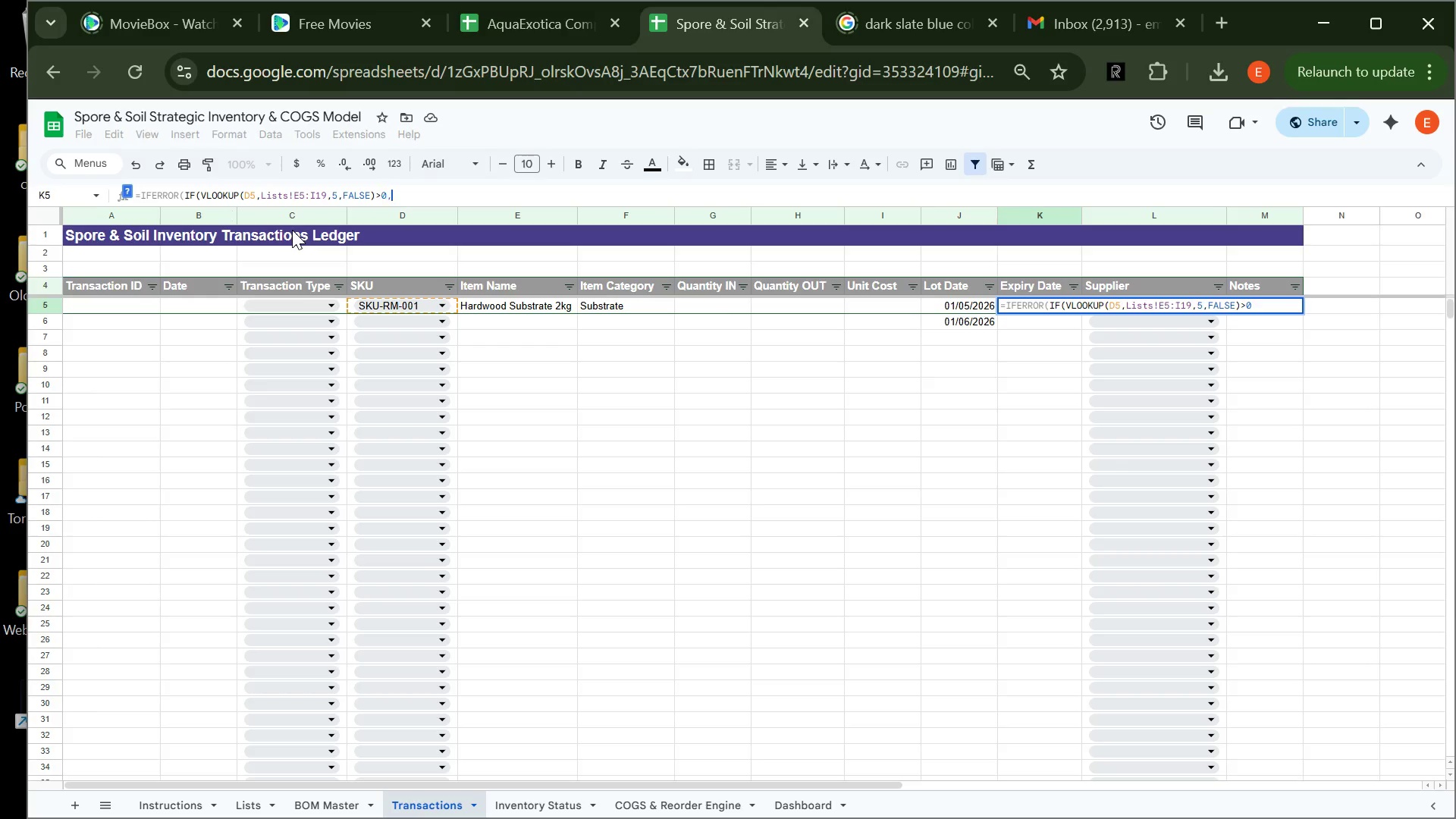 
key(Comma)
 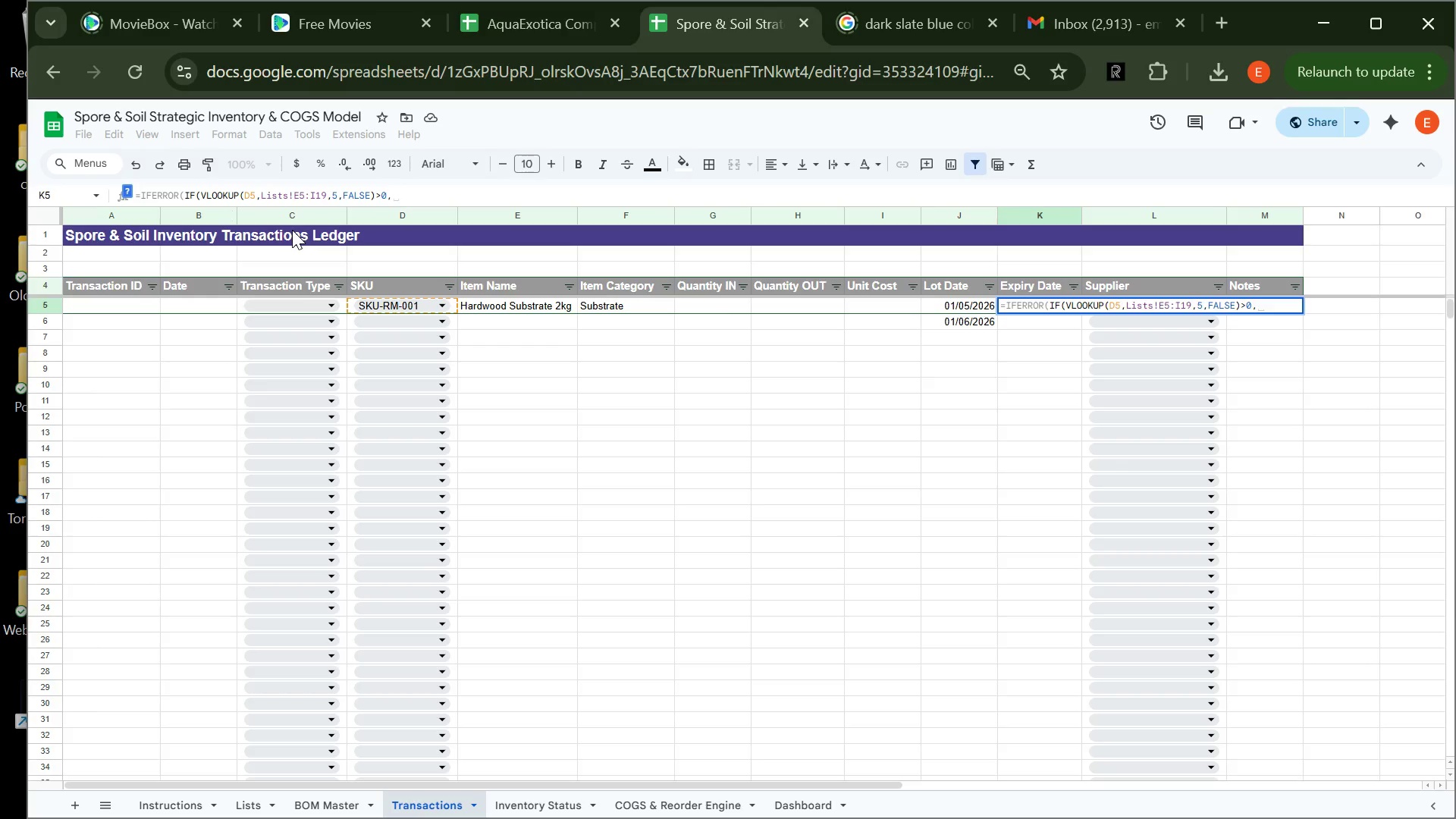 
type(j5+vlookup)
 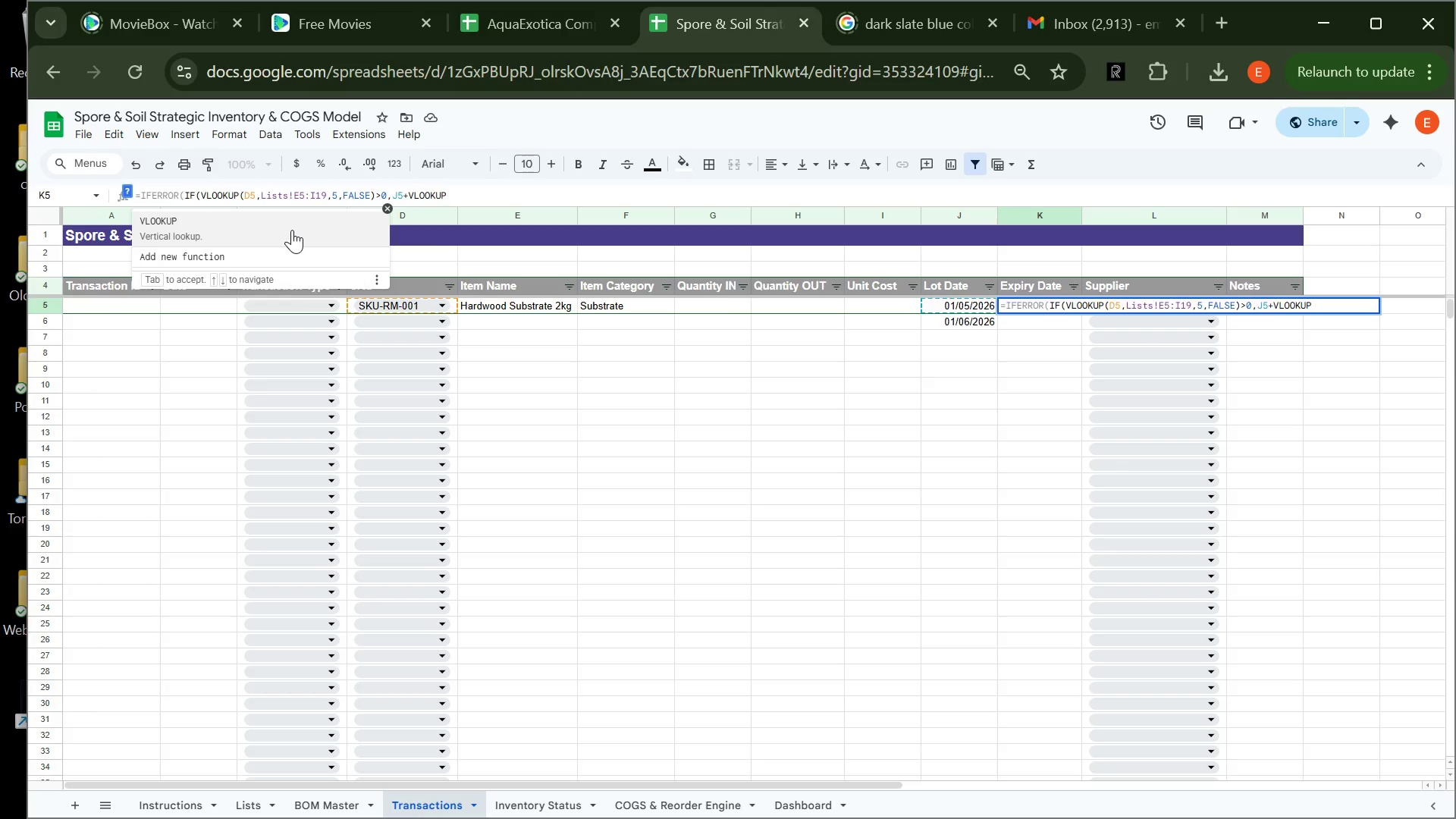 
key(Shift+9)
 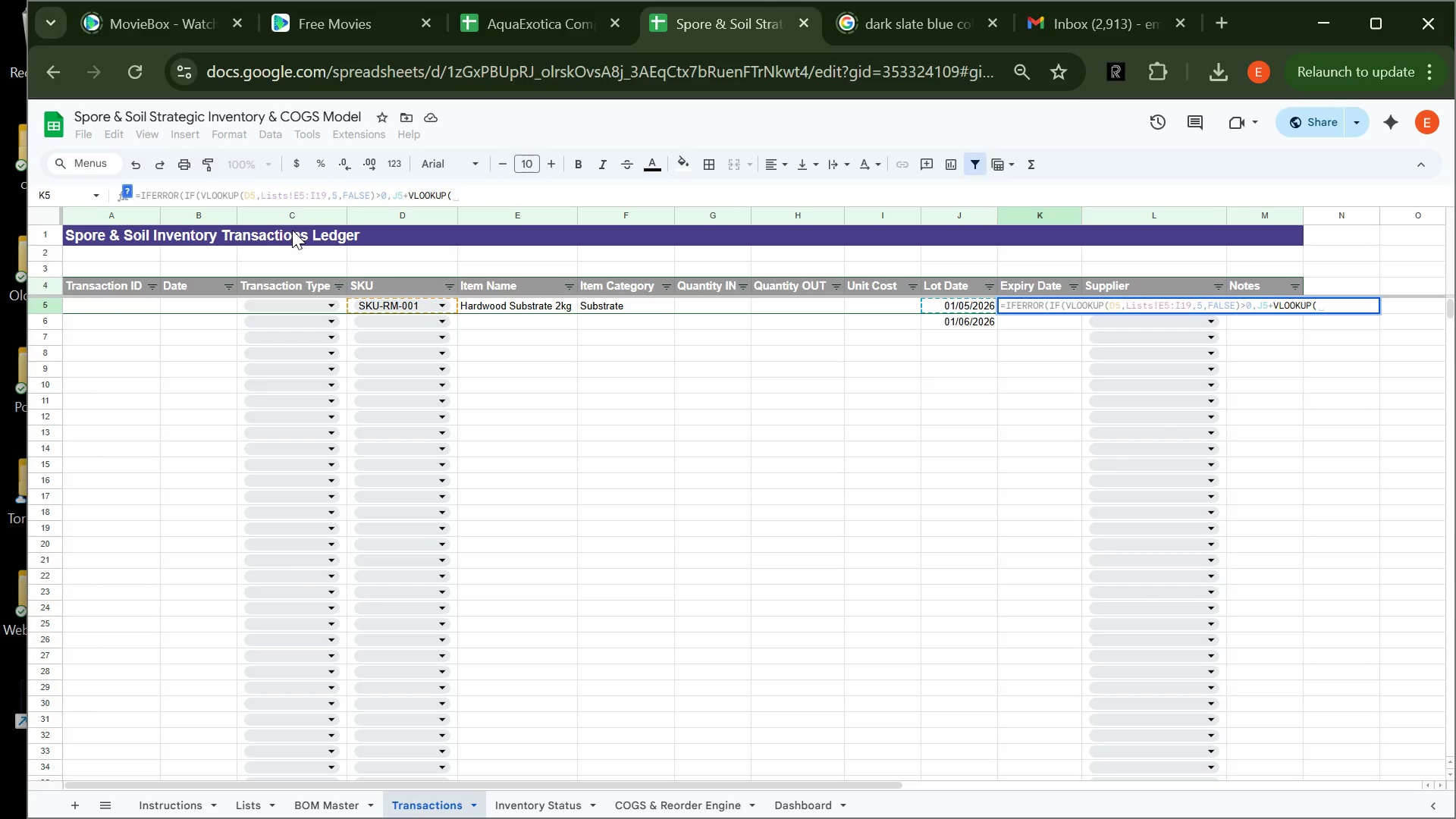 
wait(6.59)
 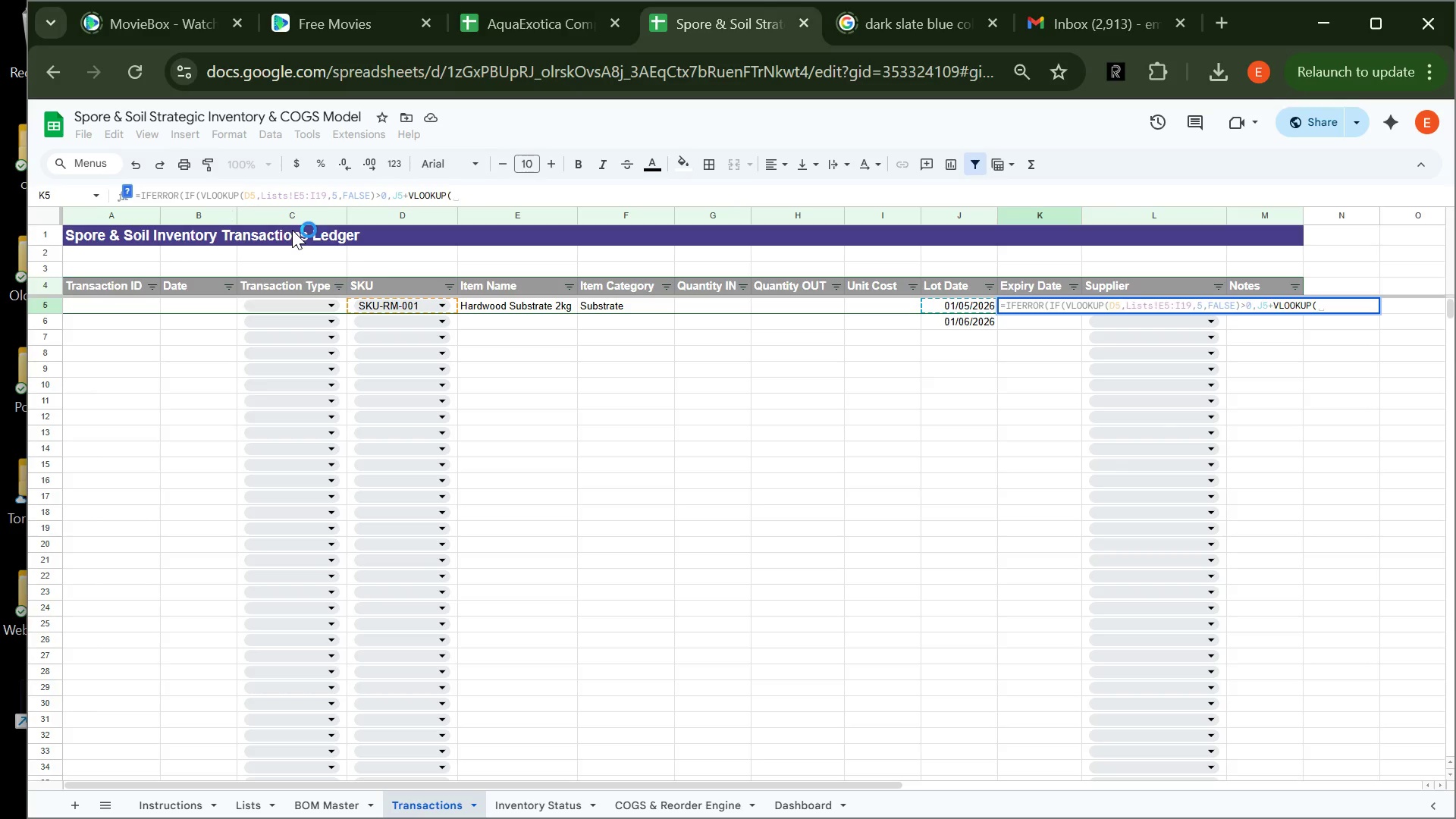 
type(d5)
 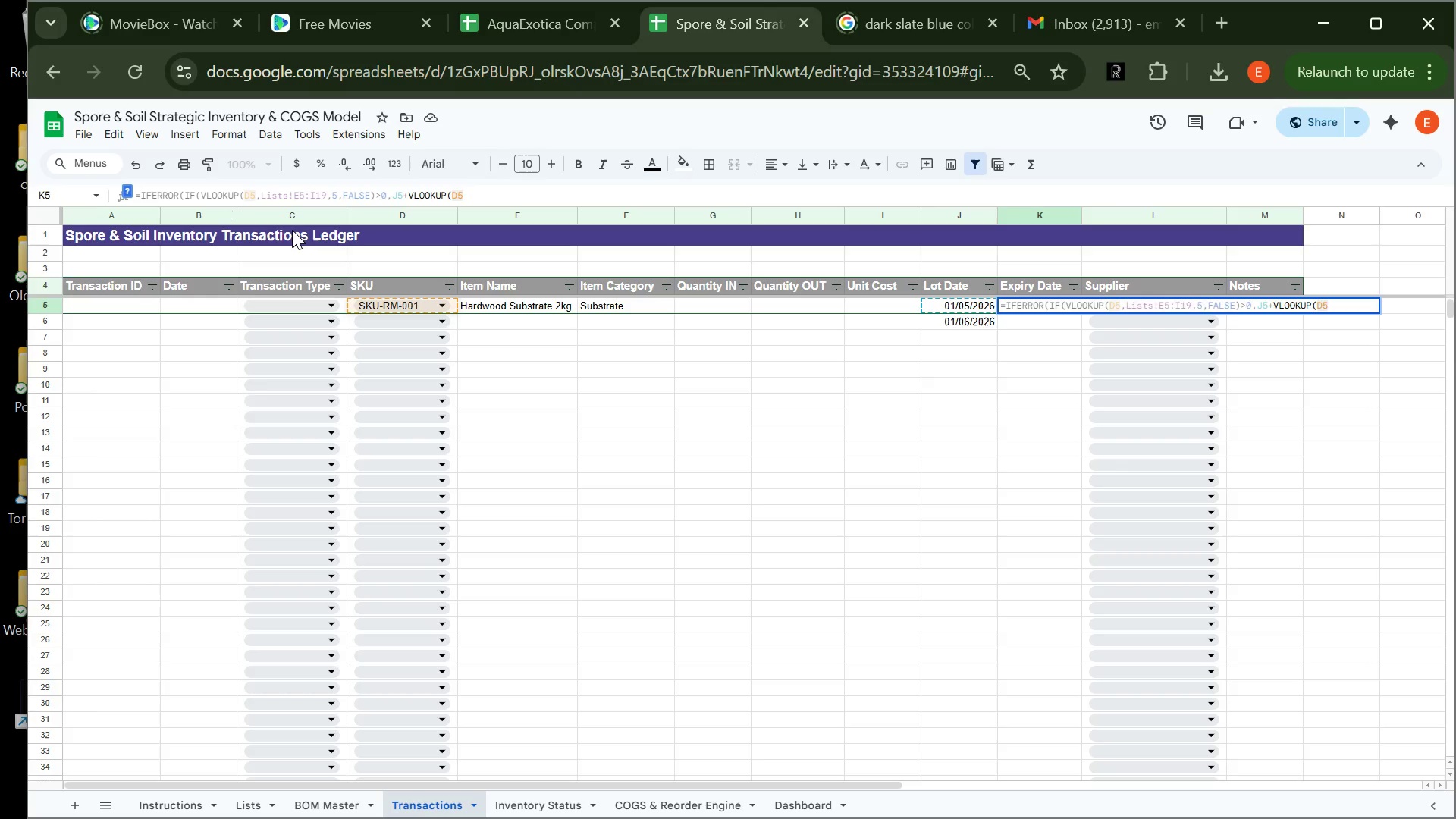 
wait(5.45)
 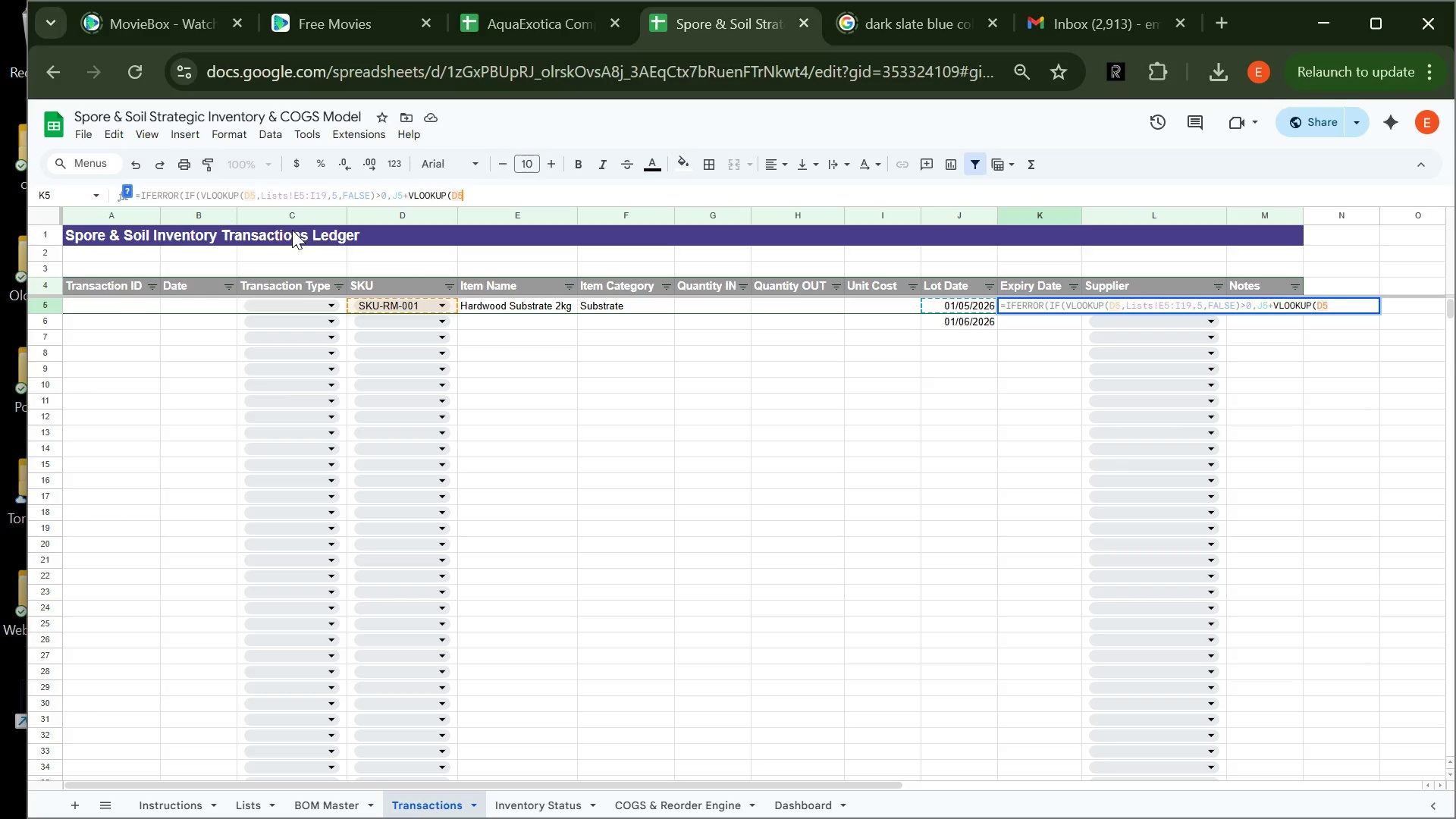 
type(,Lists)
 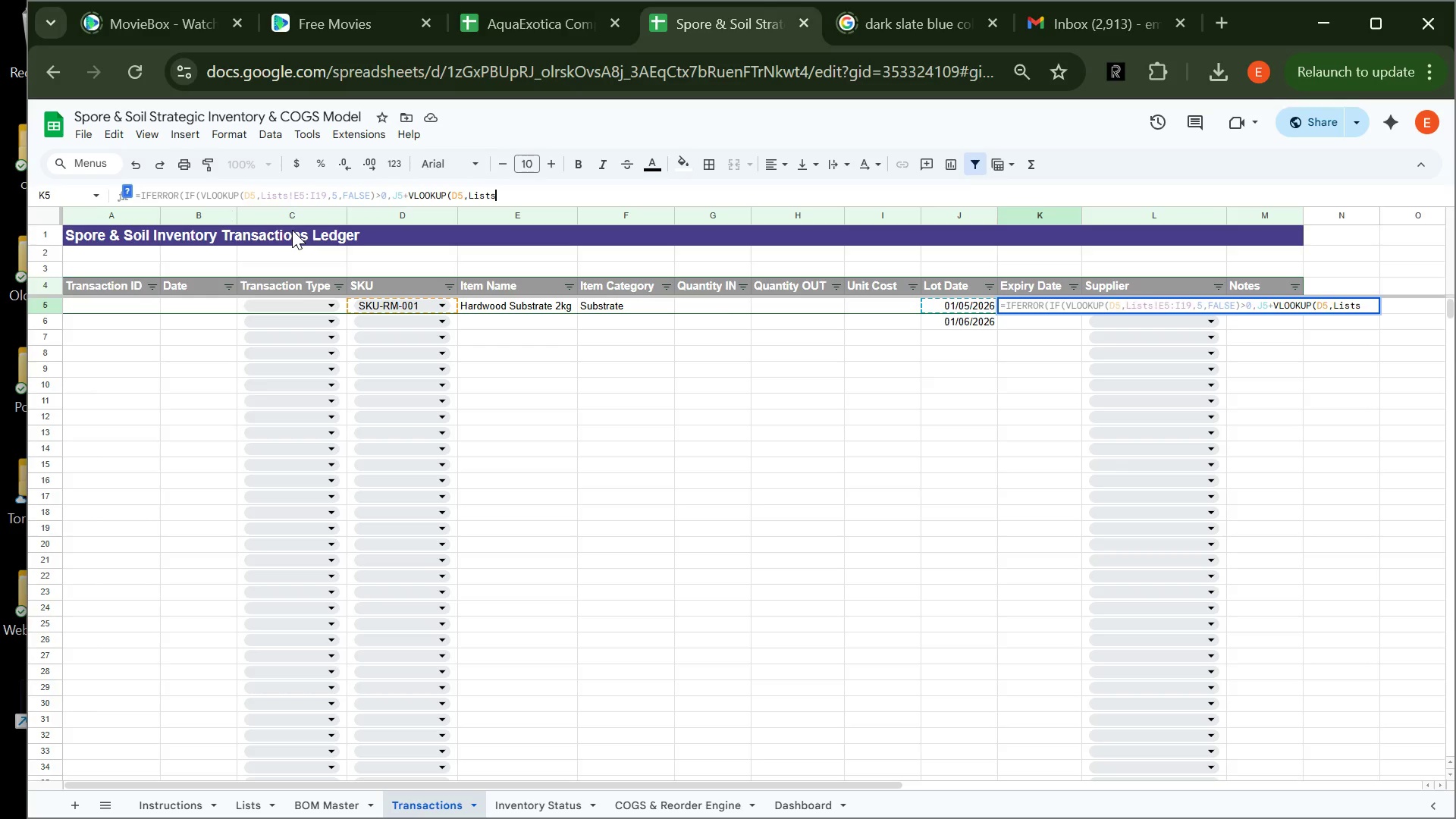 
wait(10.94)
 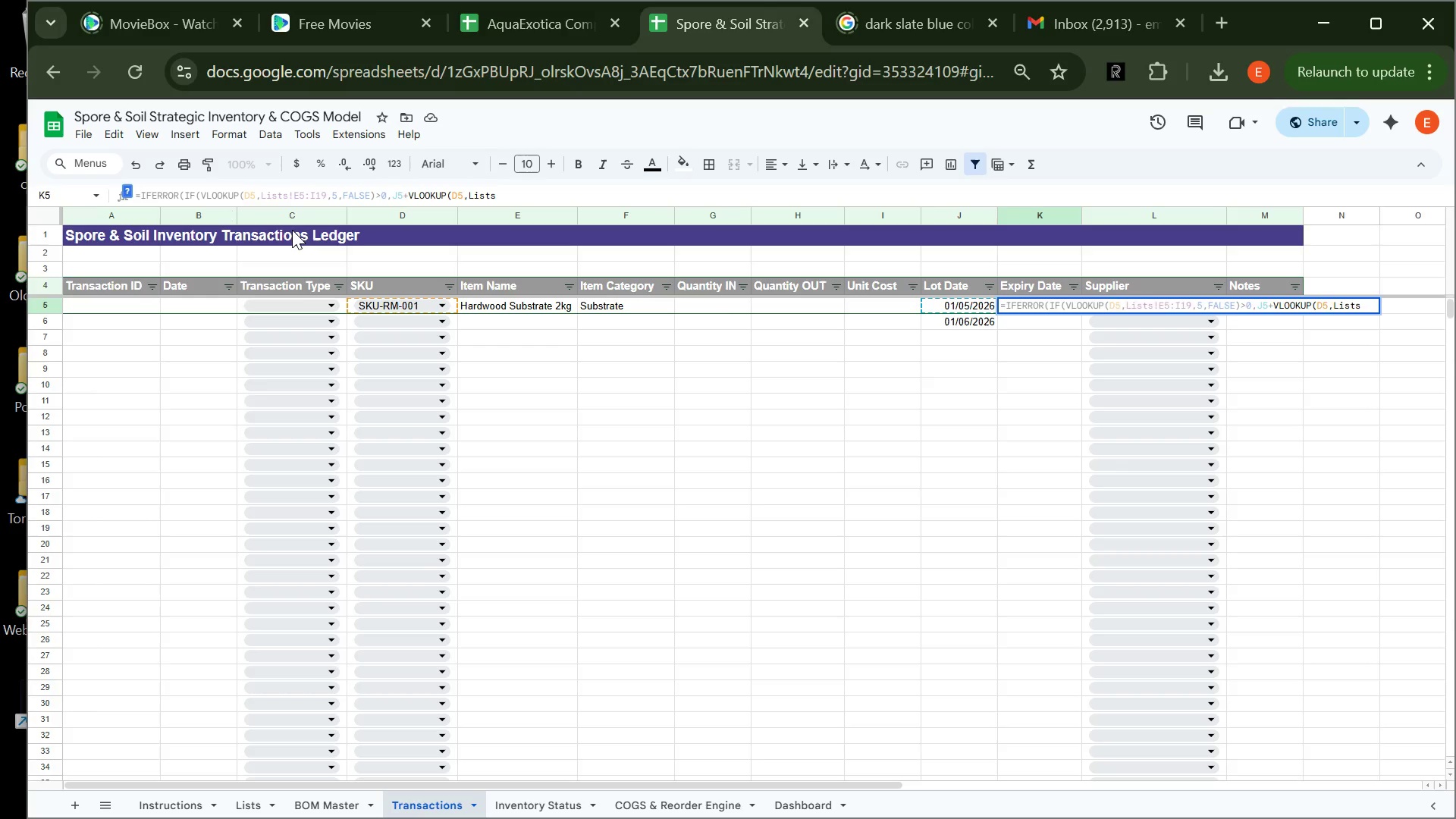 
key(Shift+1)
 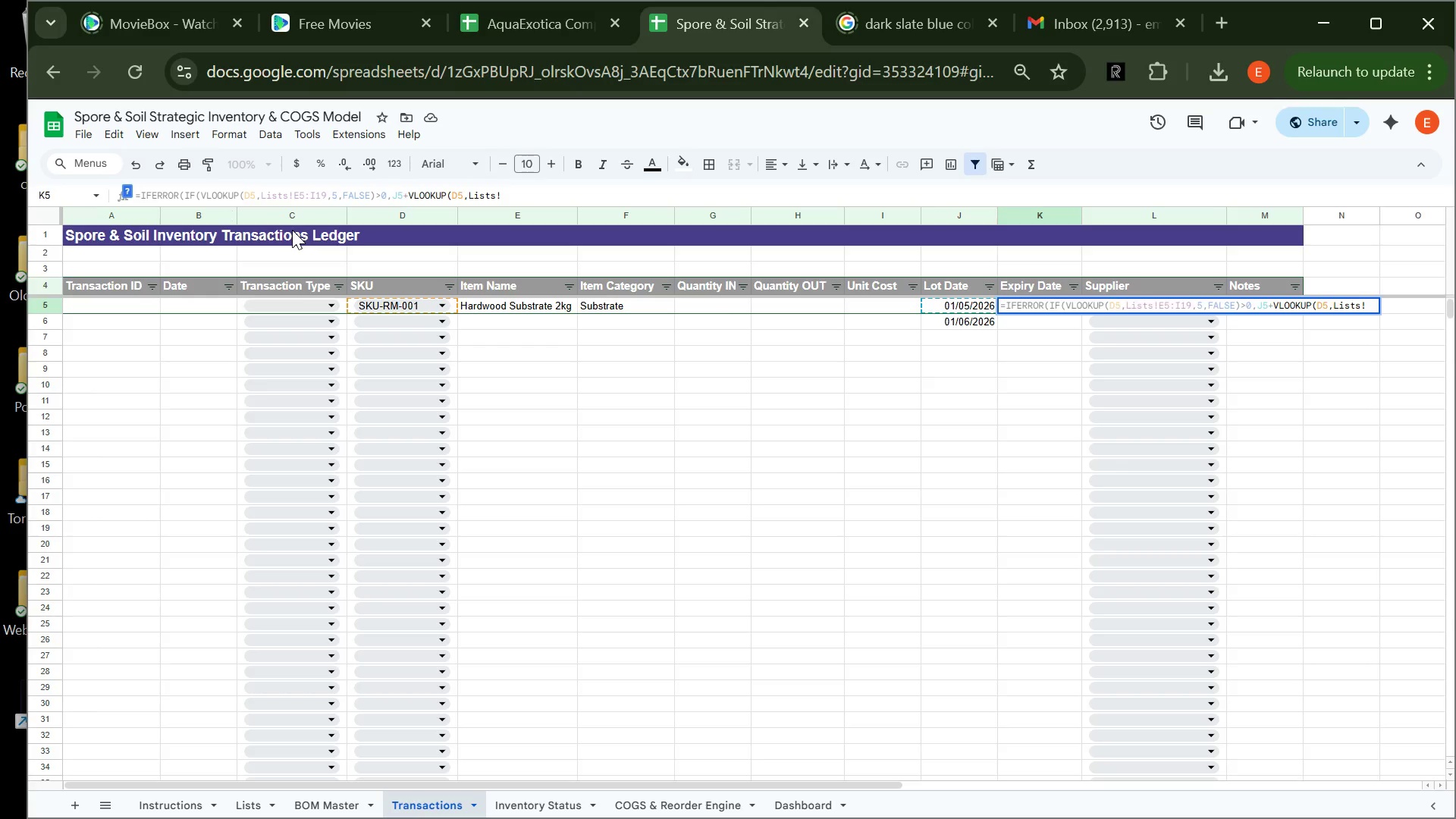 
wait(5.12)
 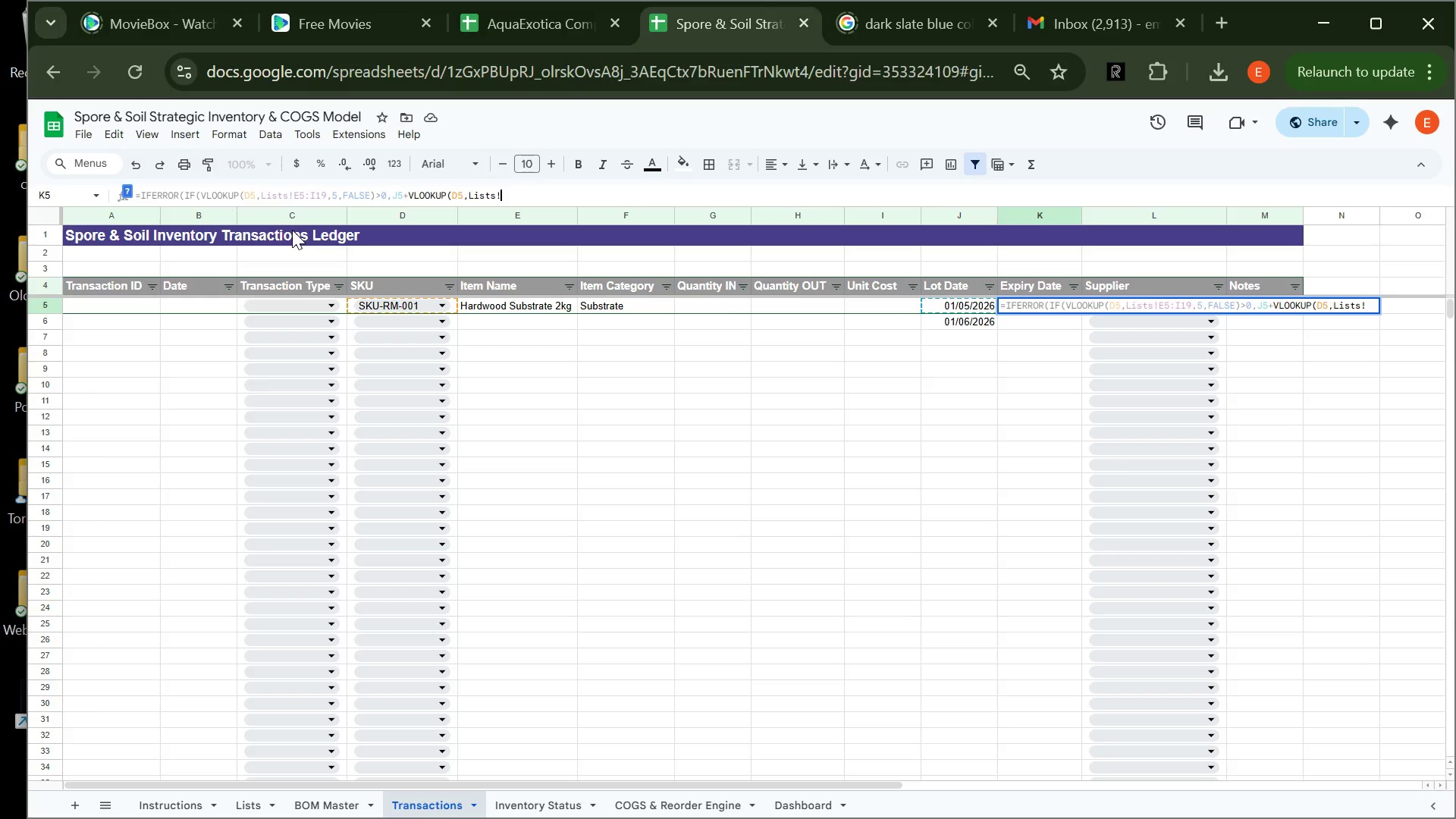 
type(e)
key(Backspace)
type(E5:I19)
 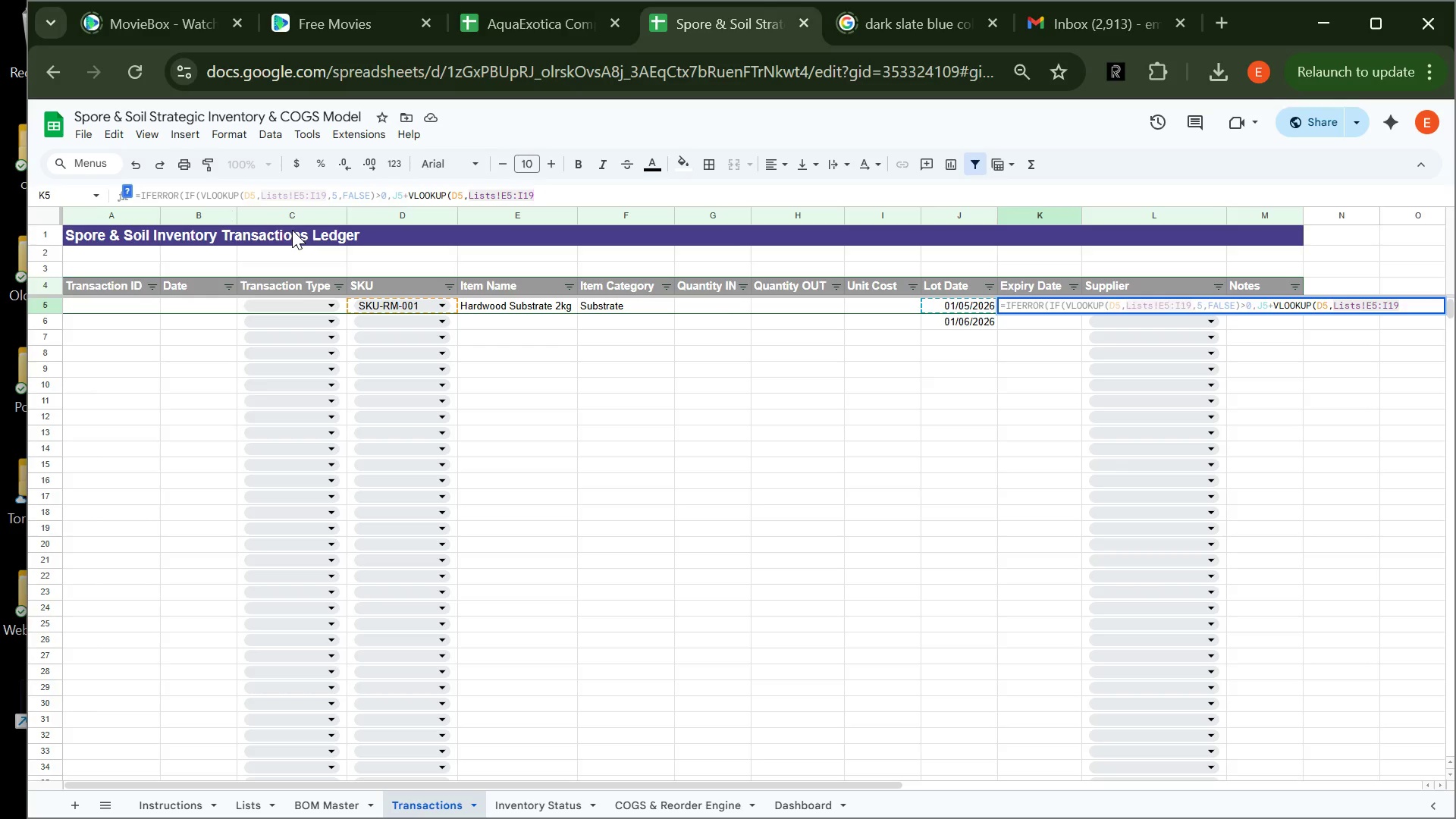 
type(,5,FALSE)
 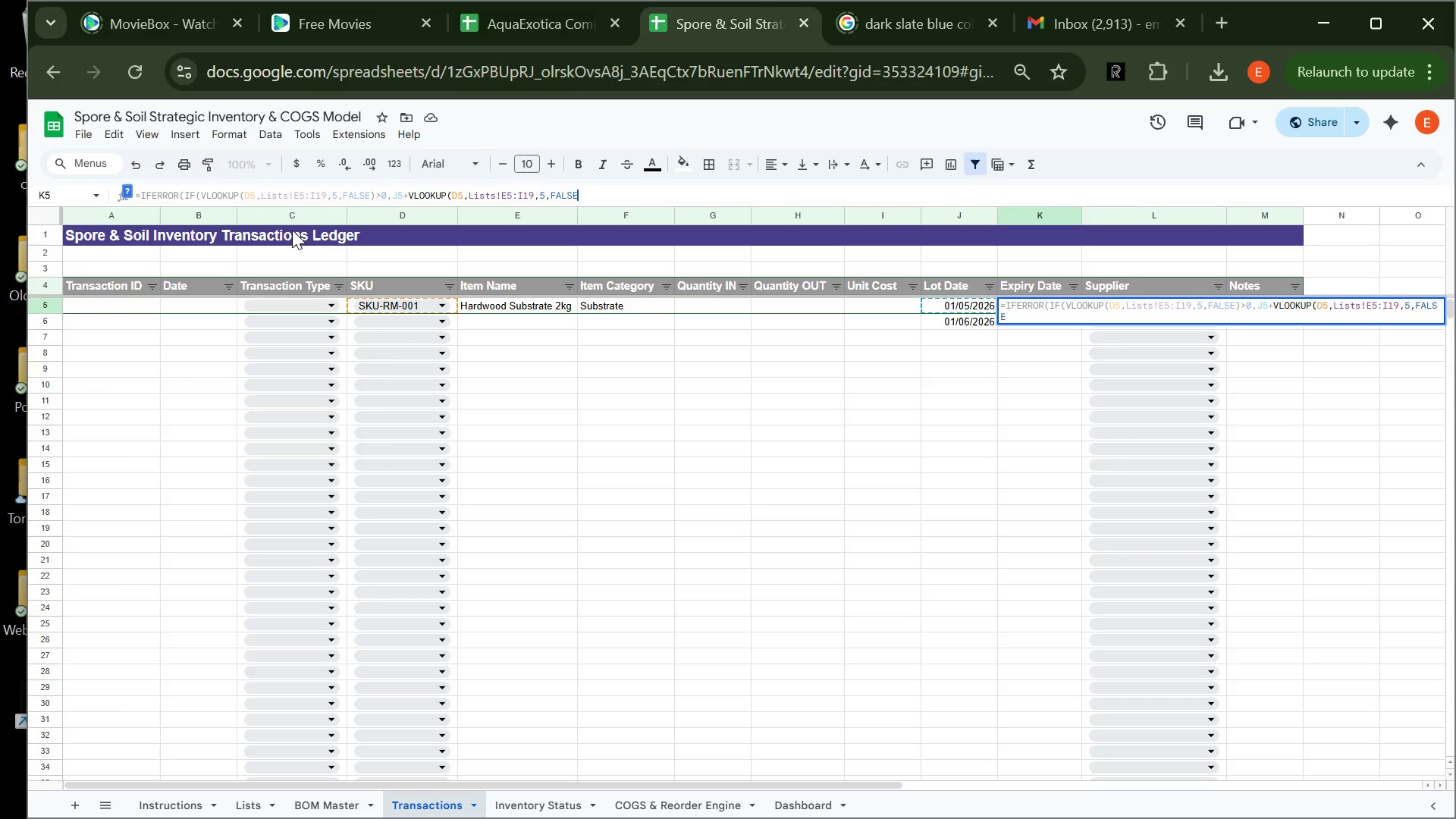 
key(Shift+0)
 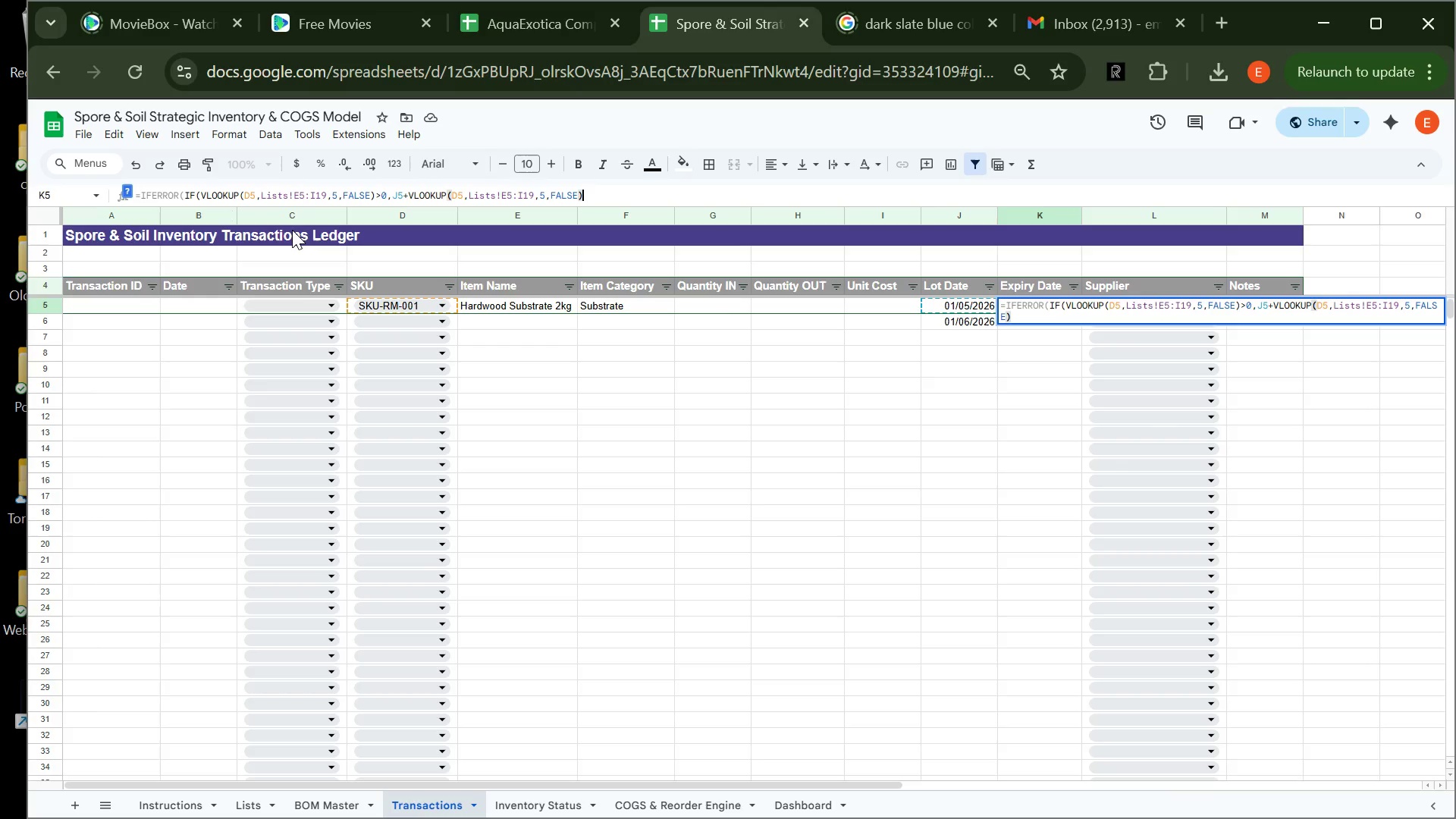 
key(Comma)
 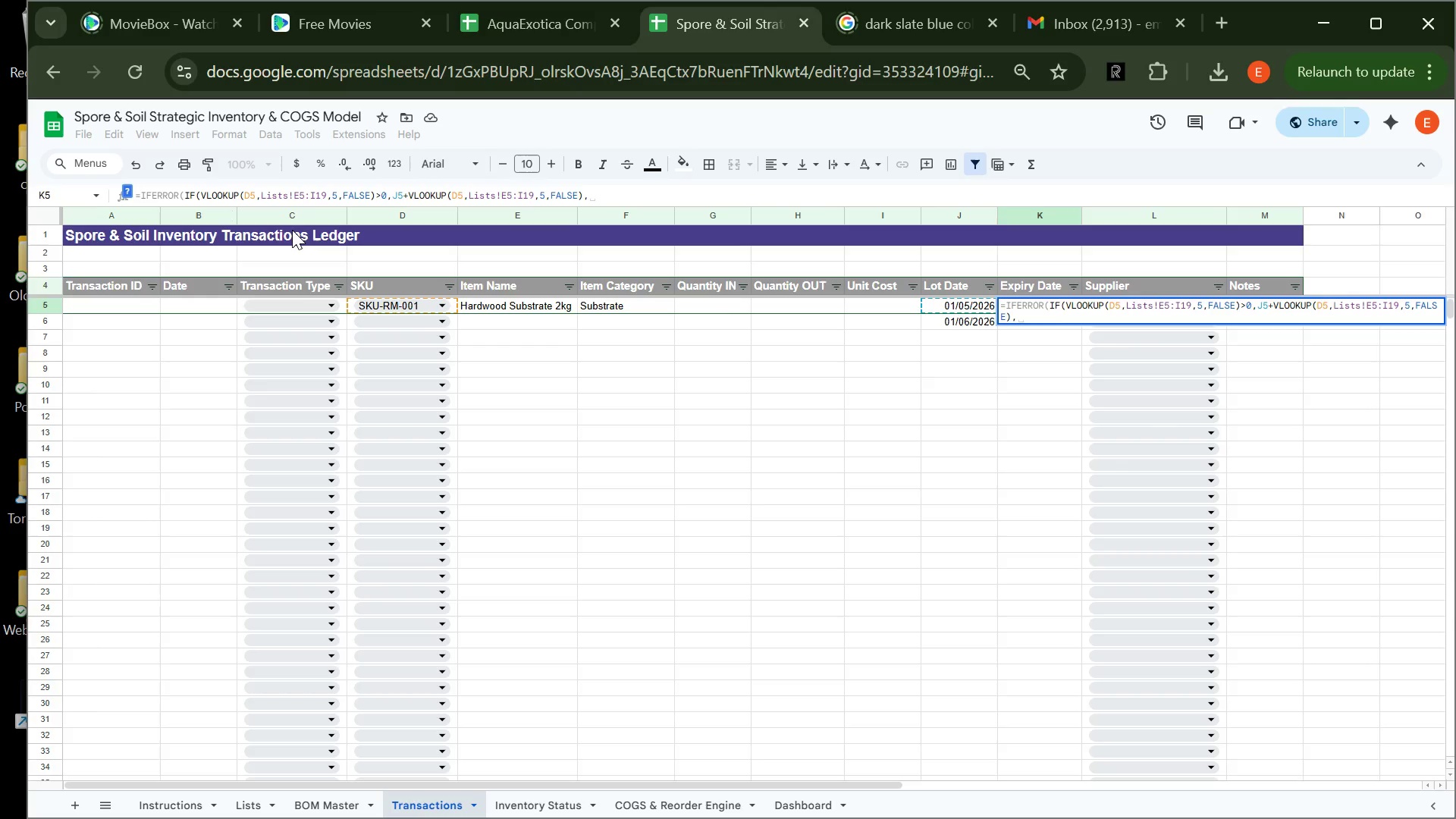 
key(Shift+Quote)
 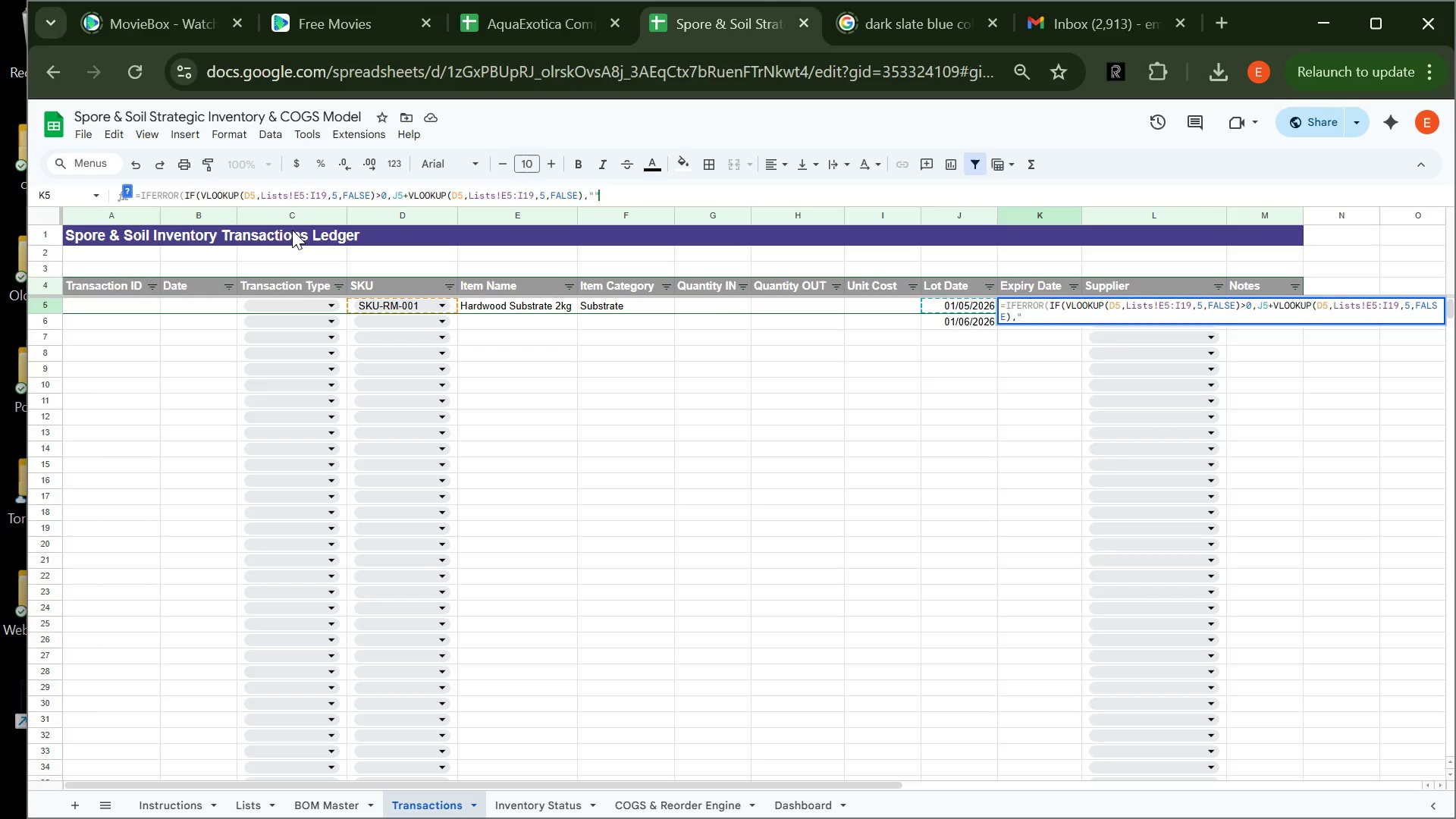 
key(Shift+Quote)
 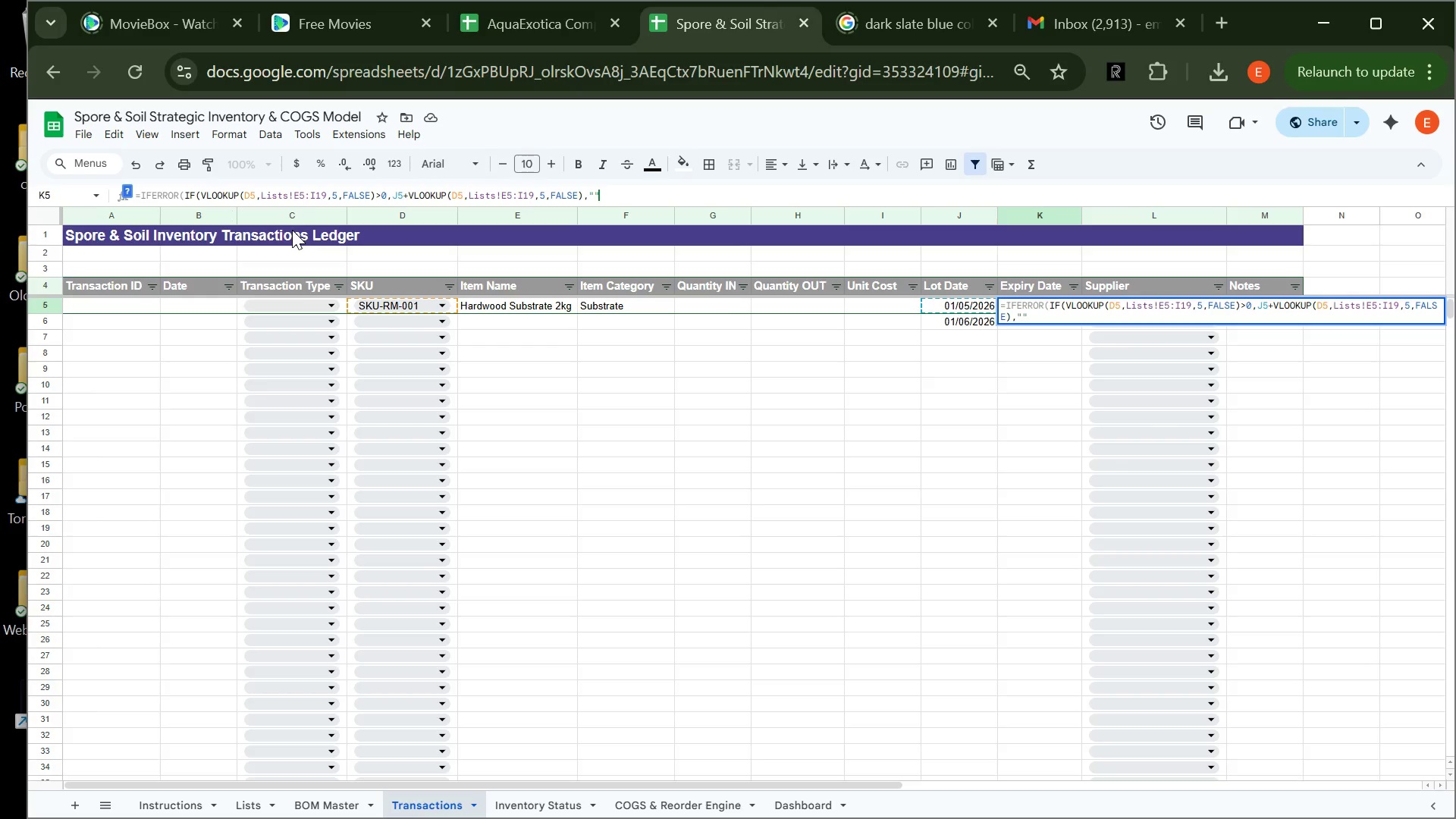 
key(Comma)
 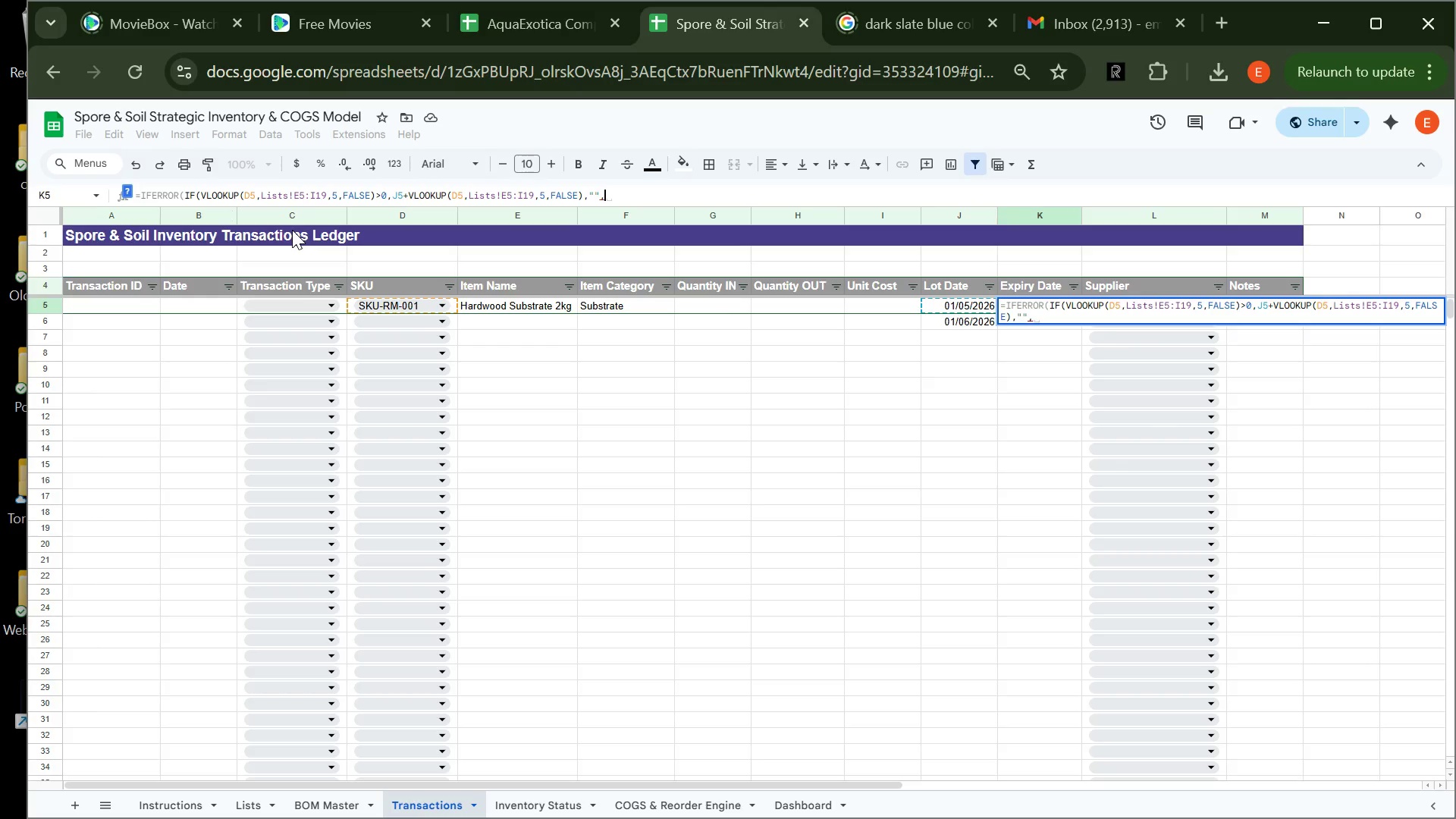 
key(Shift+Quote)
 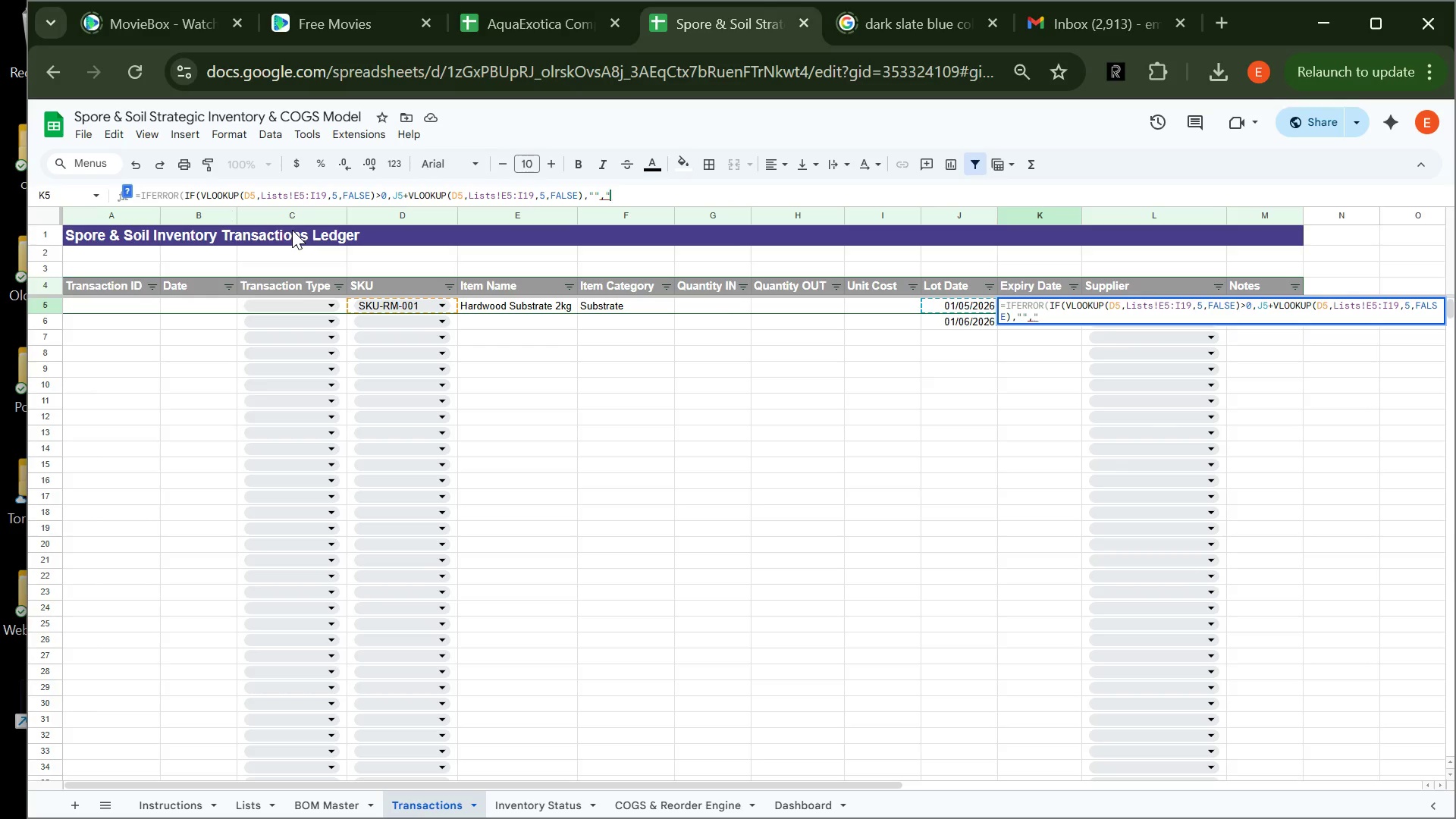 
key(Shift+Quote)
 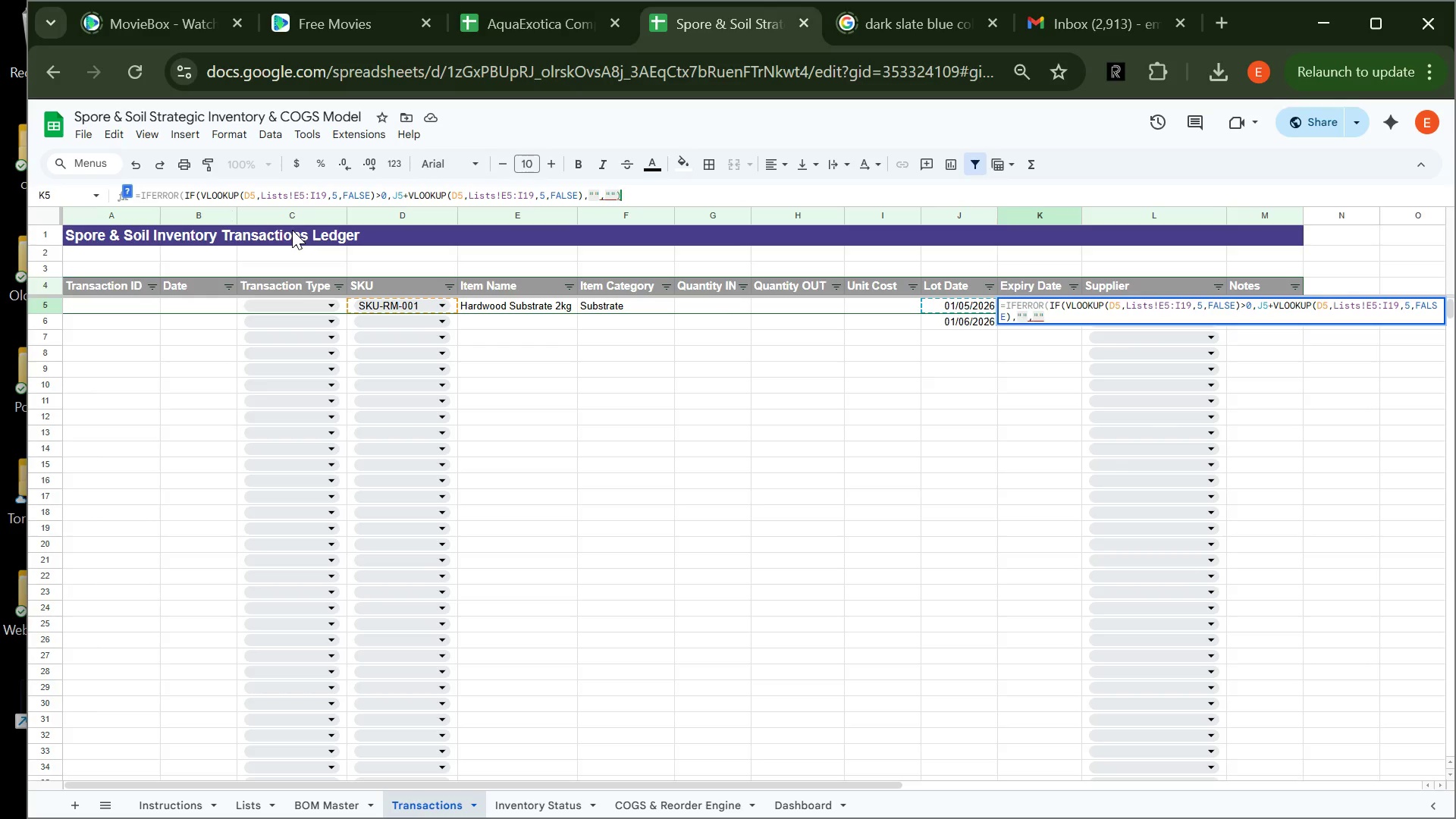 
key(Shift+0)
 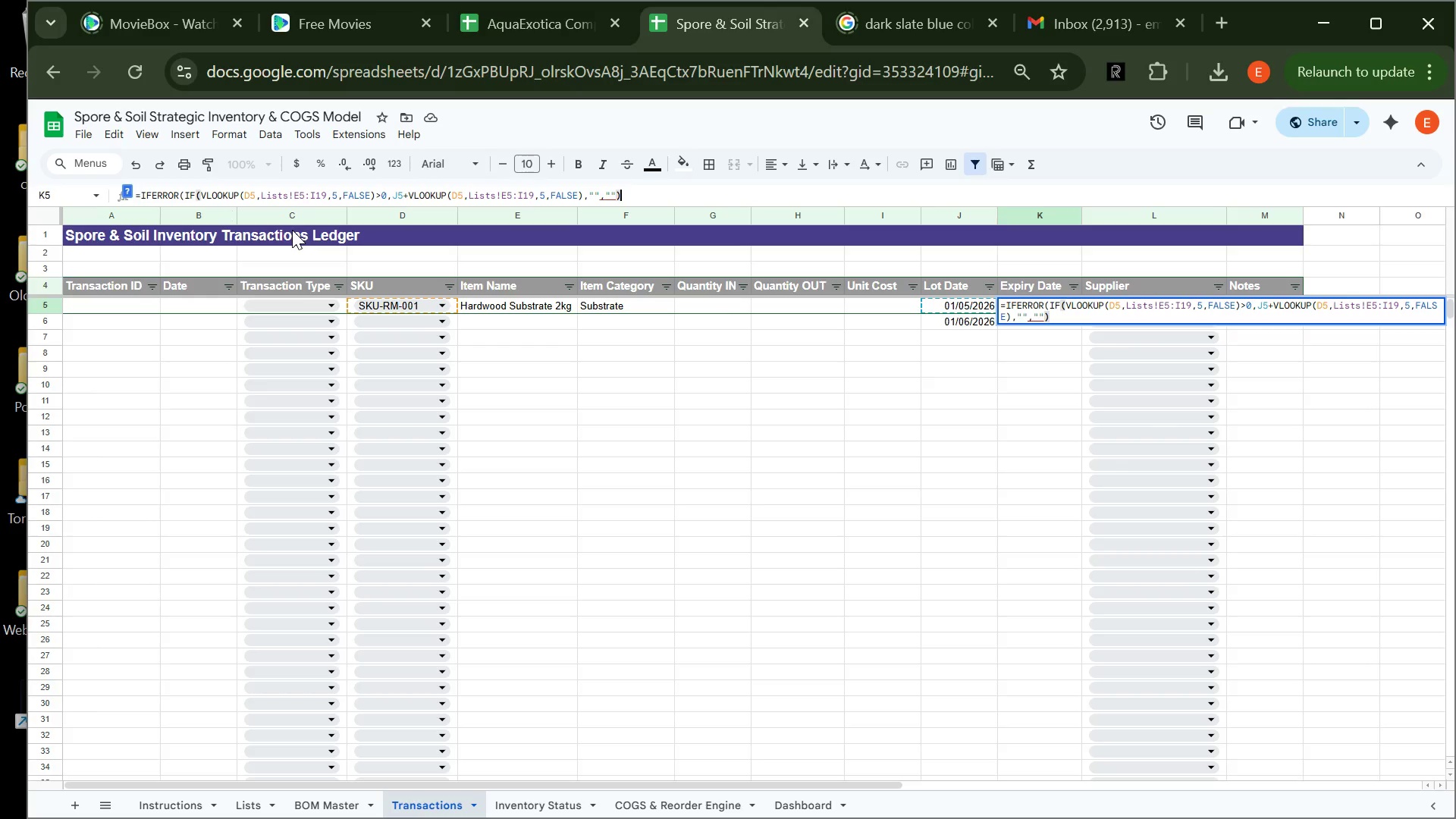 
key(Enter)
 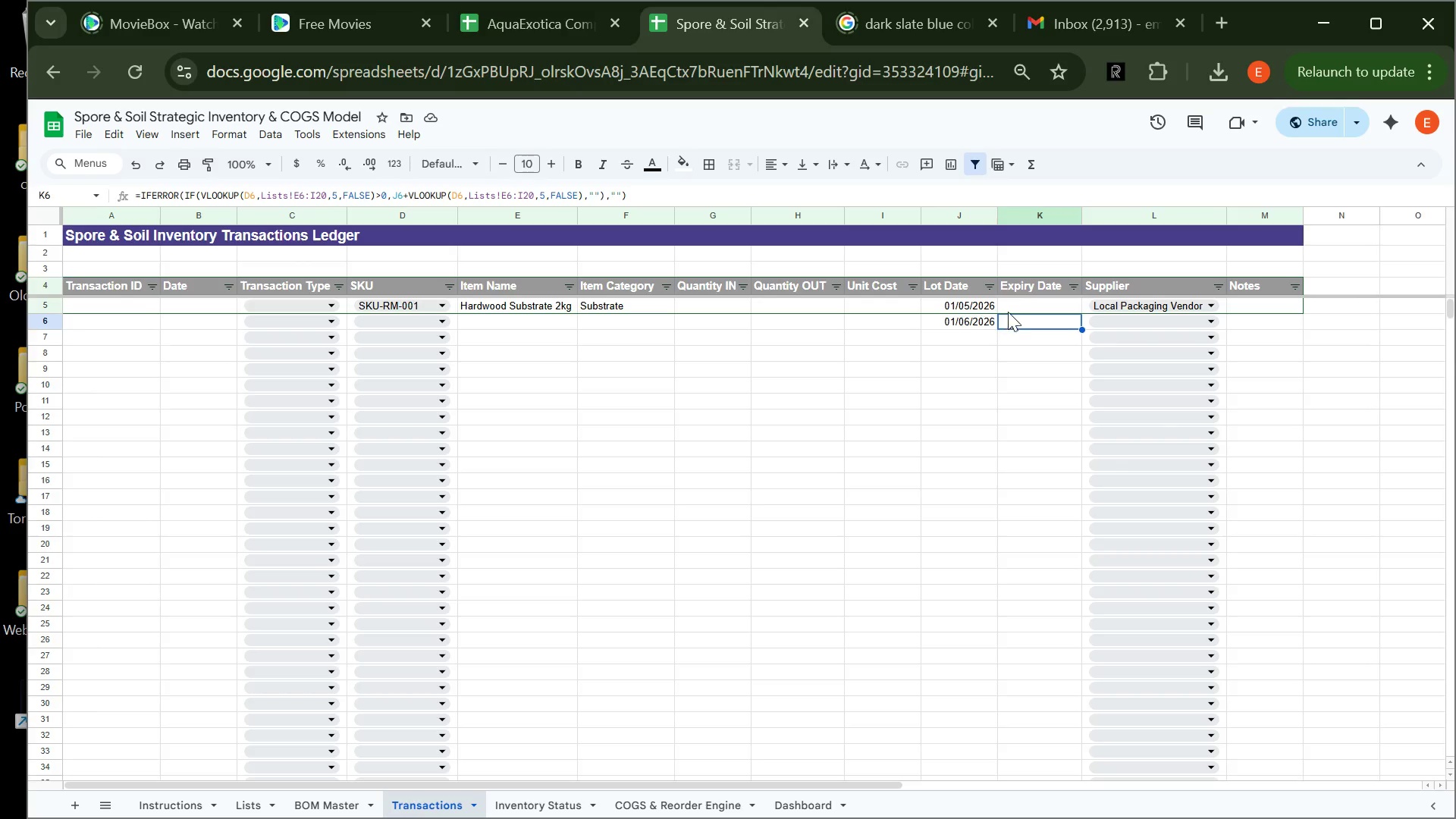 
left_click([1014, 305])
 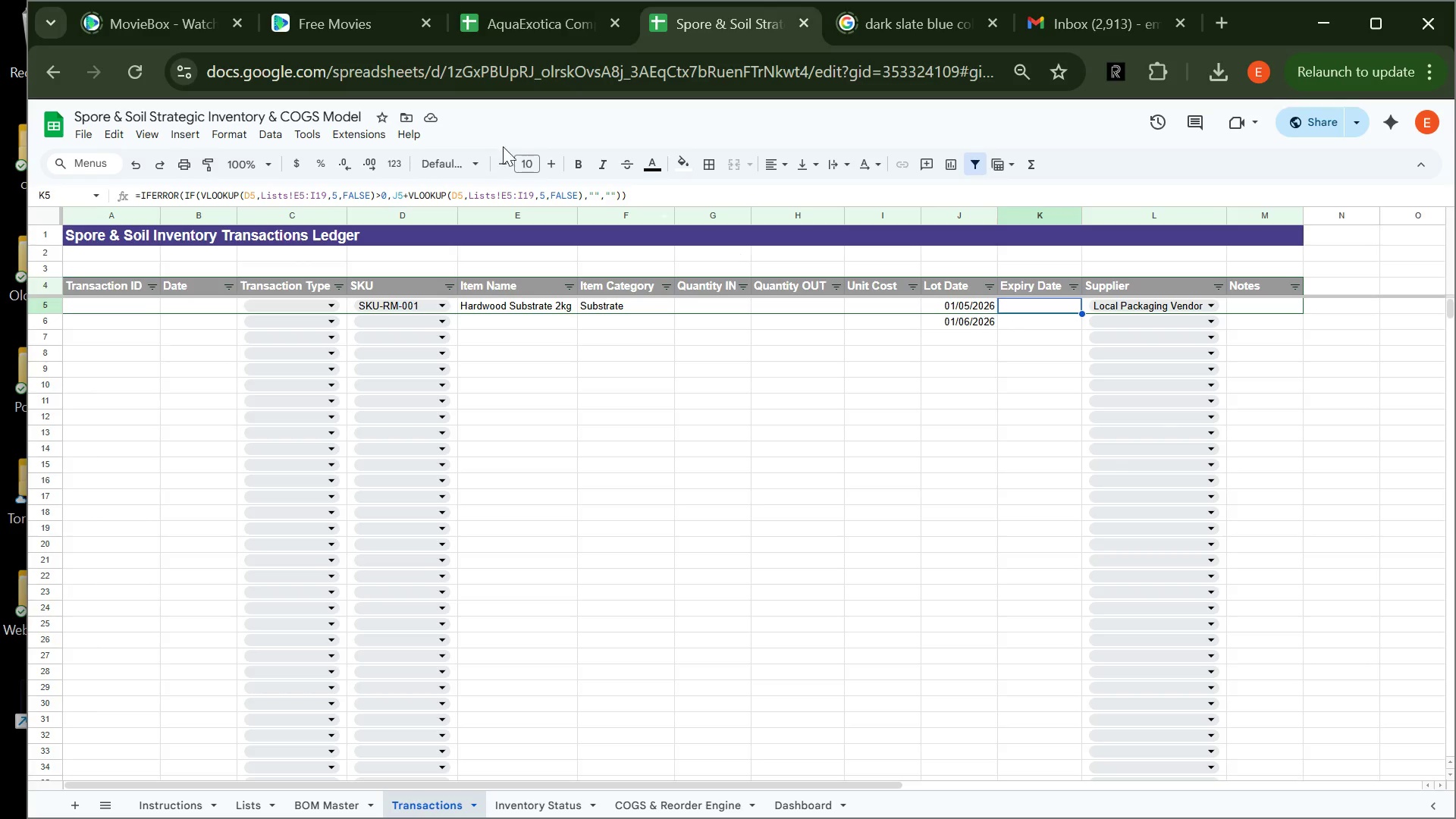 
wait(5.2)
 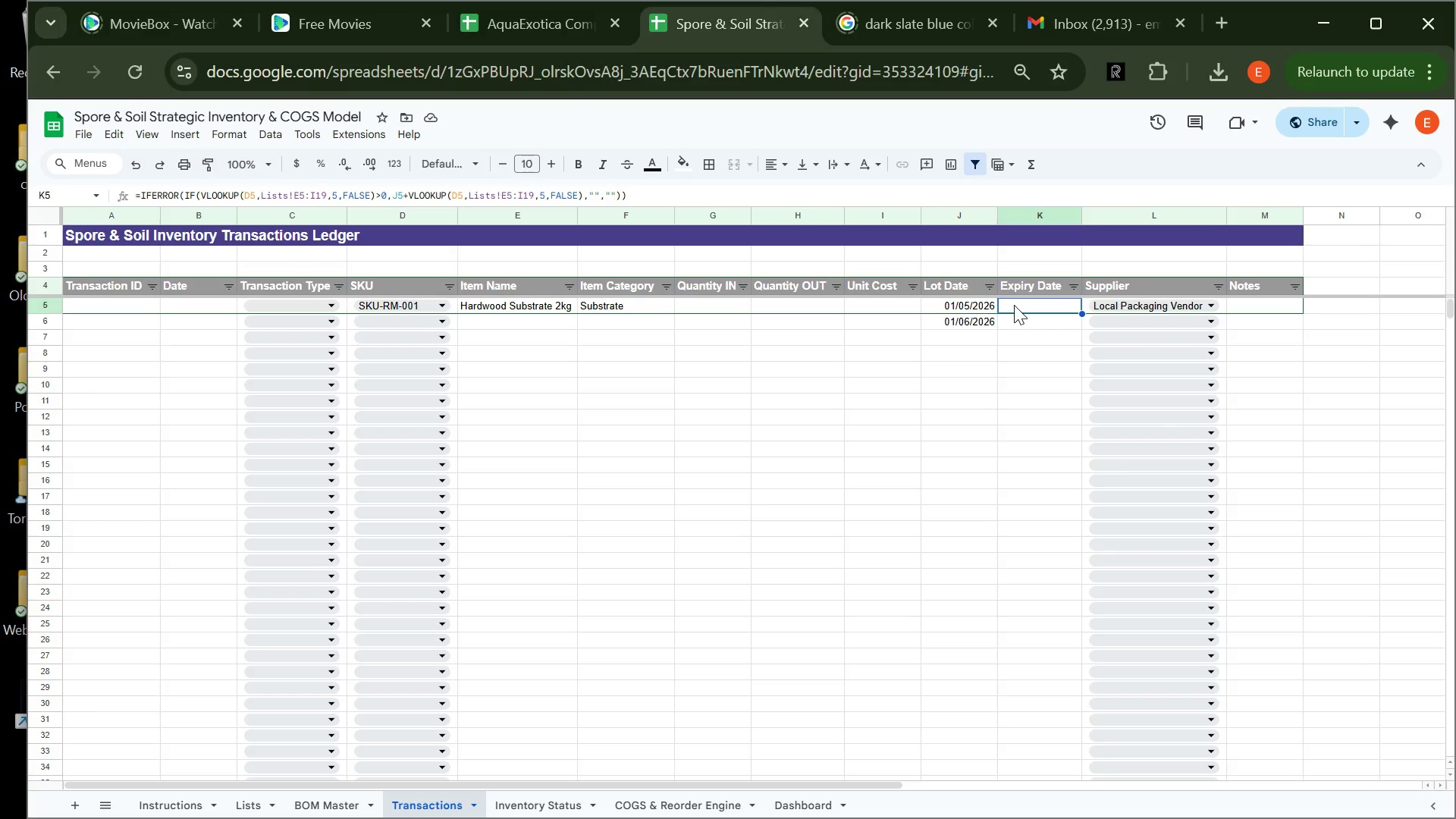 
left_click([235, 136])
 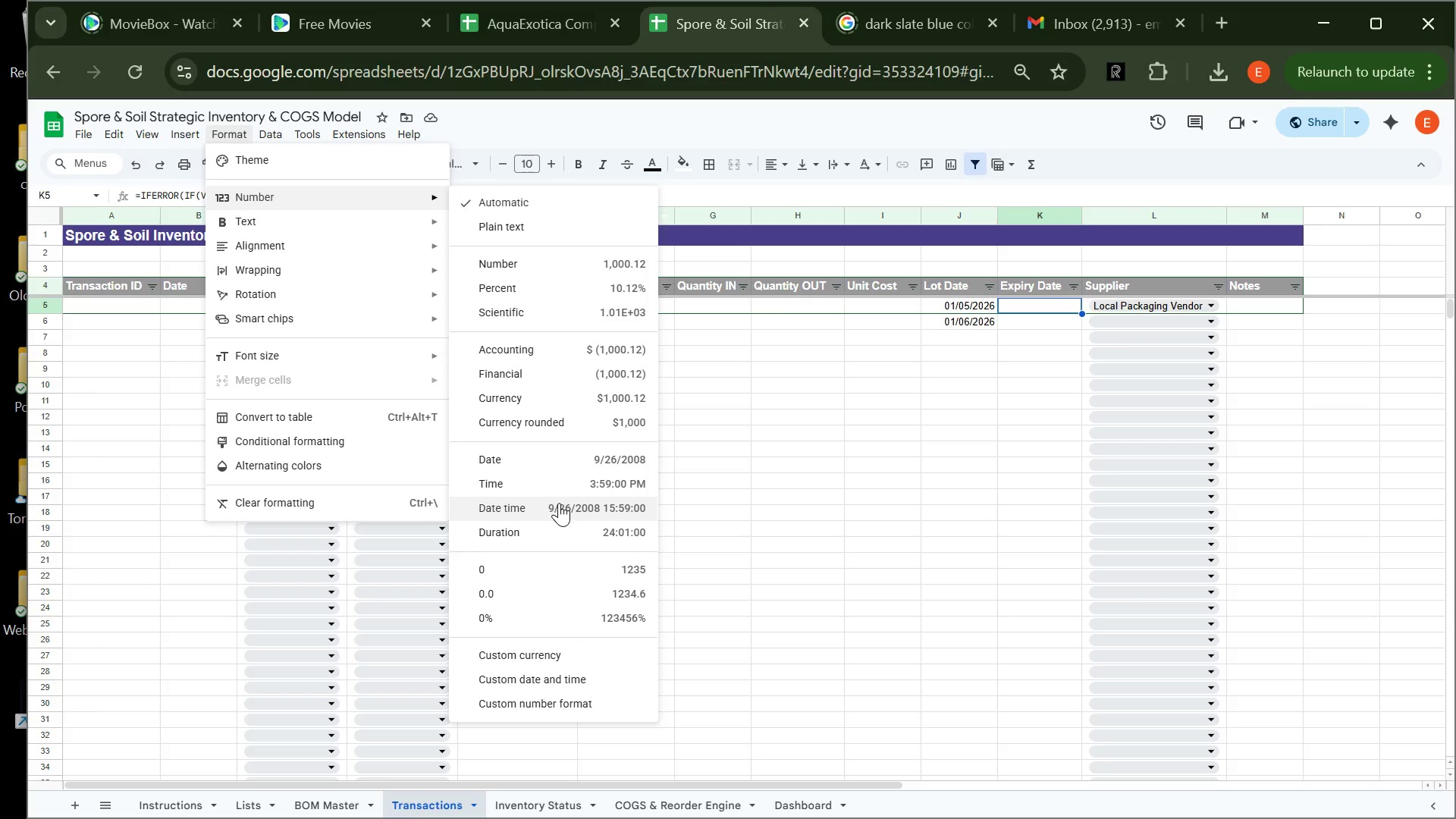 
left_click([535, 451])
 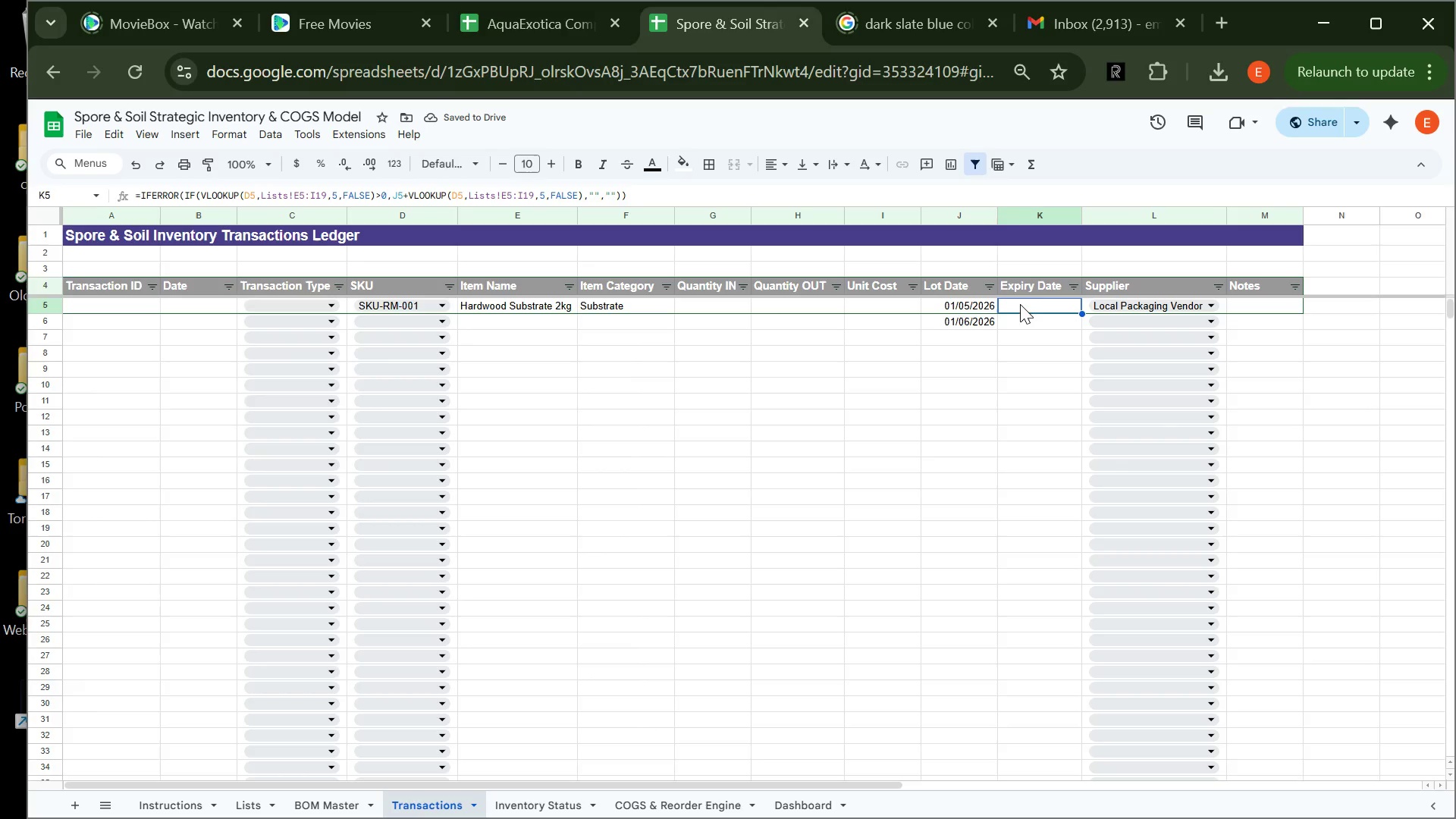 
wait(9.28)
 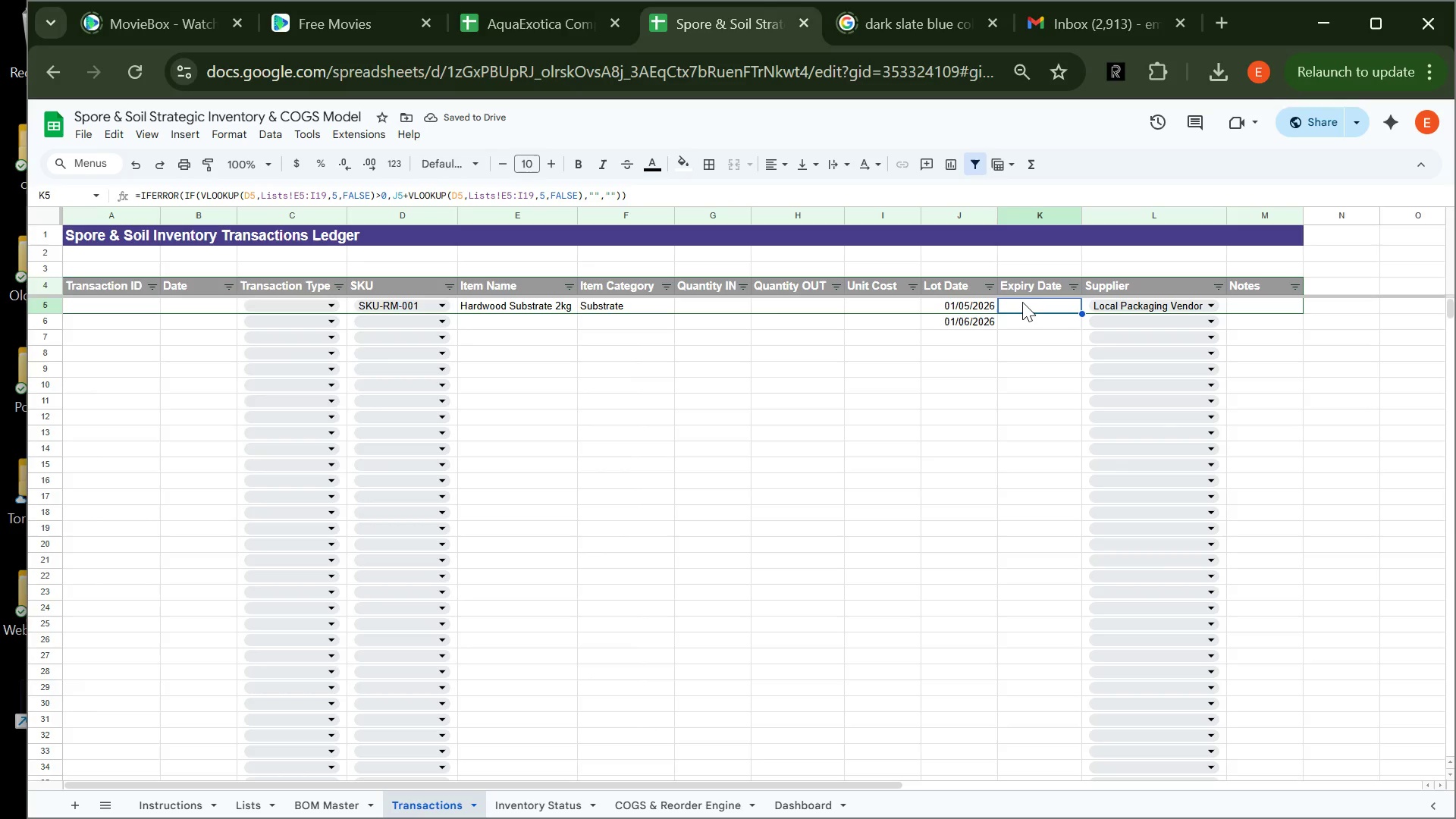 
key(Control+Z)
 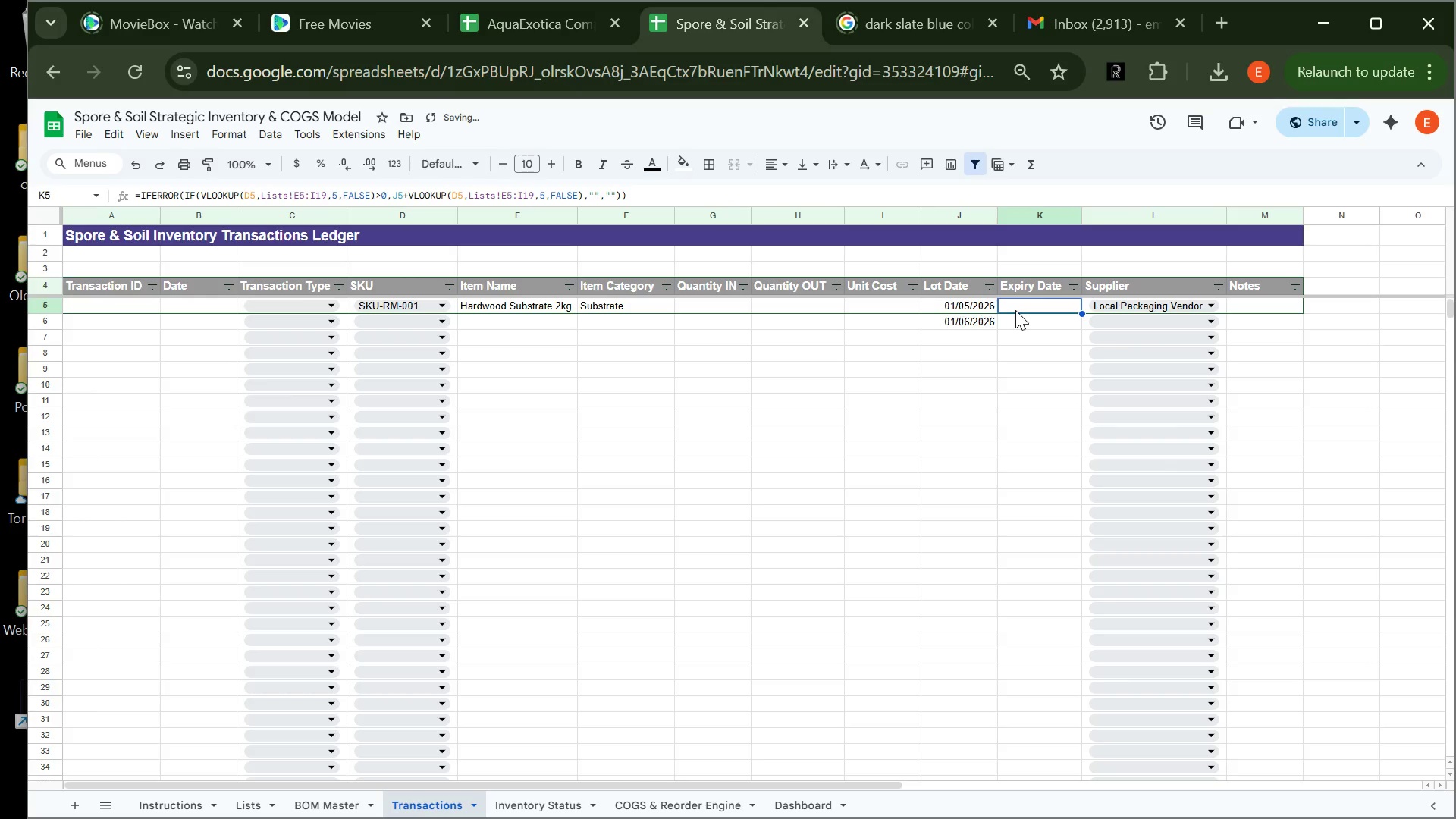 
key(Control+Z)
 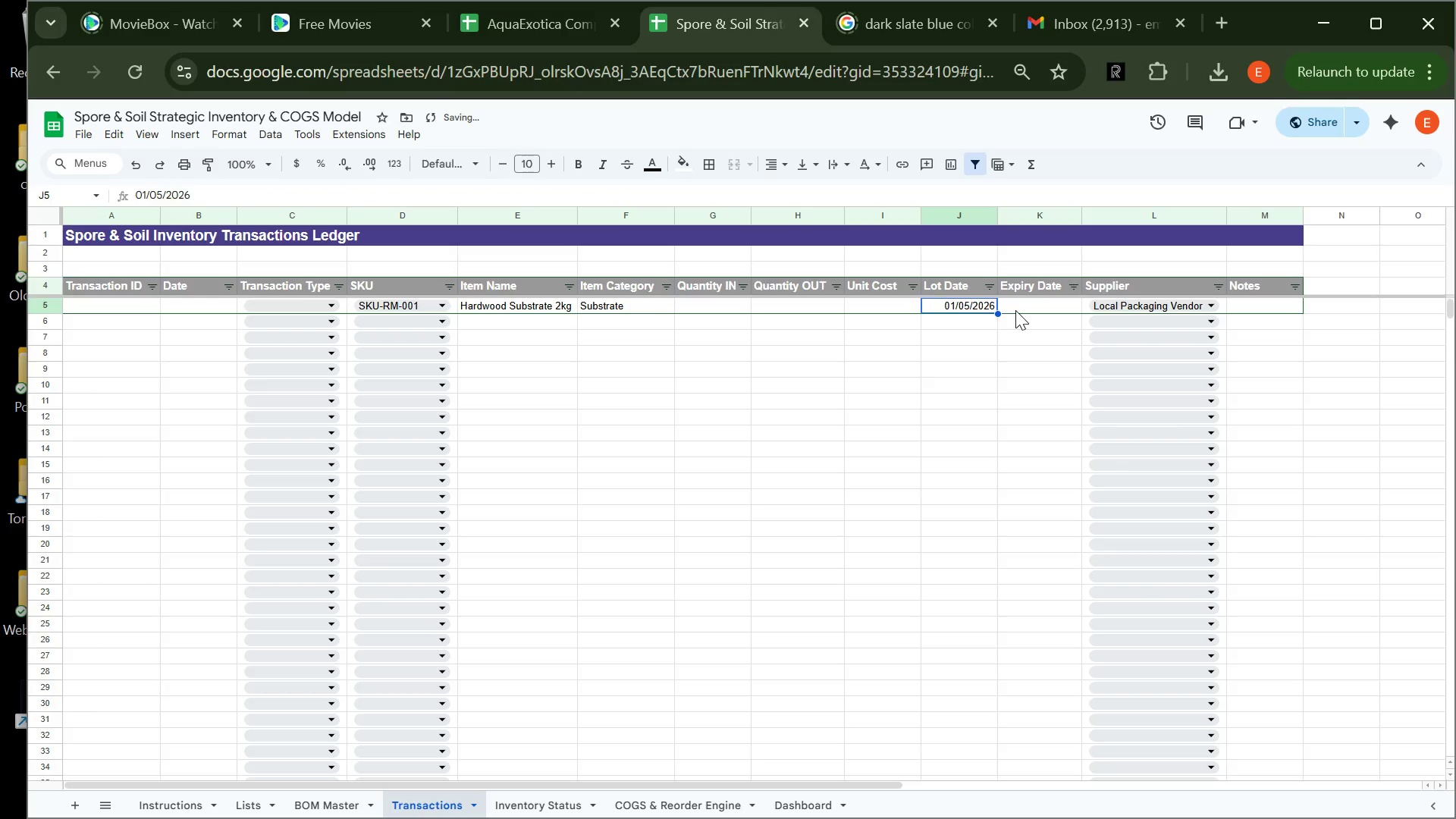 
key(Control+Z)
 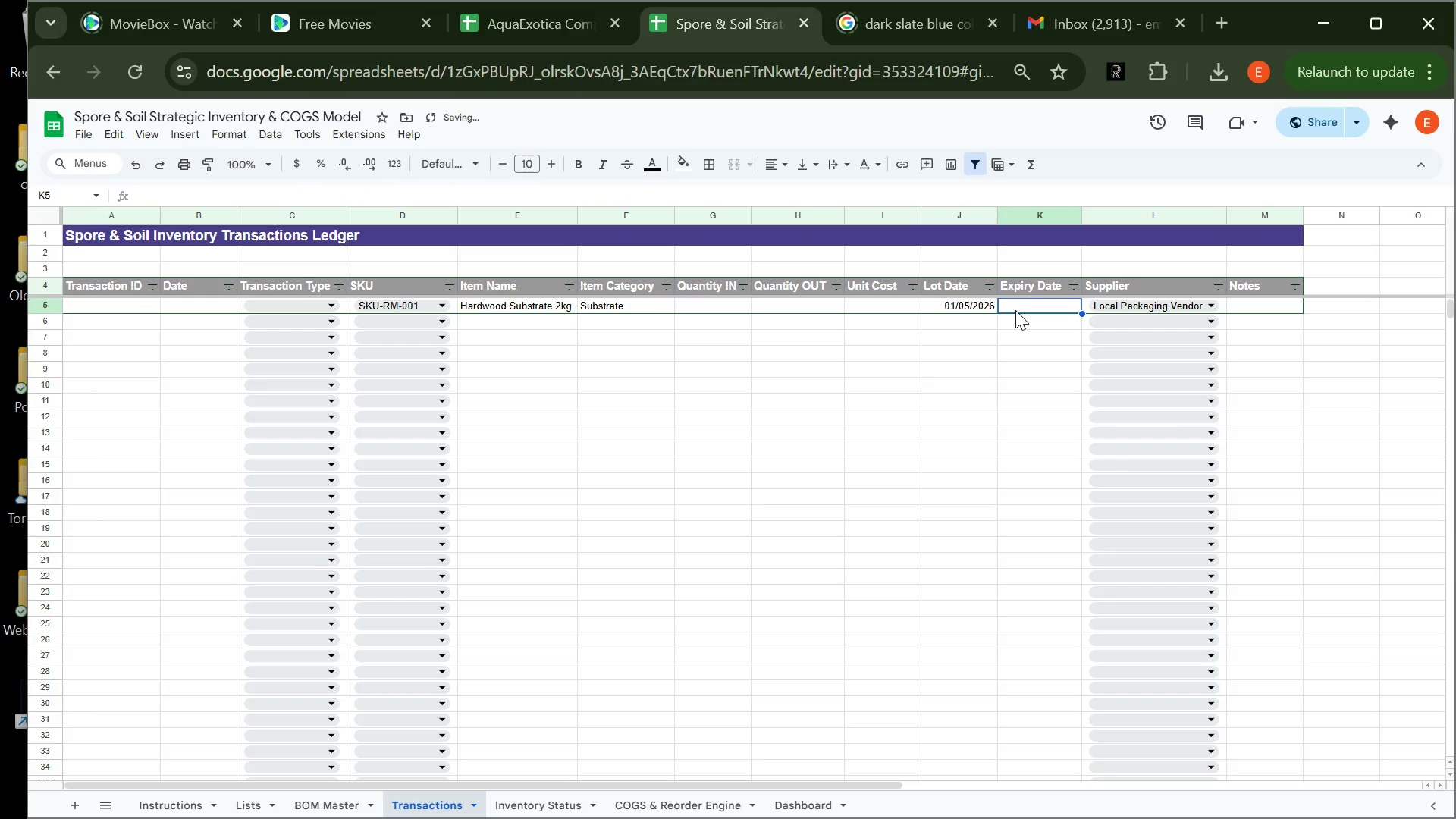 
key(Control+Z)
 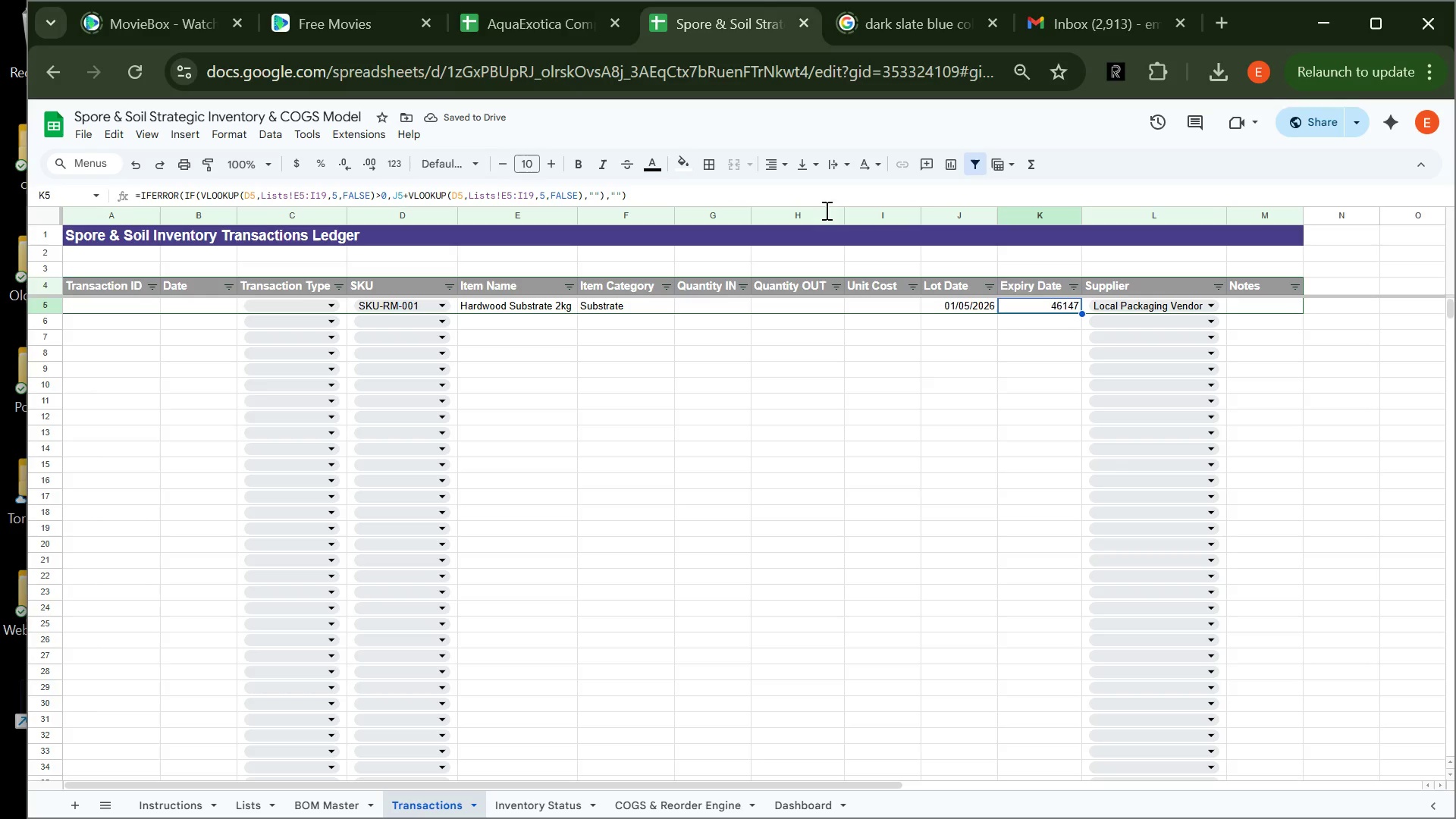 
wait(5.09)
 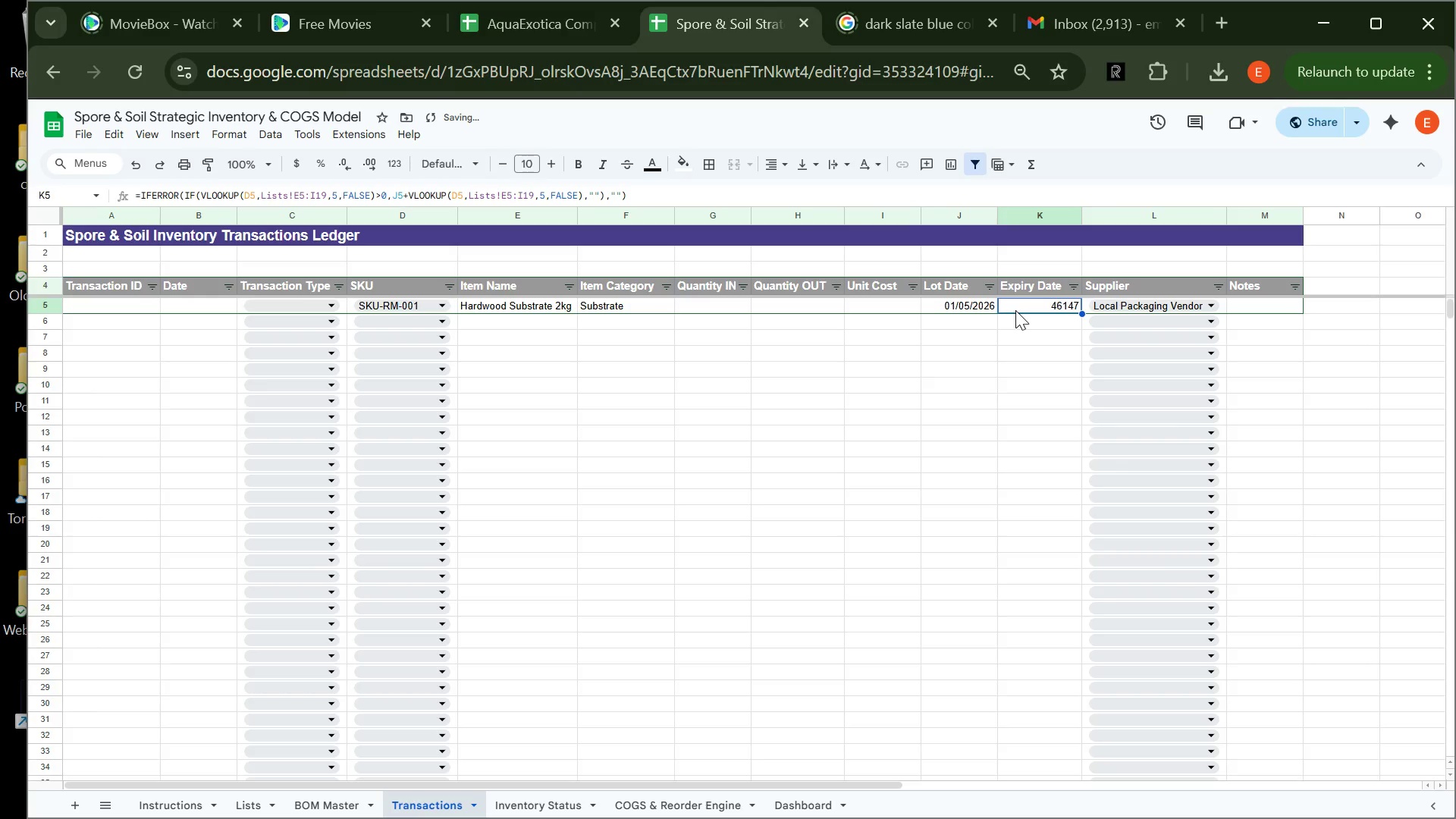 
left_click([966, 321])
 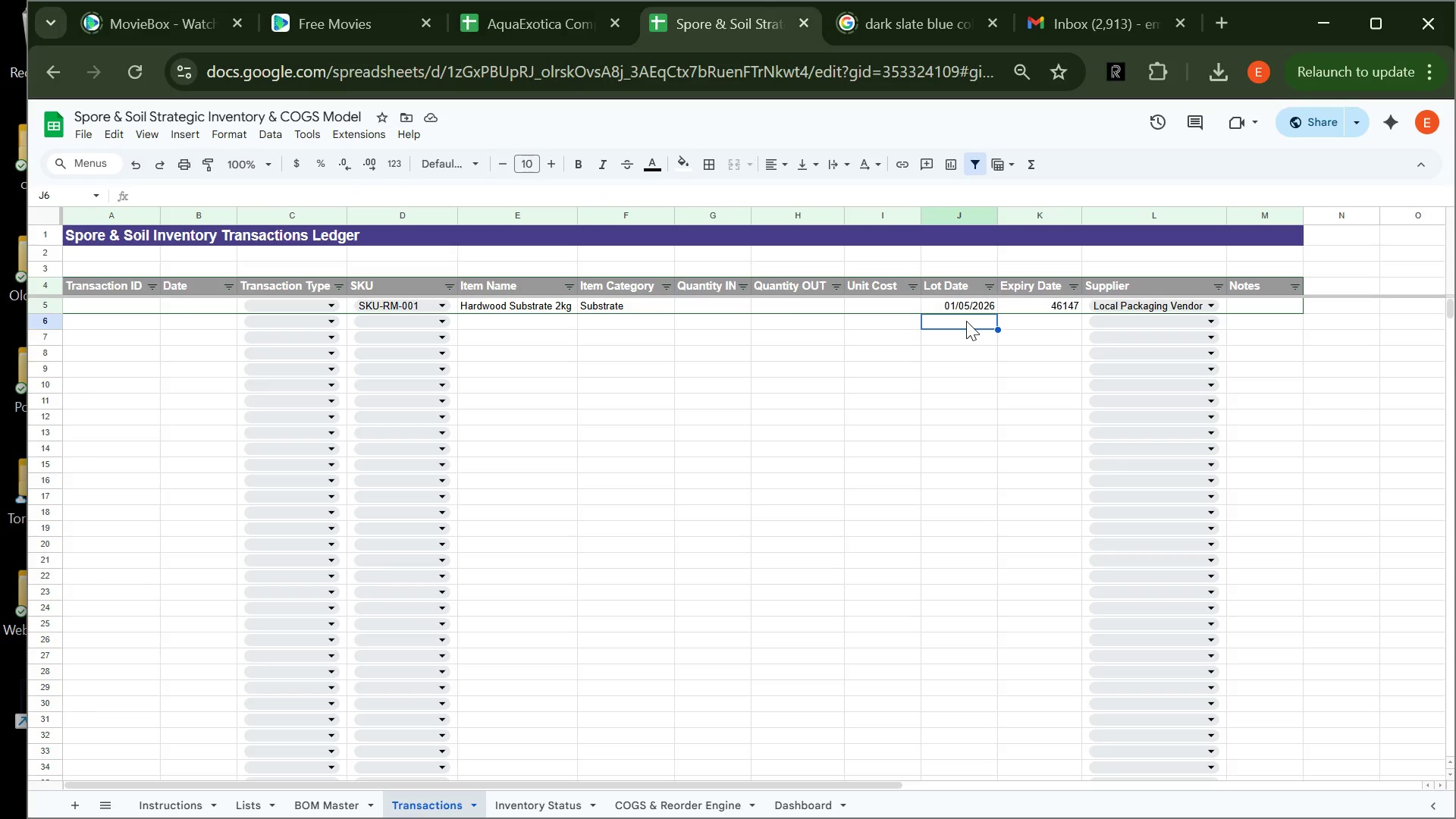 
type(01/05)
key(Backspace)
type(5.)
key(Backspace)
type(/2025)
 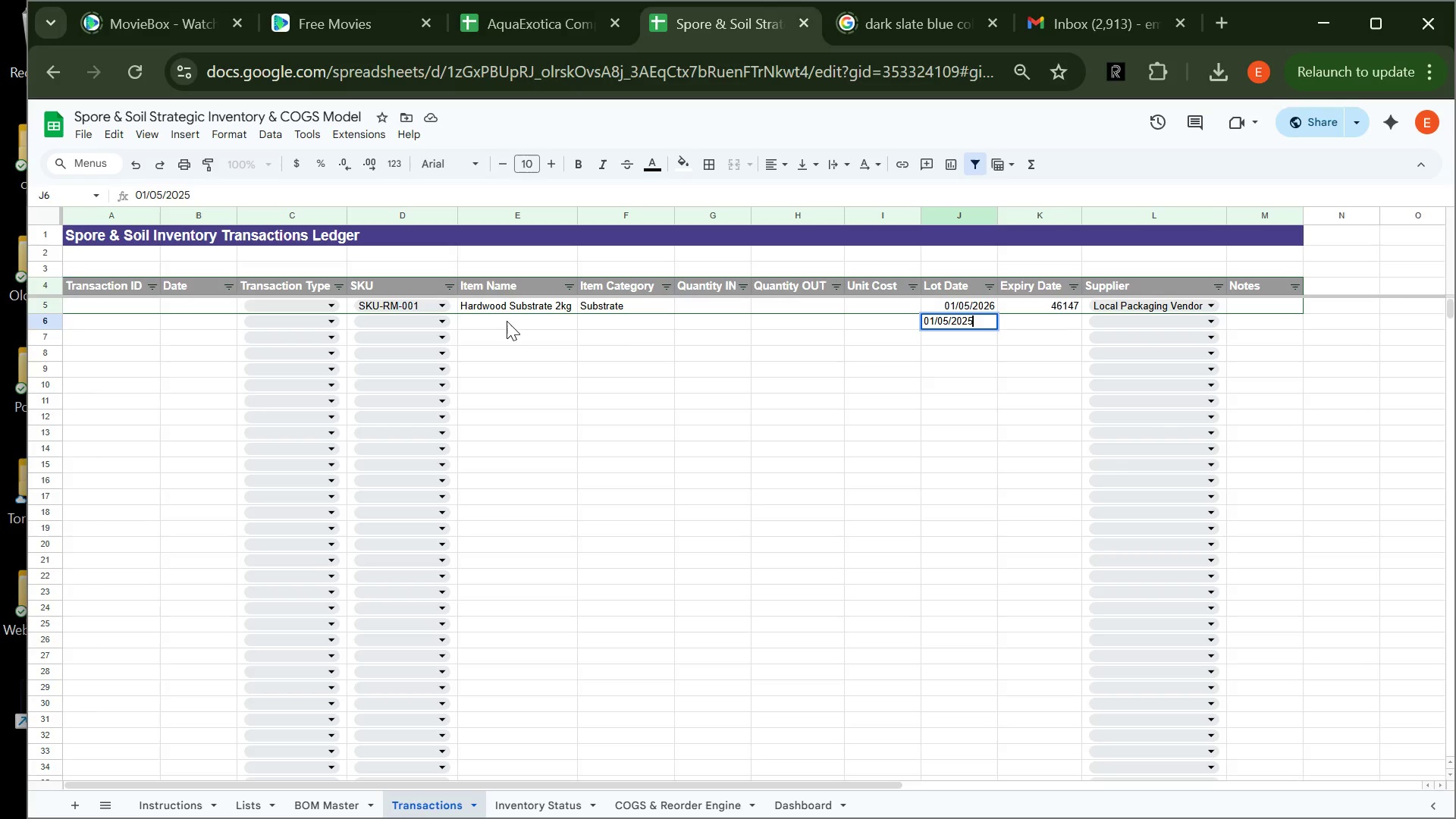 
key(Backspace)
 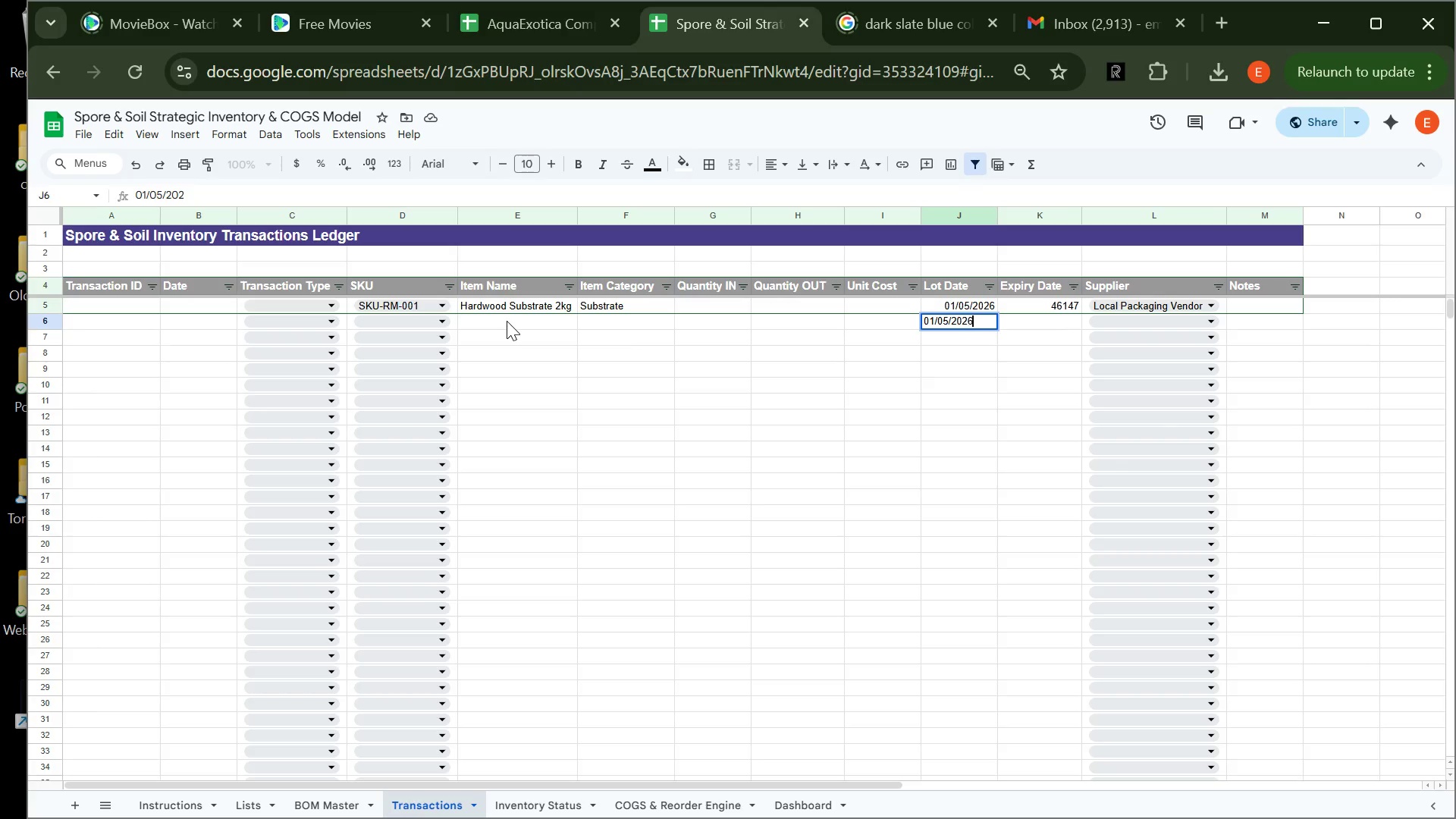 
key(6)
 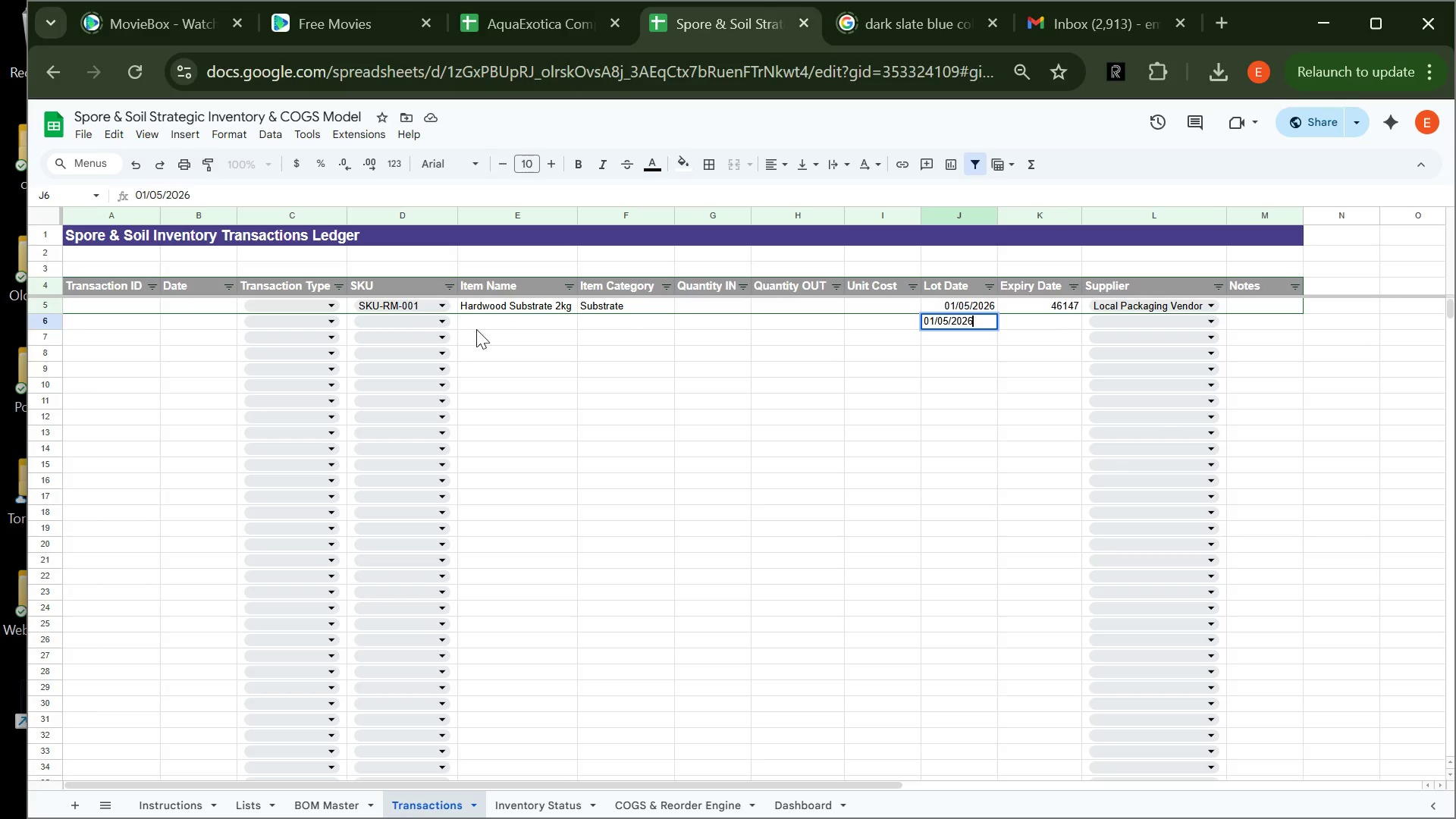 
left_click([490, 325])
 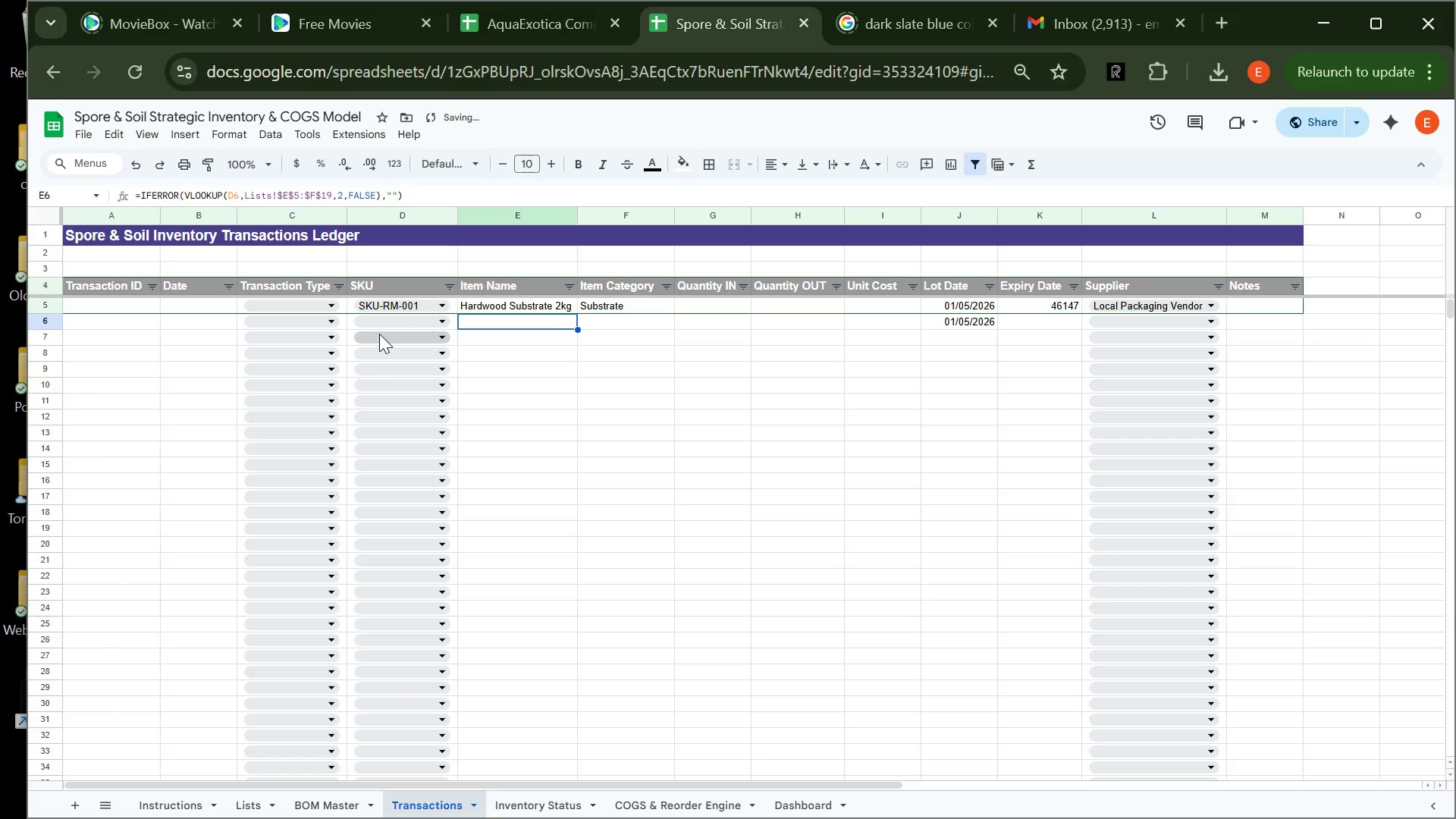 
left_click([389, 323])
 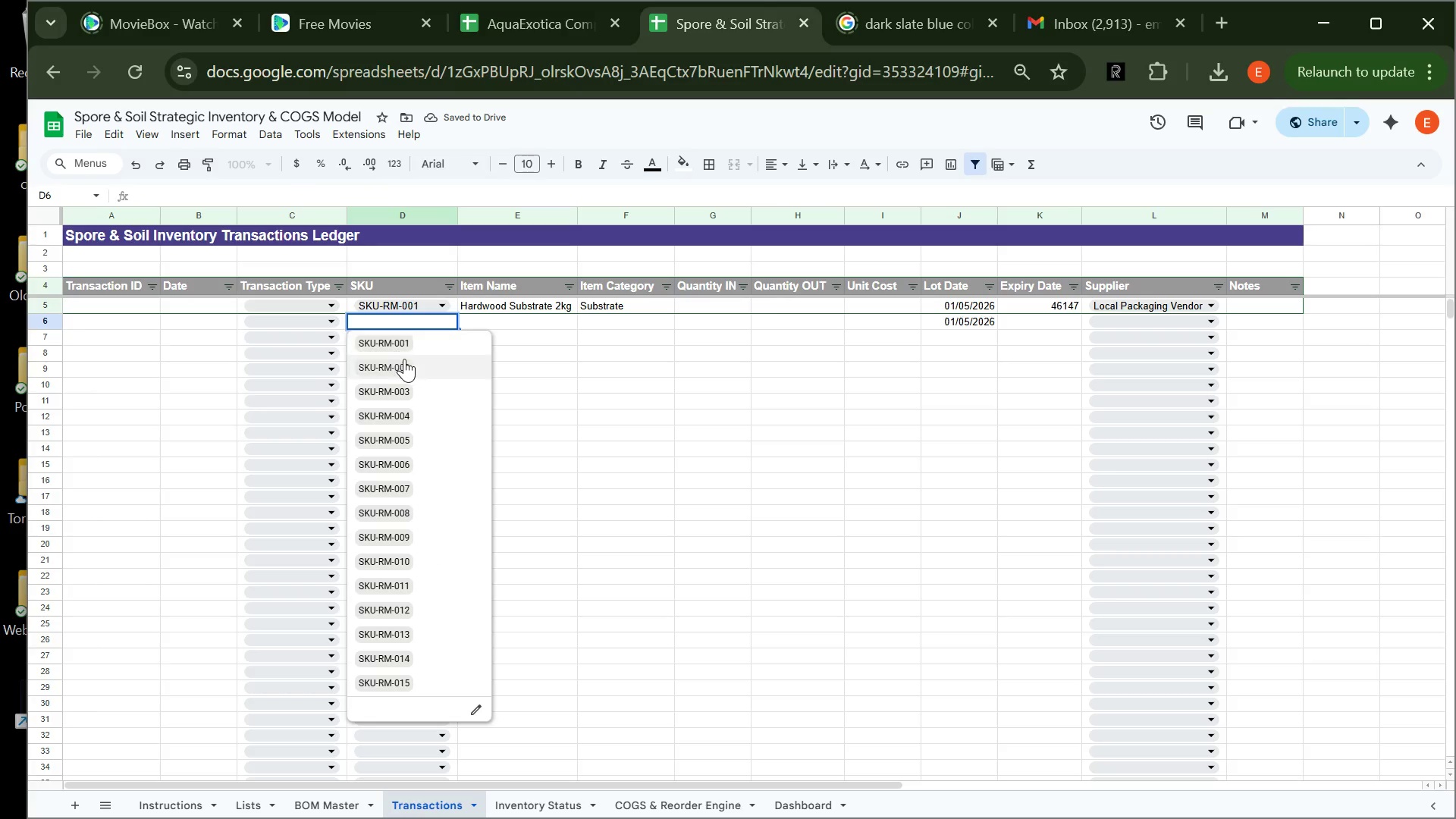 
left_click([405, 359])
 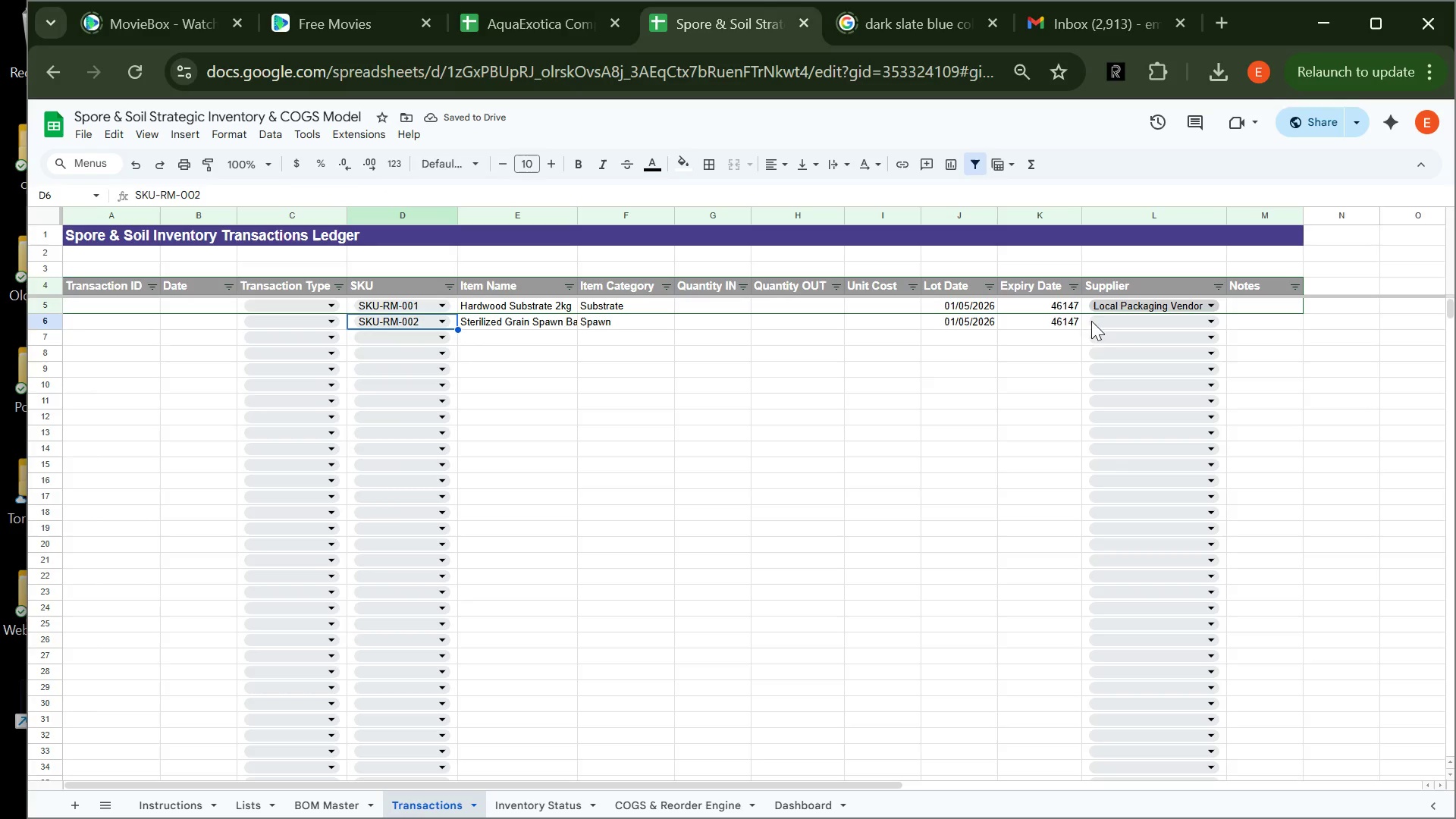 
left_click([1043, 308])
 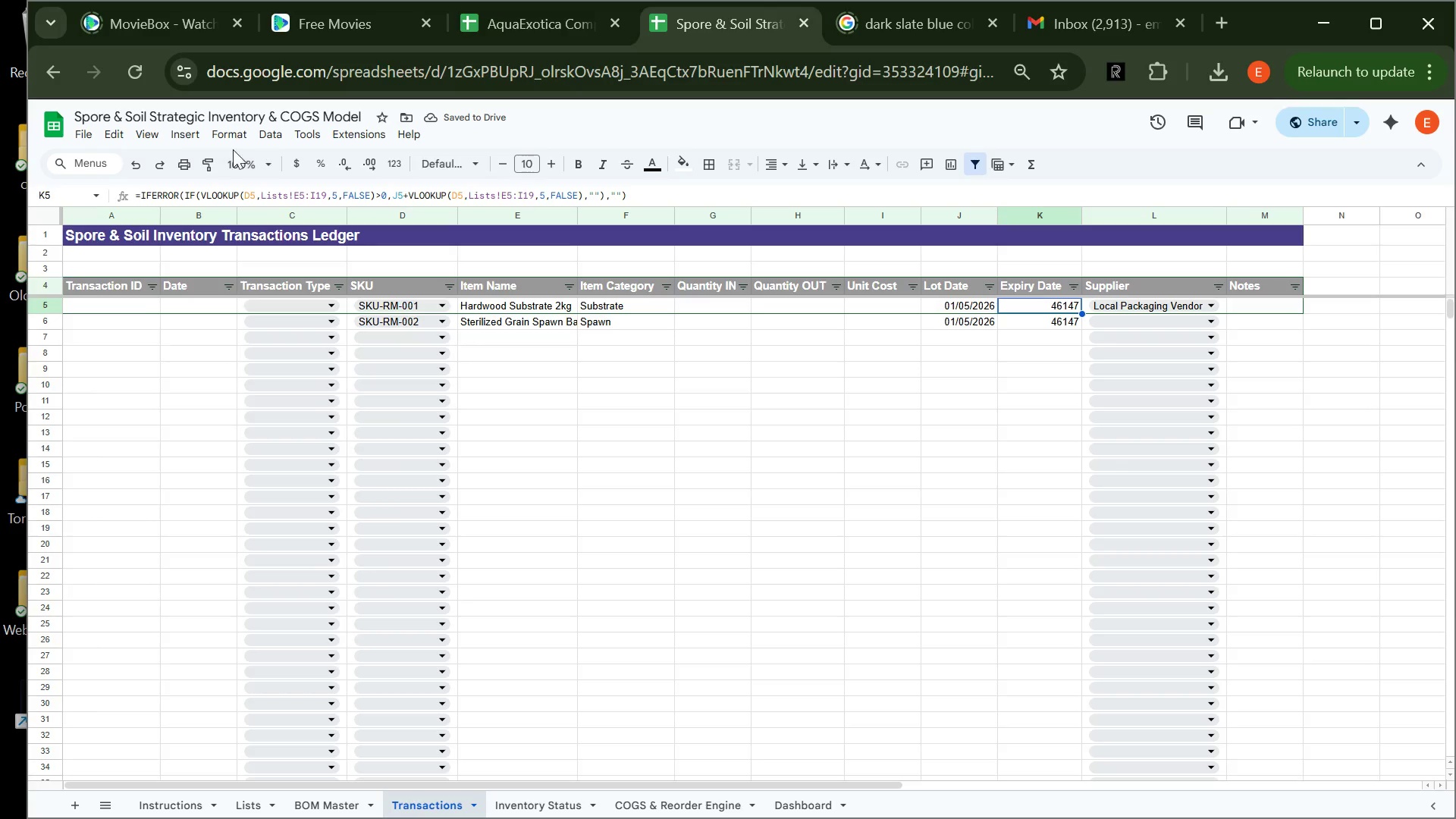 
left_click([233, 146])
 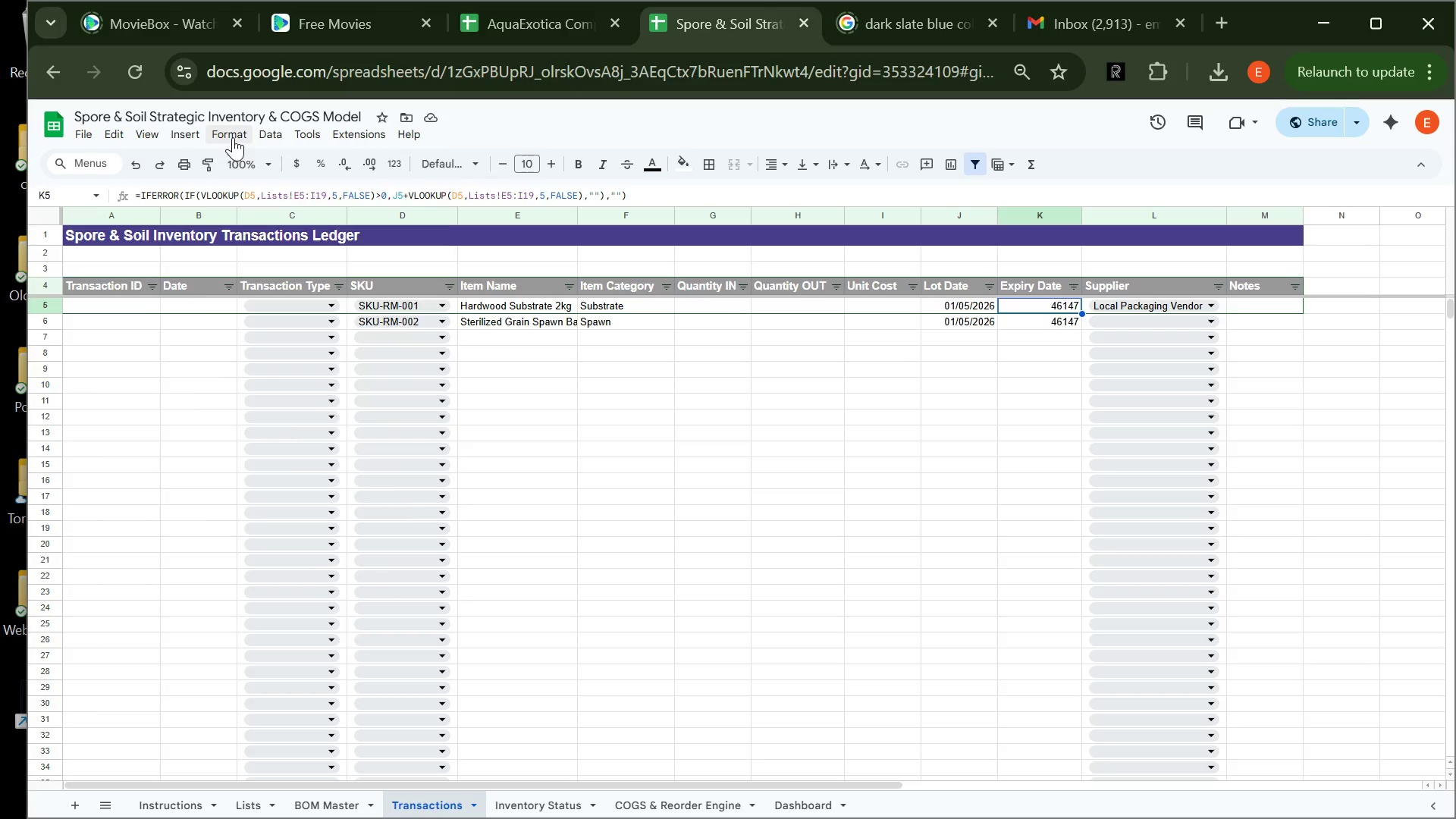 
left_click([233, 137])
 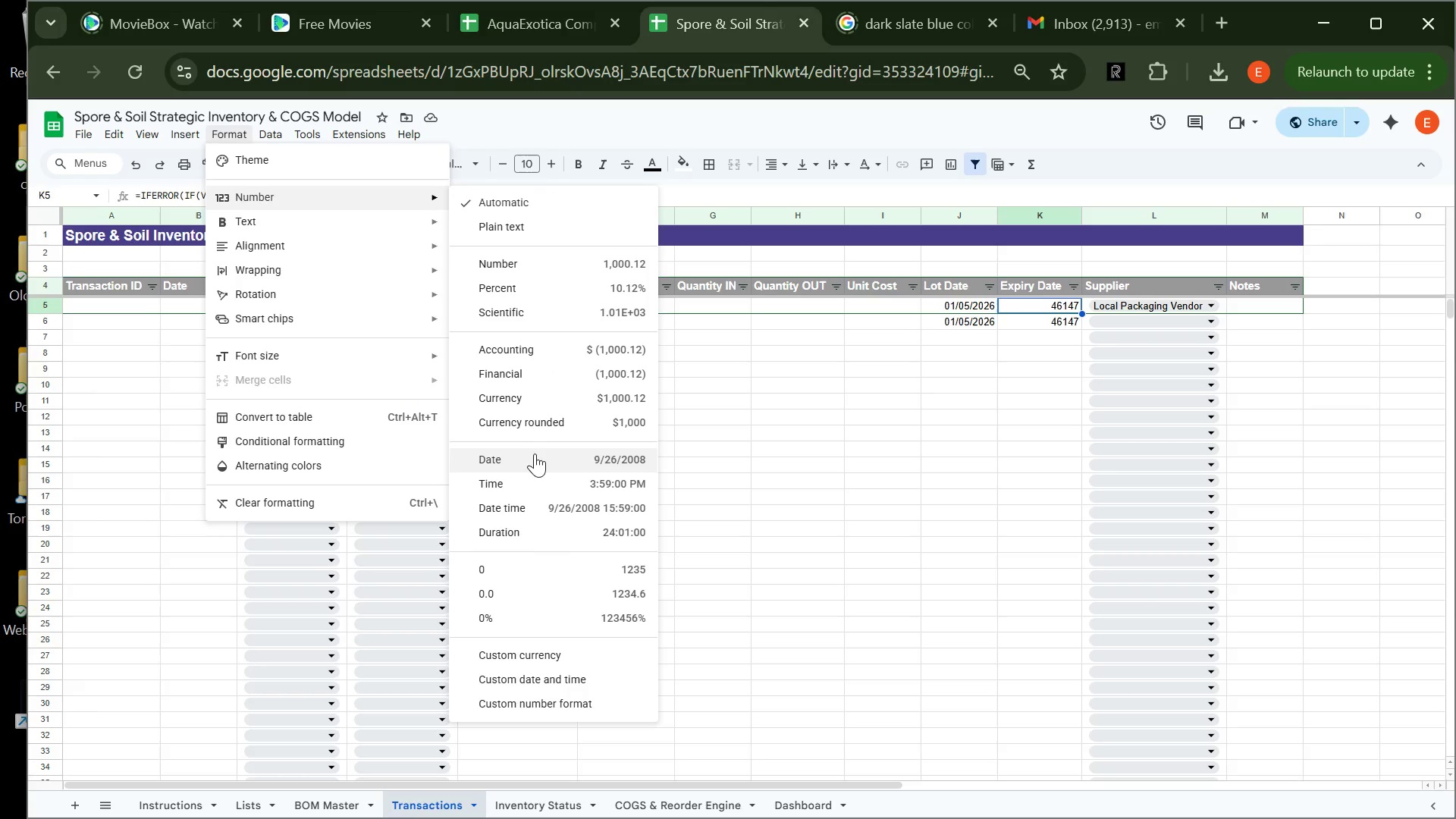 
left_click([535, 460])
 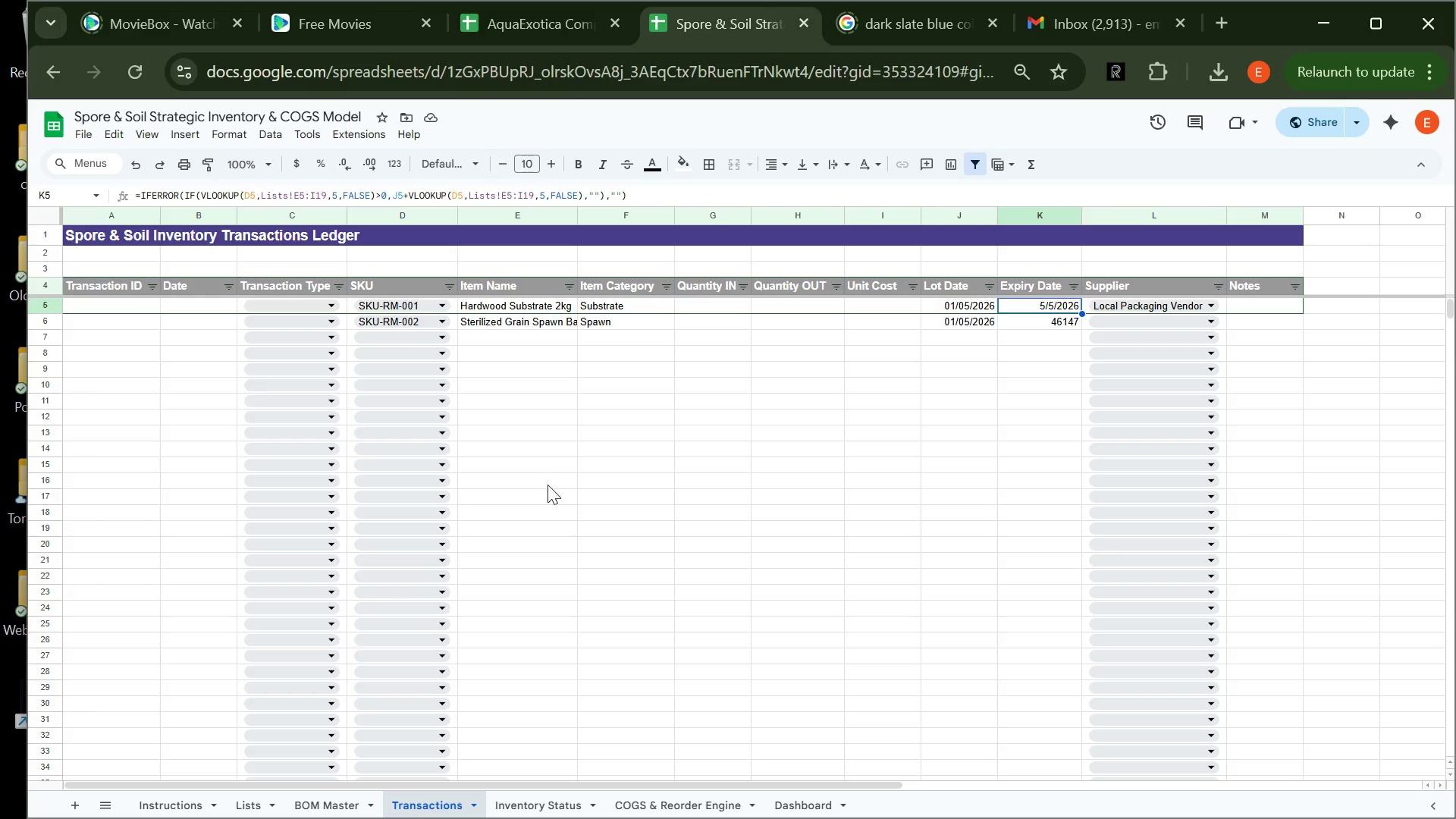 
wait(18.73)
 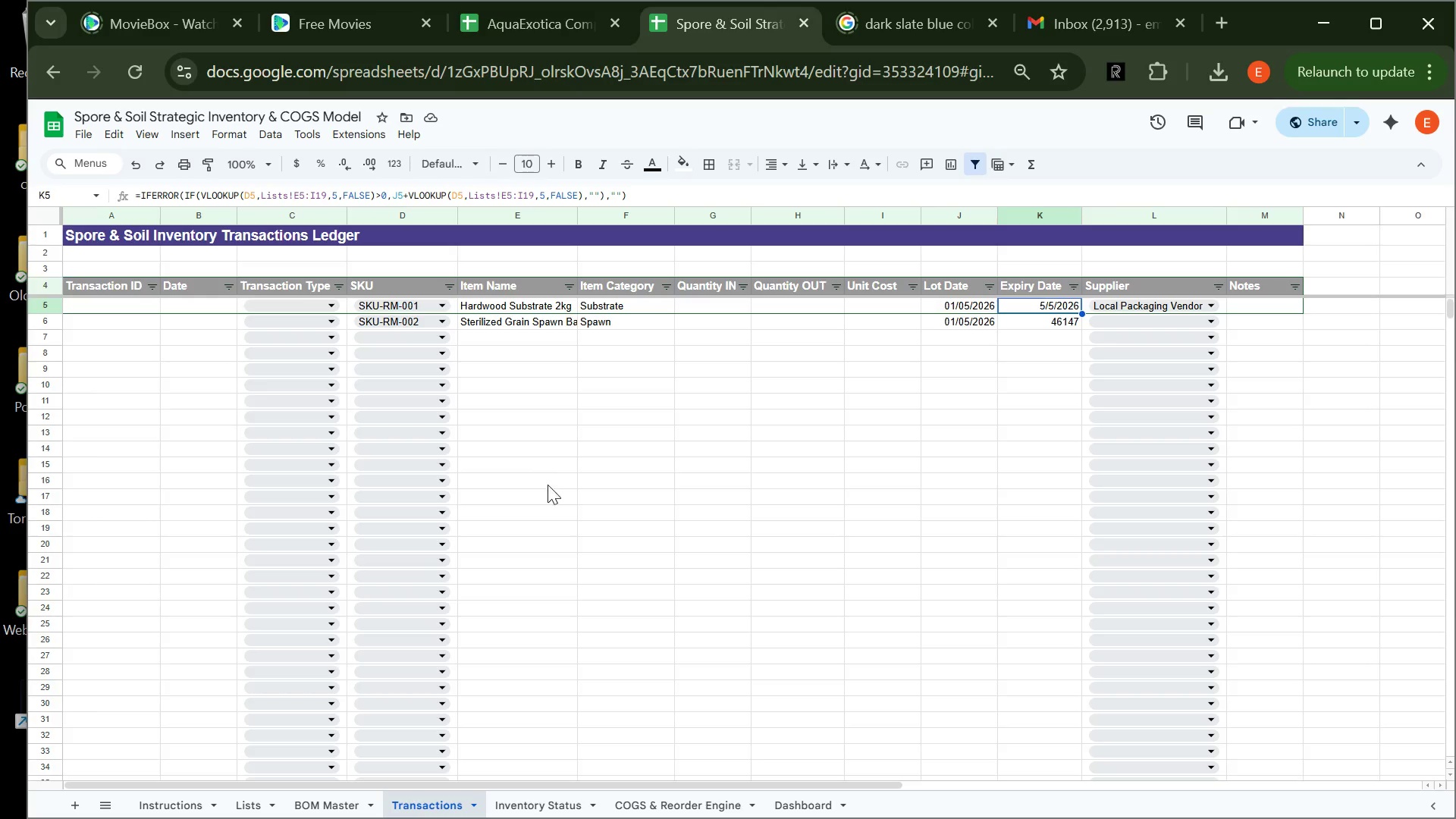 
left_click([1059, 318])
 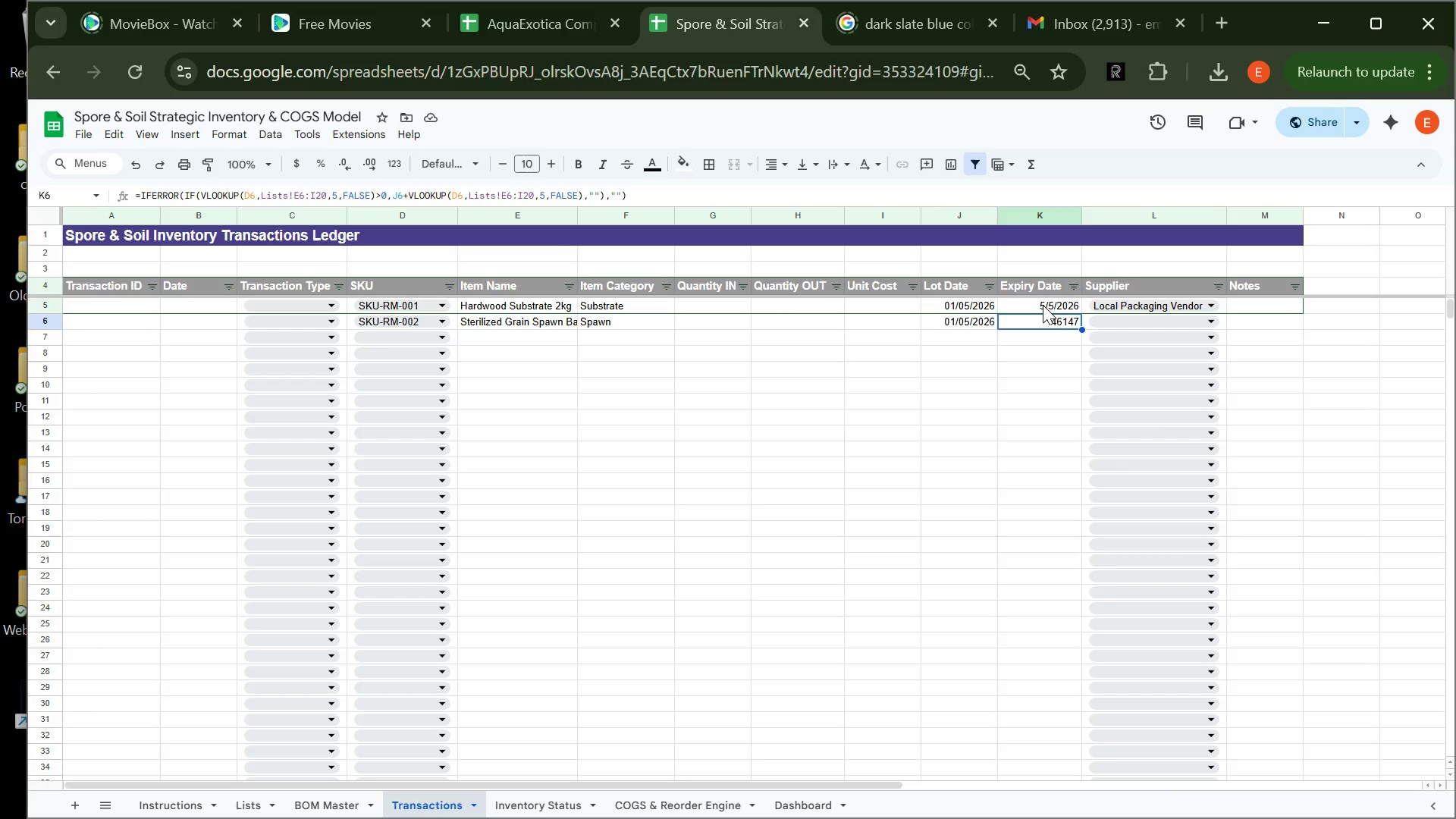 
left_click([1043, 306])
 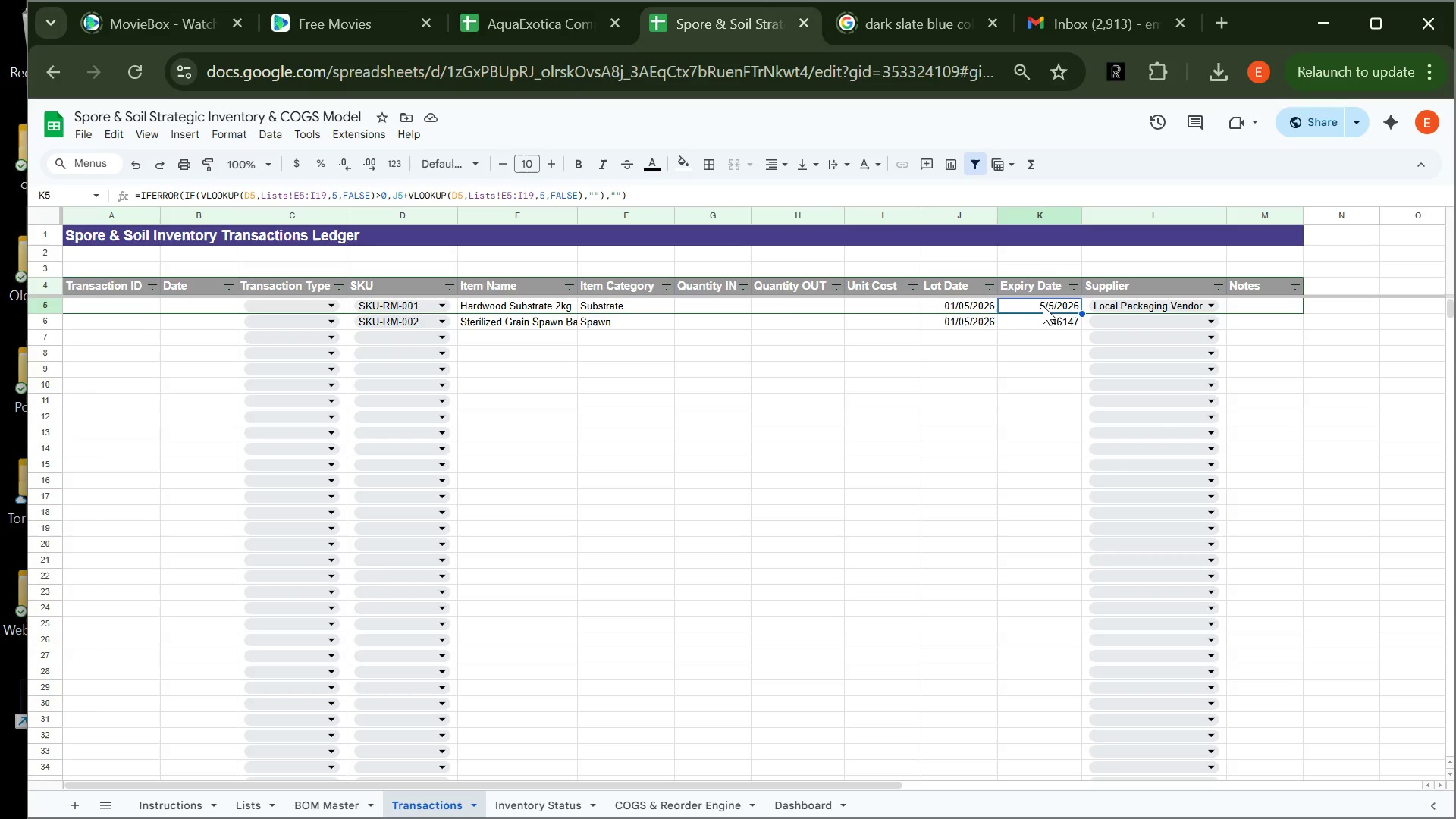 
left_click([1045, 212])
 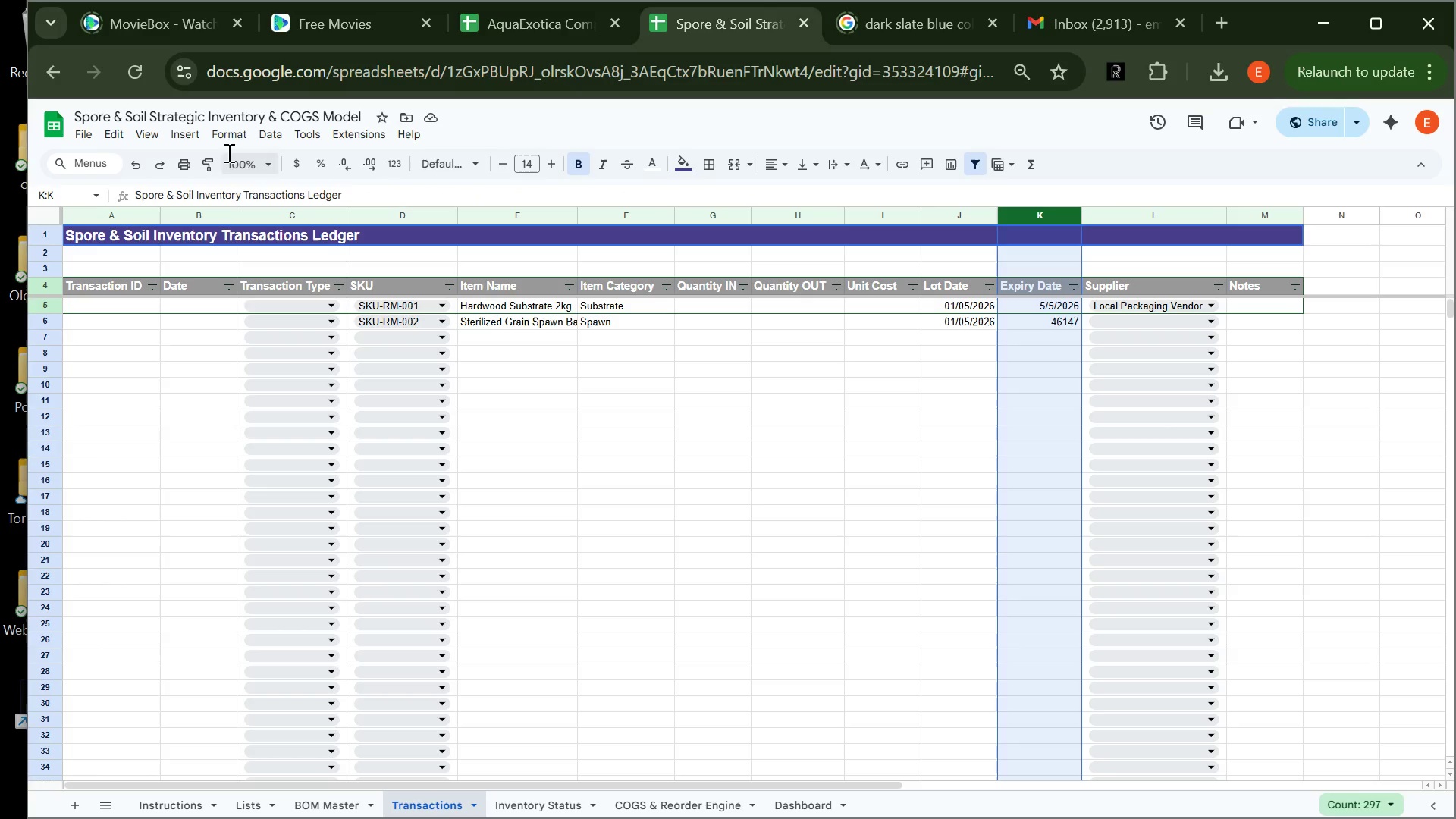 
left_click([235, 142])
 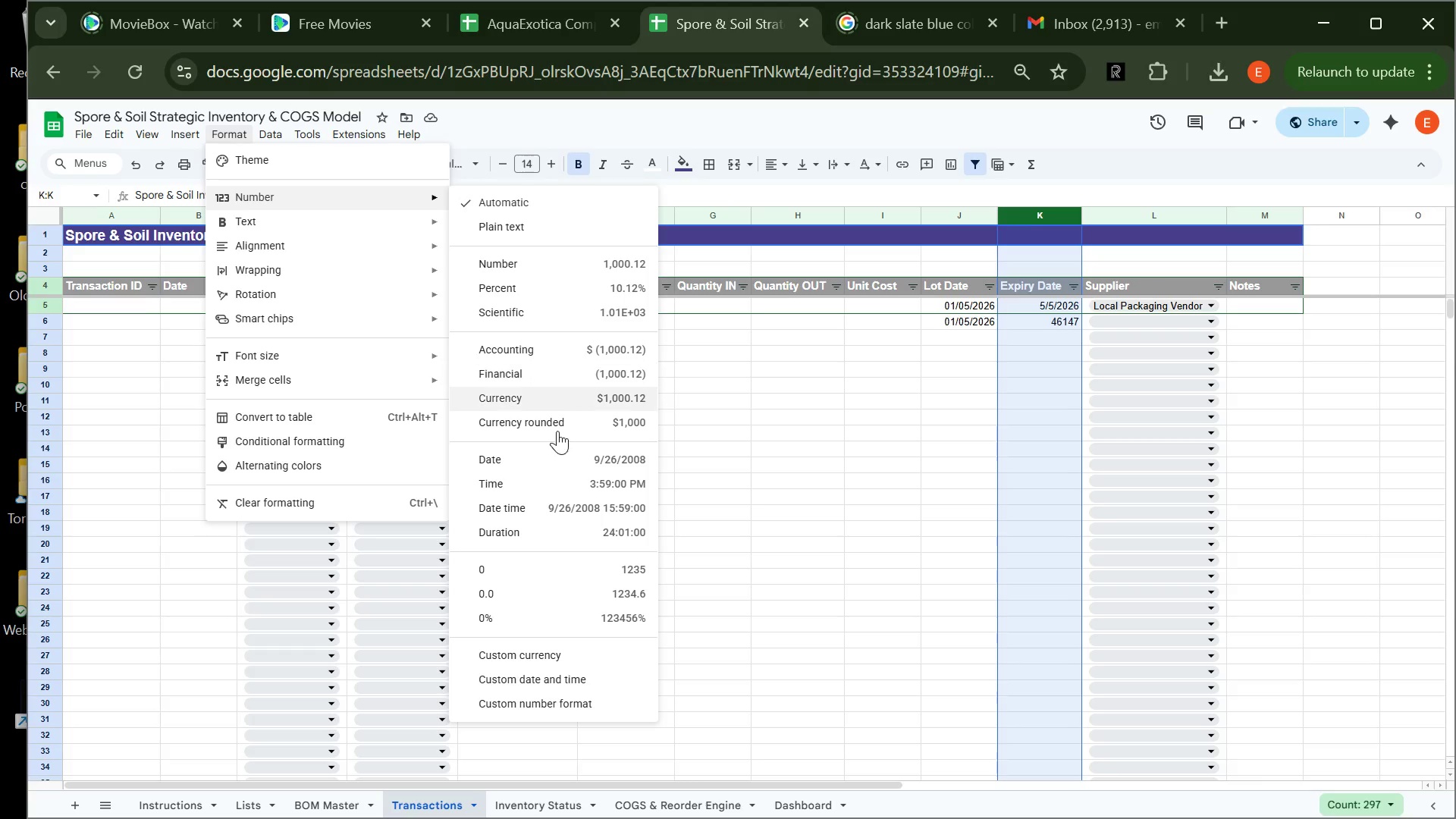 
left_click([557, 463])
 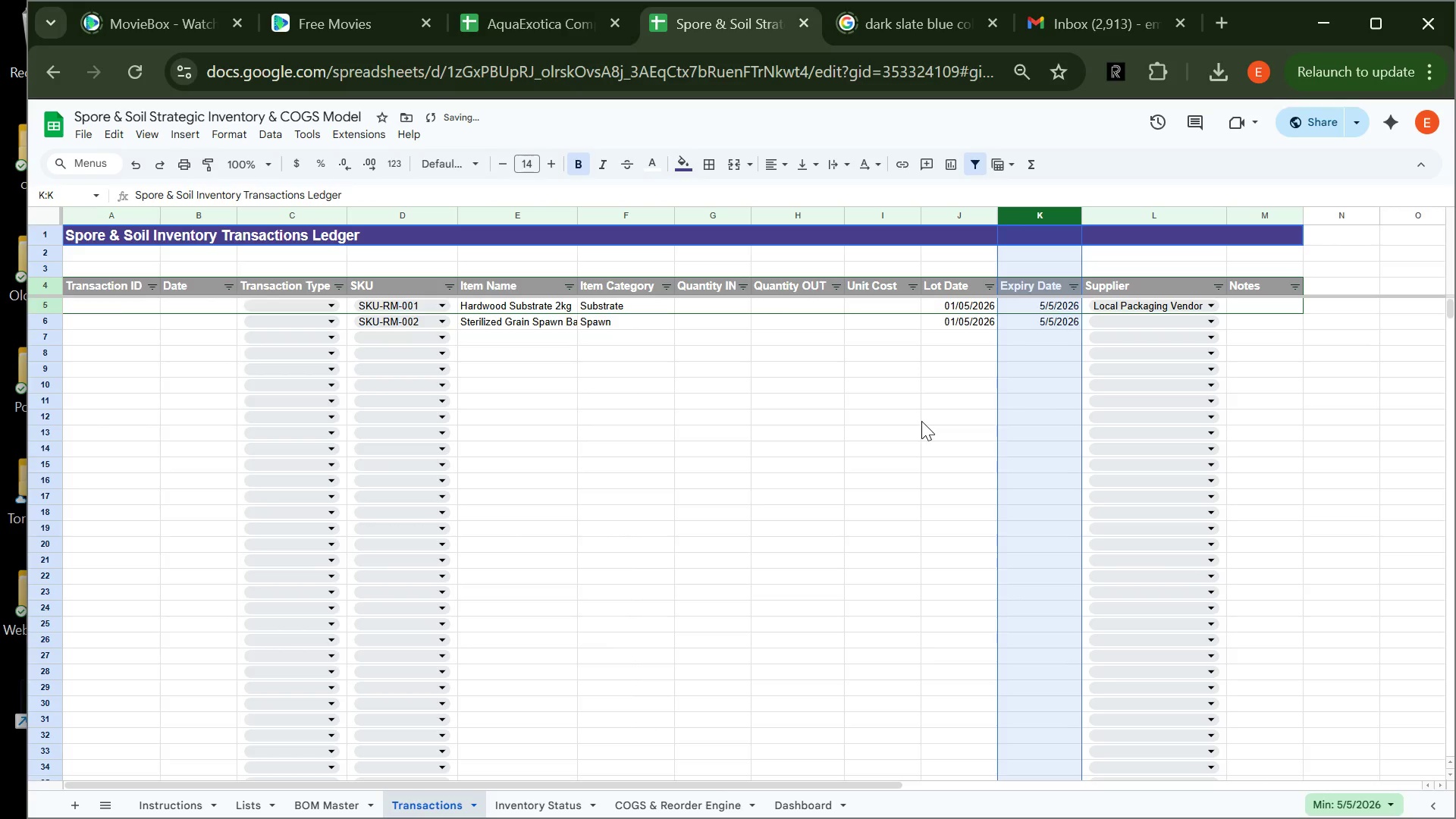 
left_click([921, 421])
 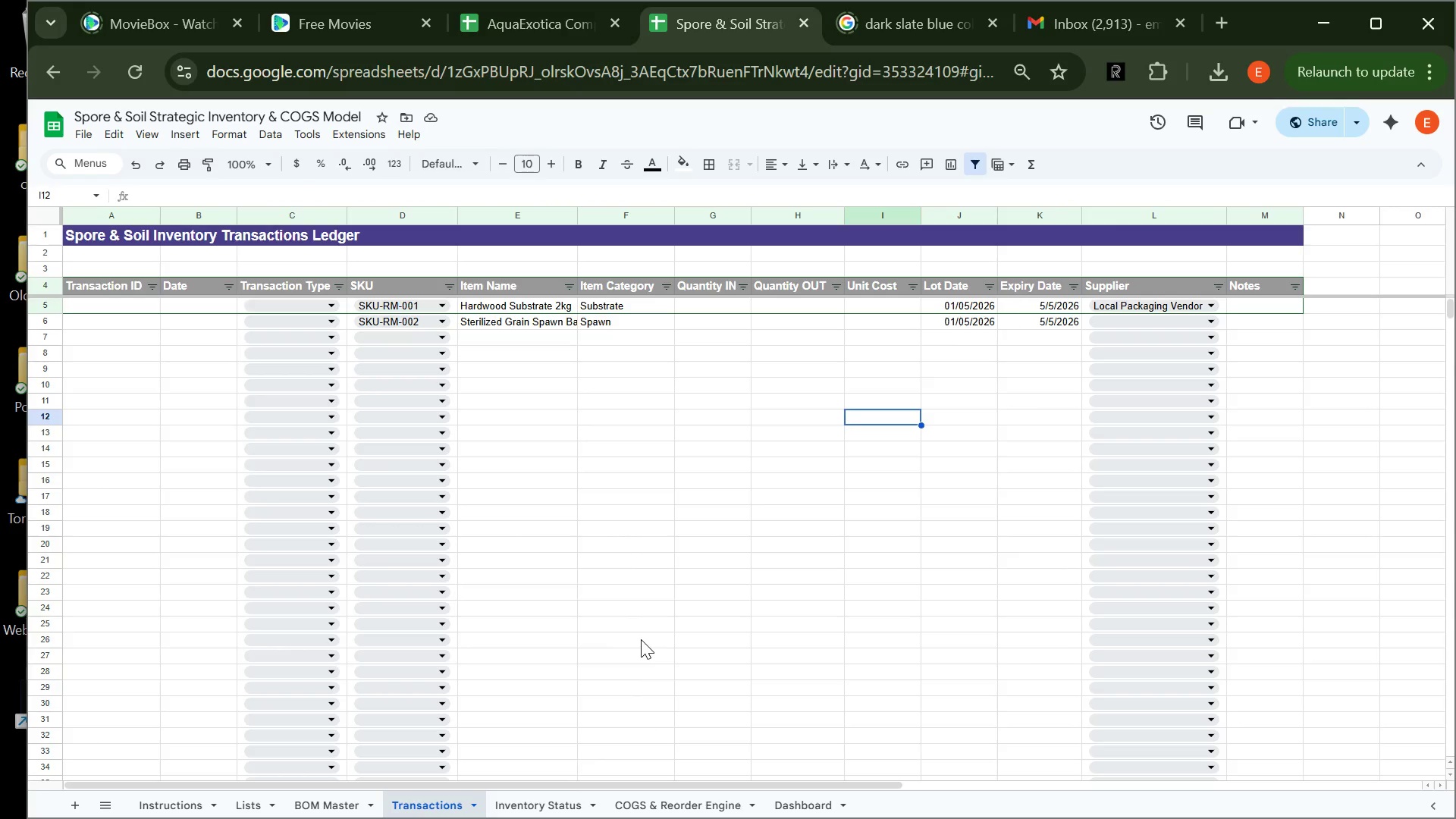 
wait(19.94)
 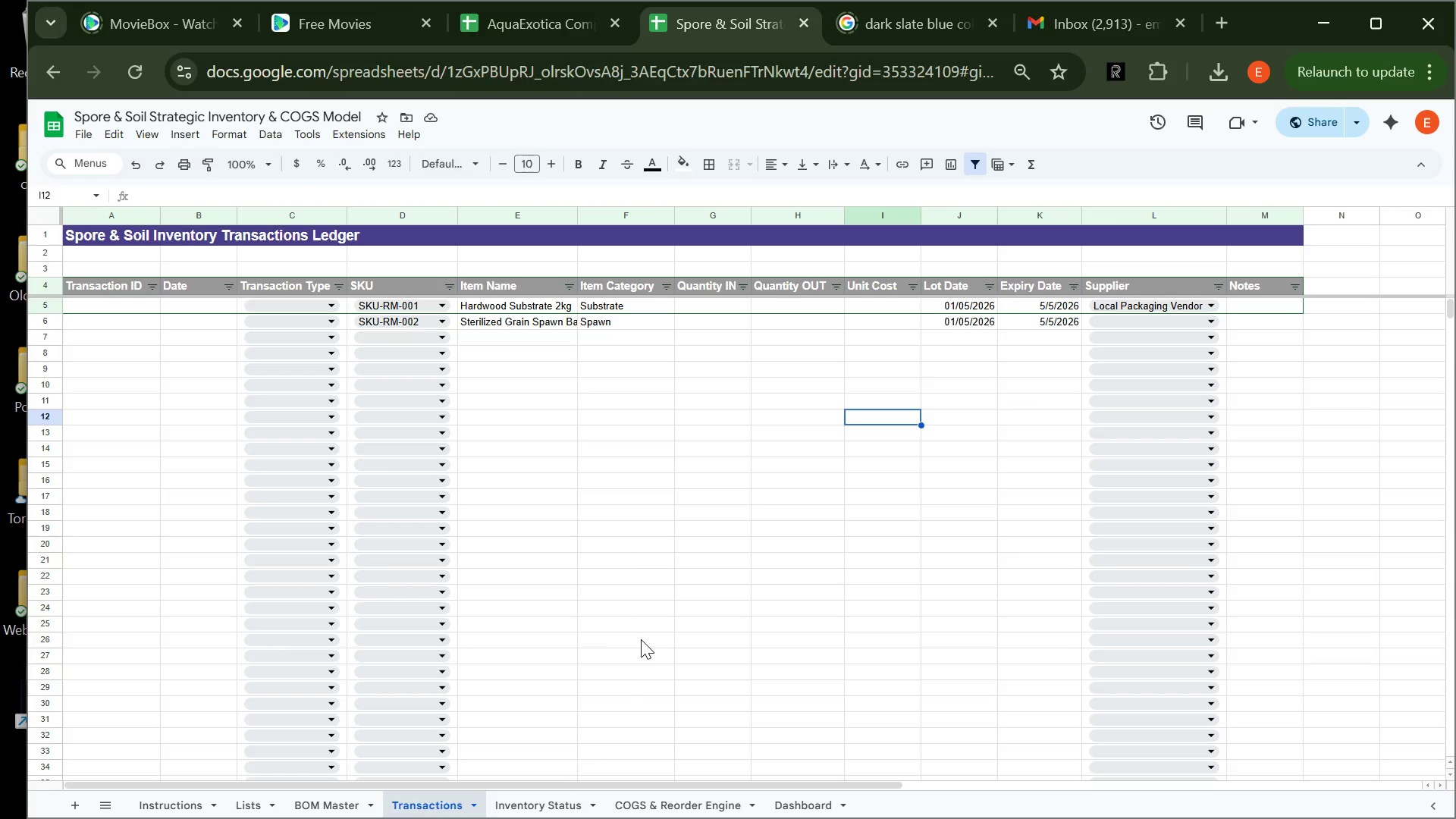 
left_click([1052, 309])
 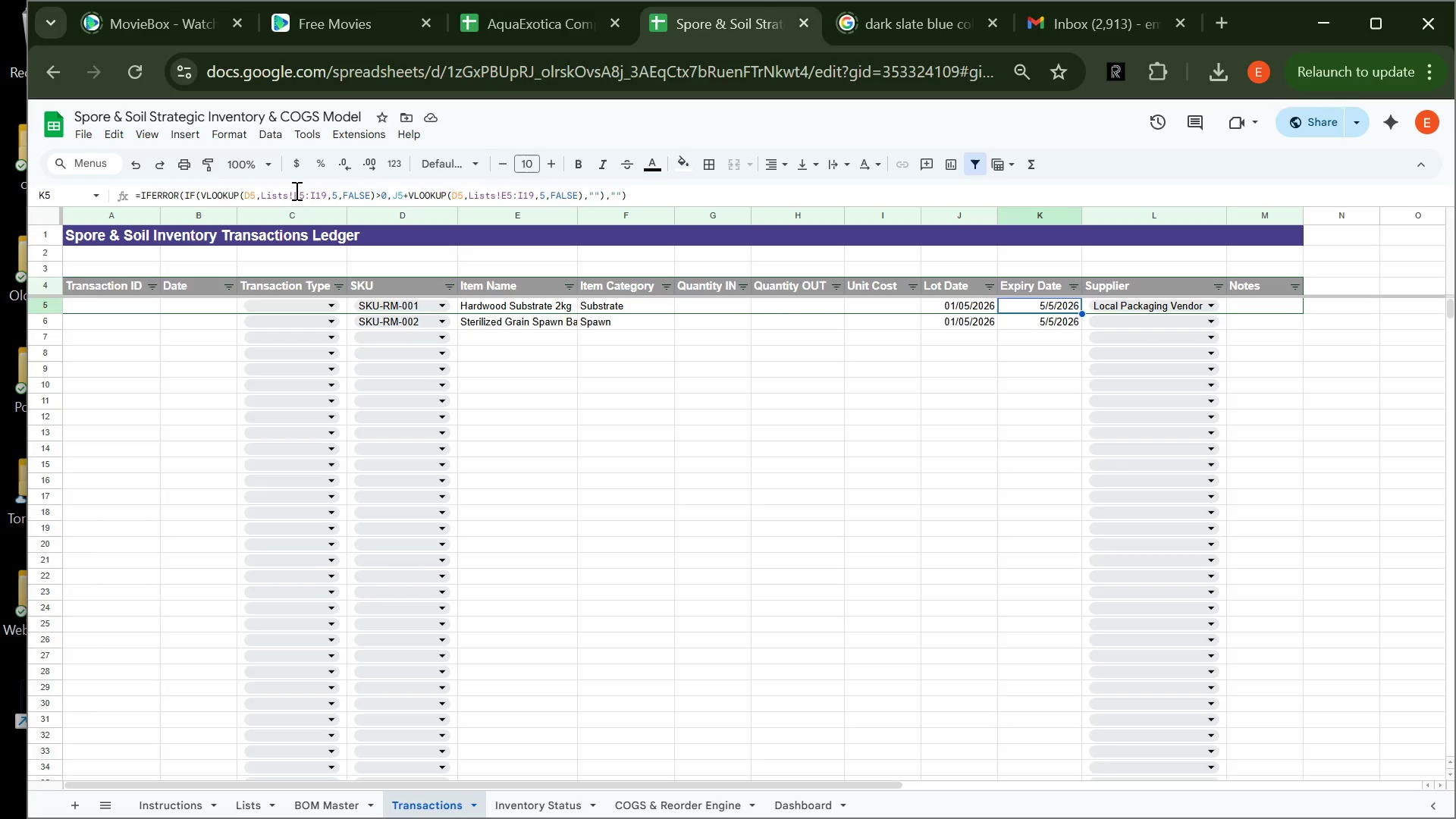 
left_click([293, 194])
 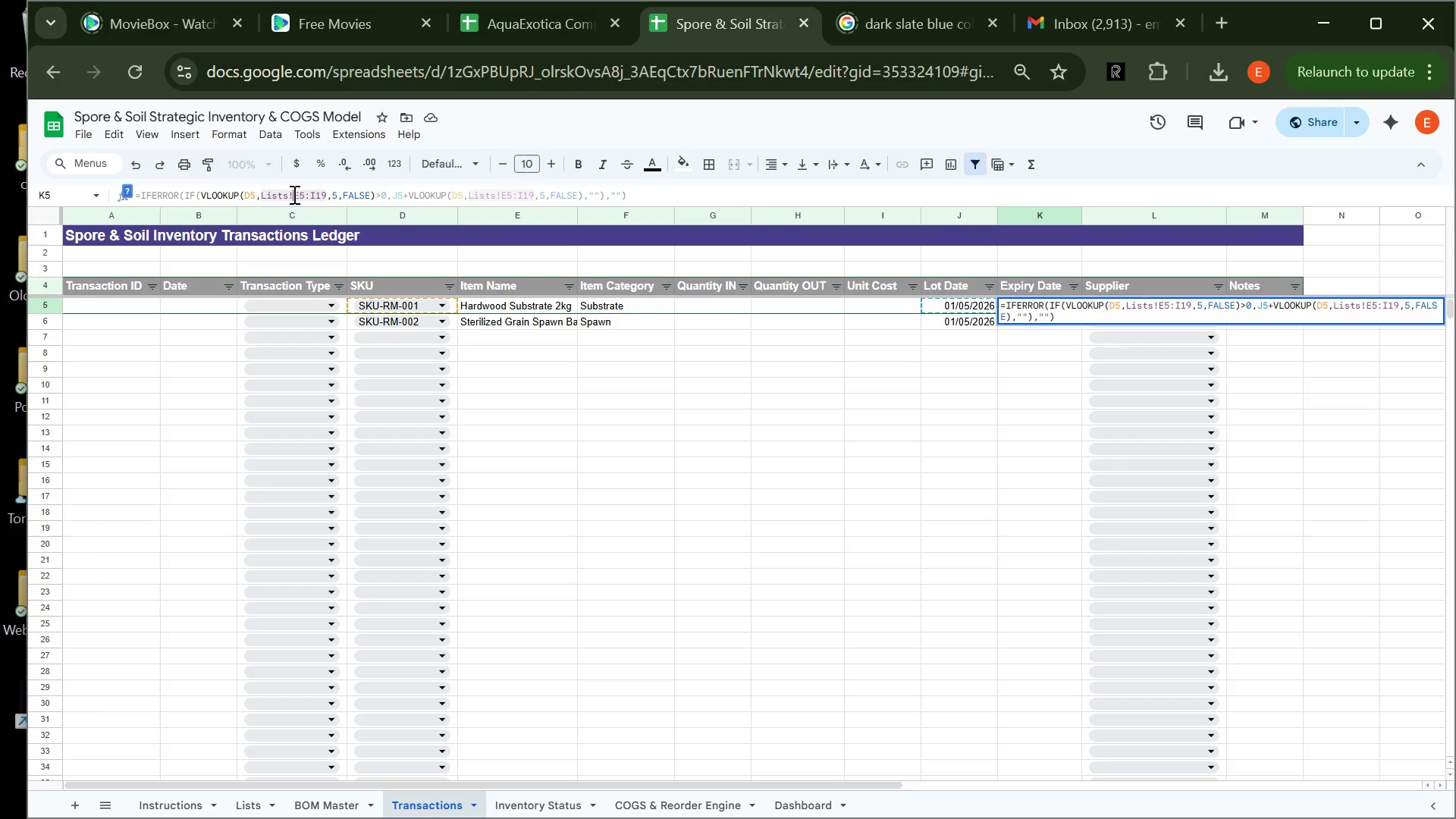 
key(Shift+4)
 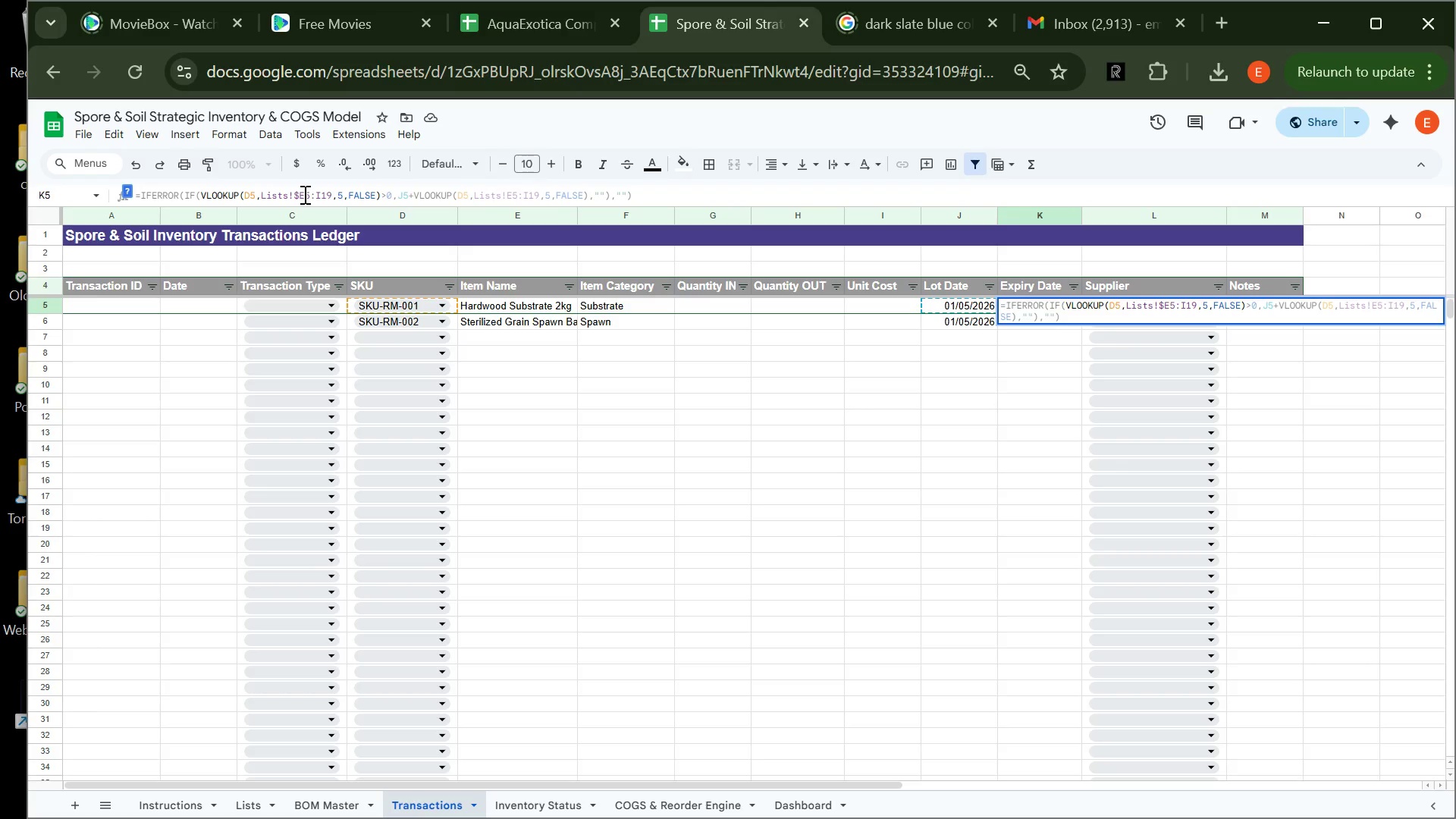 
left_click([303, 194])
 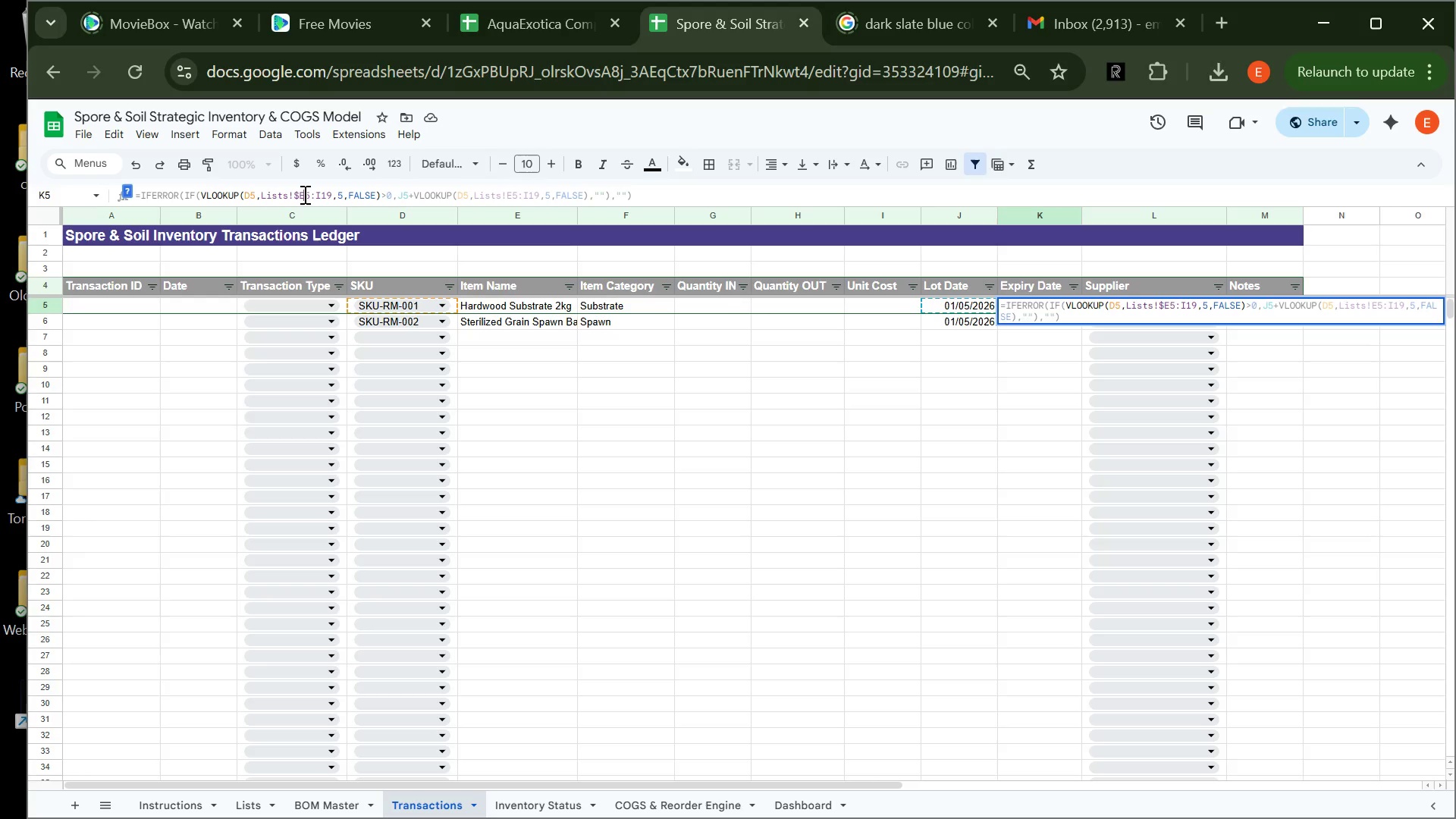 
key(Shift+4)
 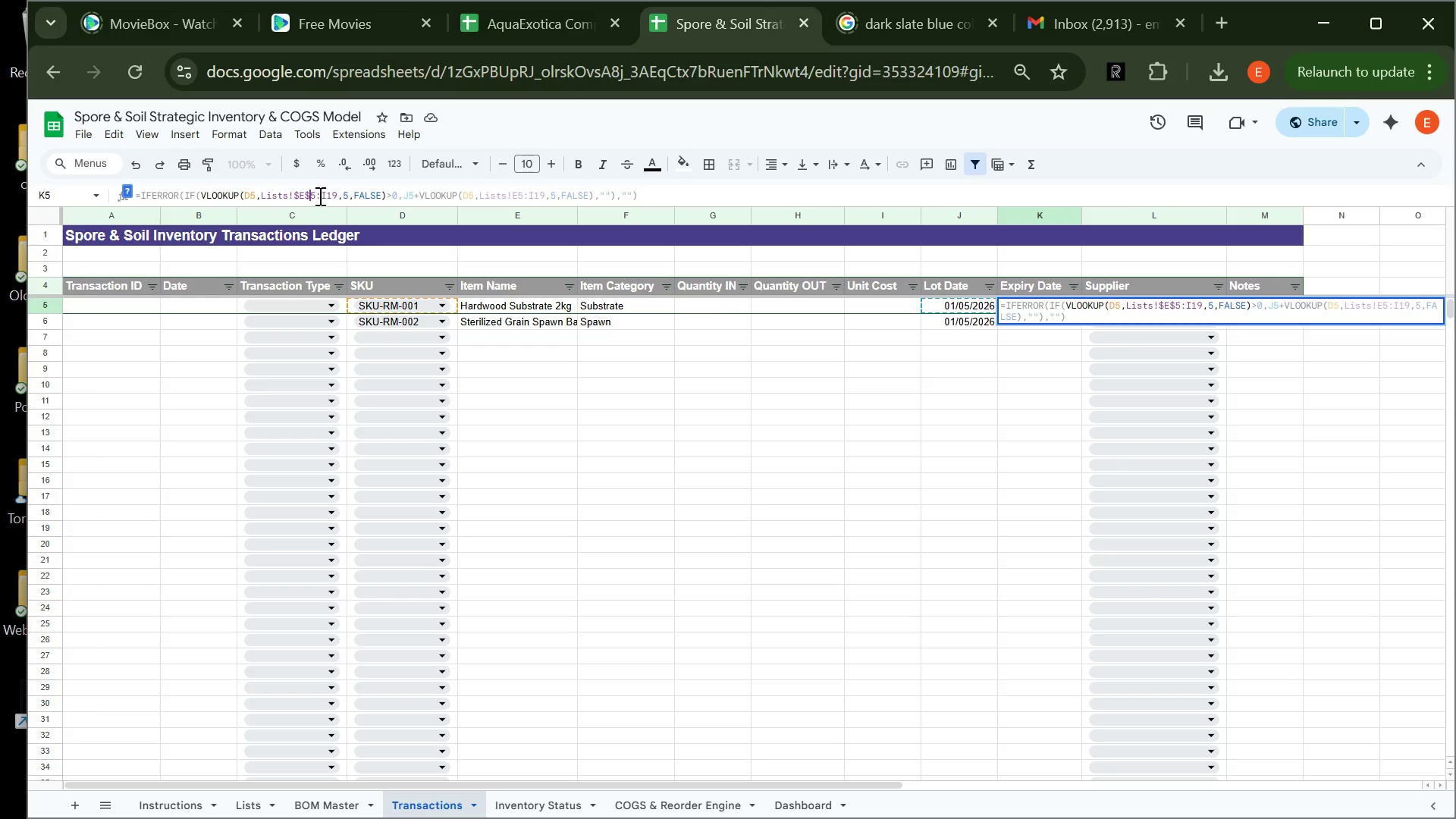 
left_click([319, 194])
 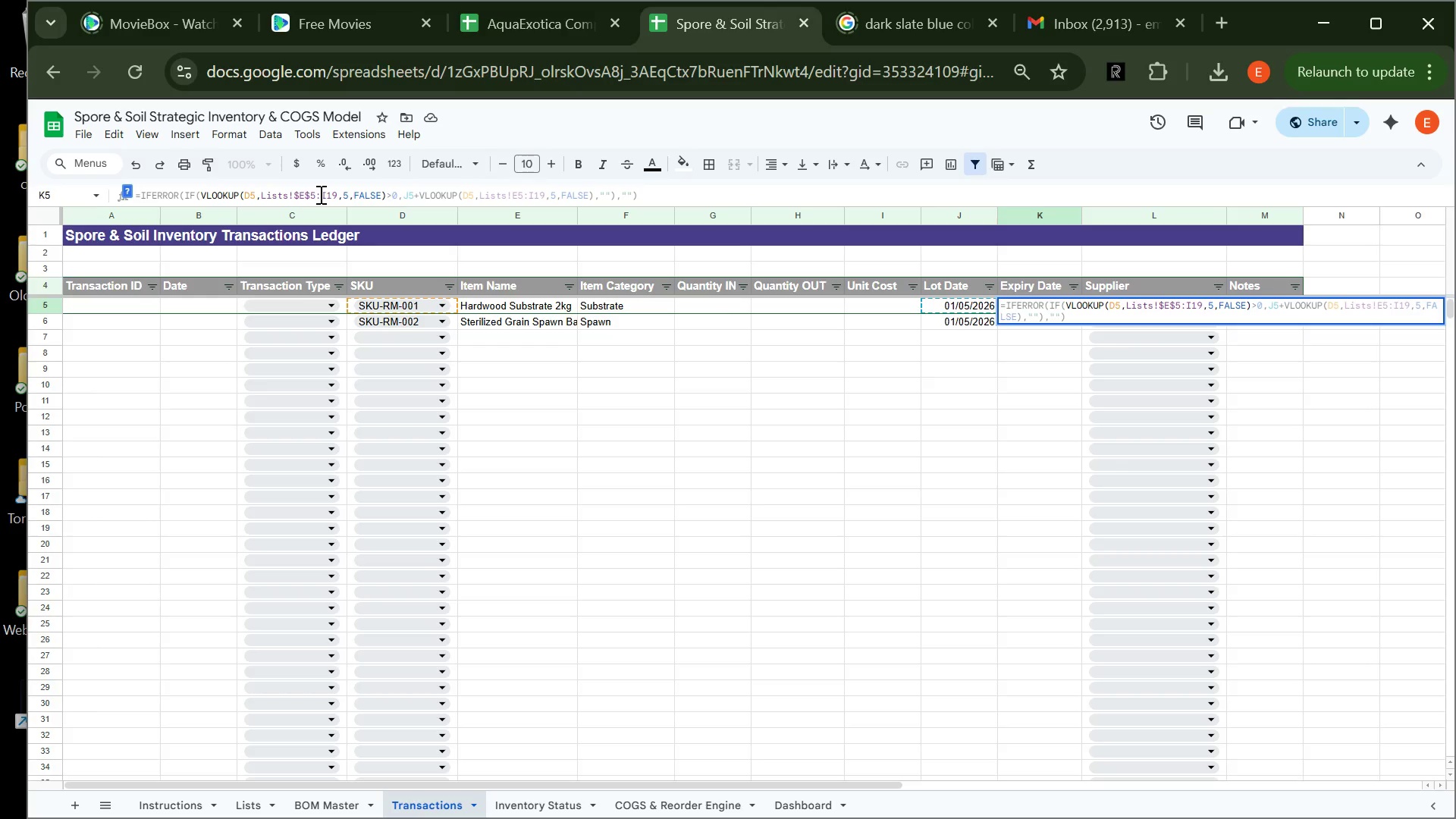 
key(Shift+4)
 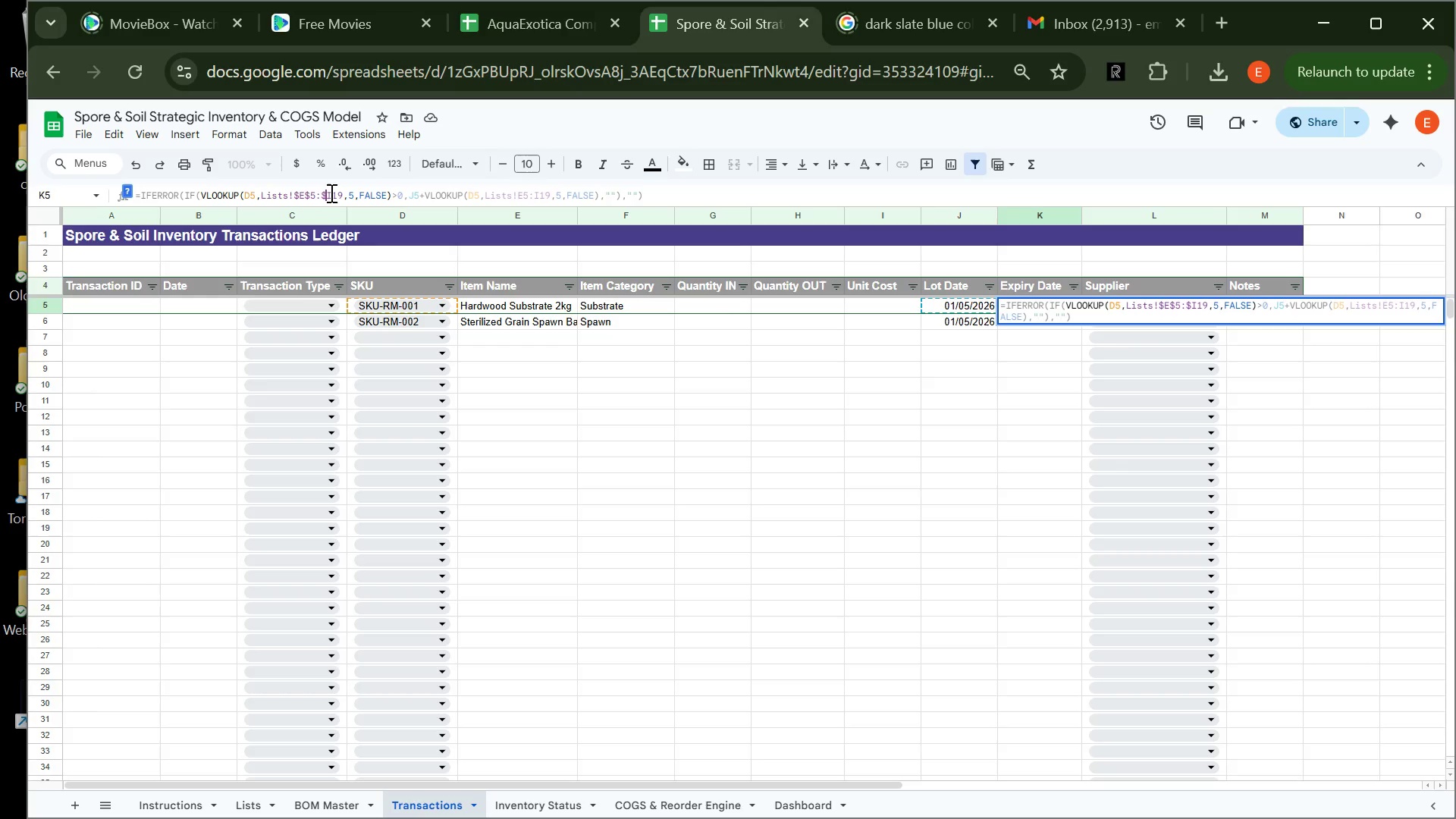 
left_click([330, 193])
 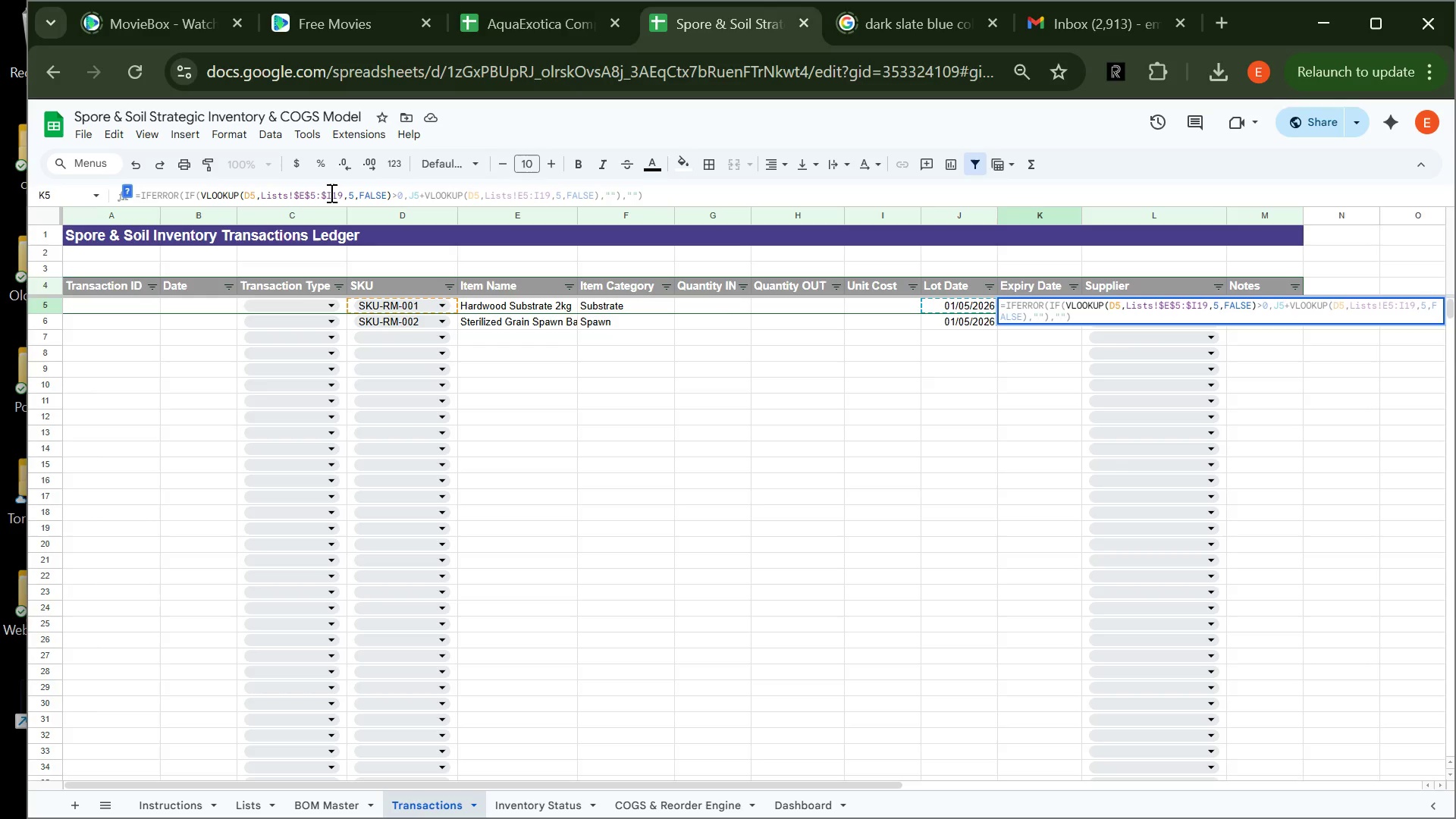 
key(Shift+4)
 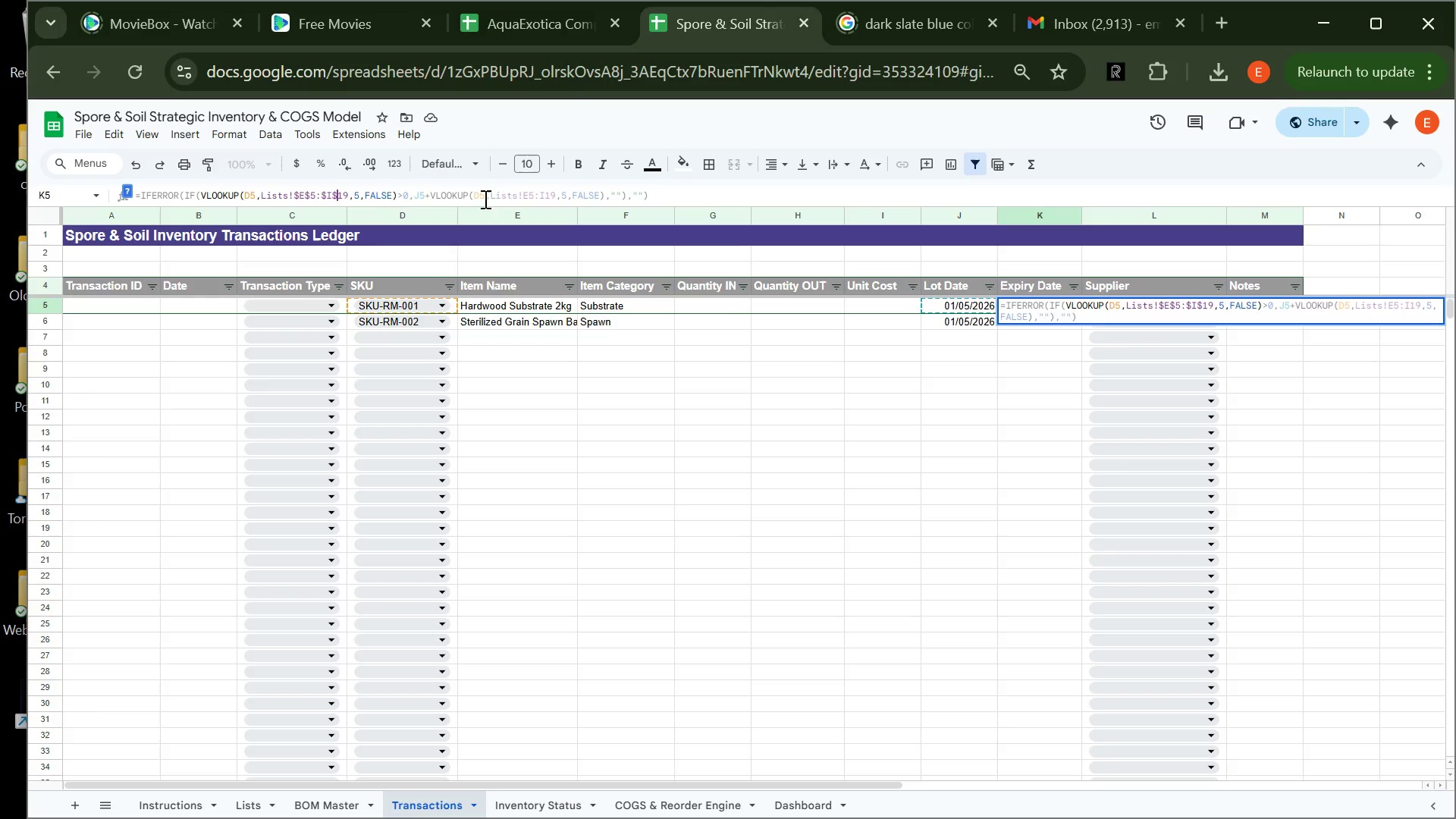 
left_click([521, 193])
 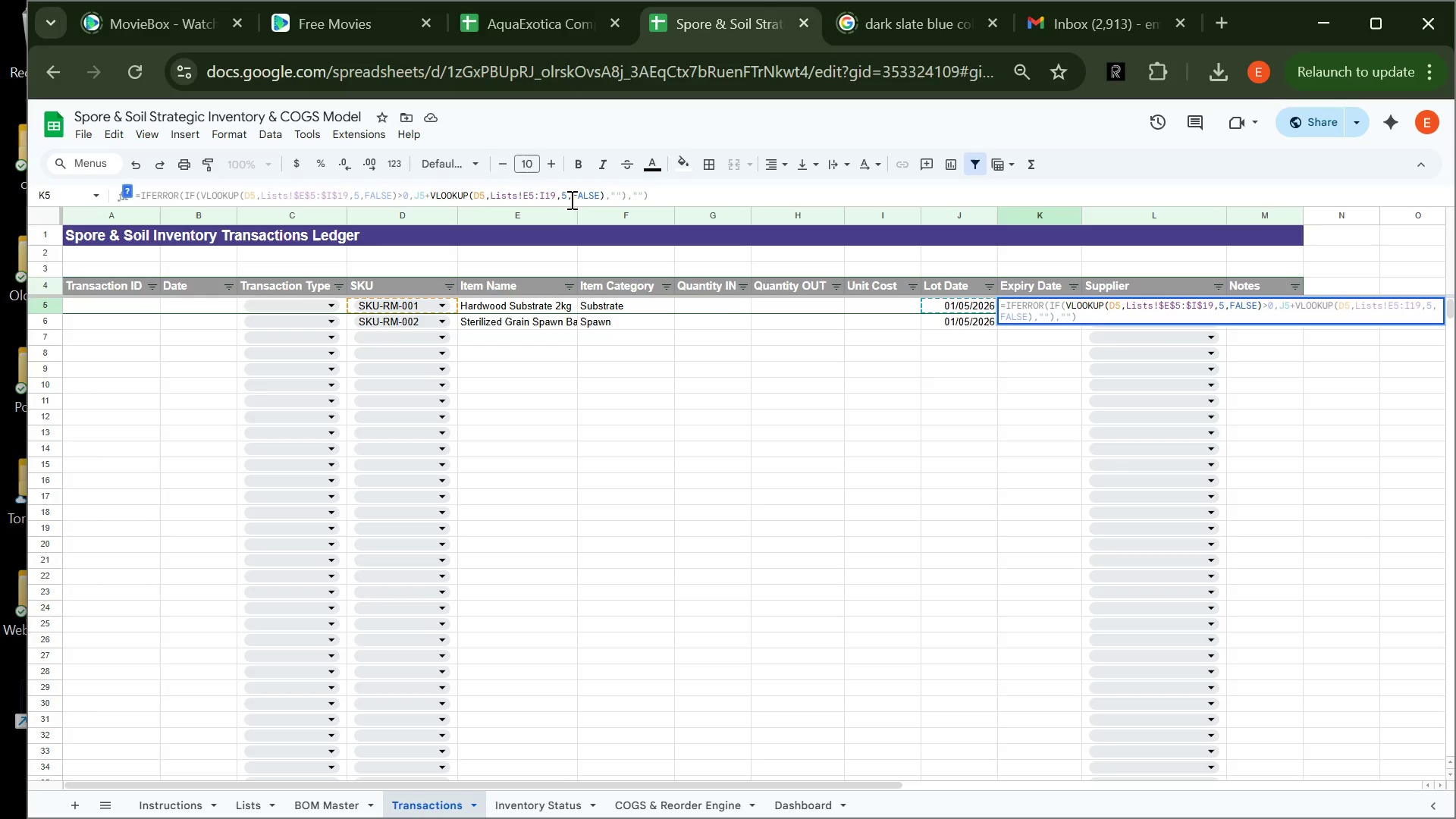 
key(Shift+4)
 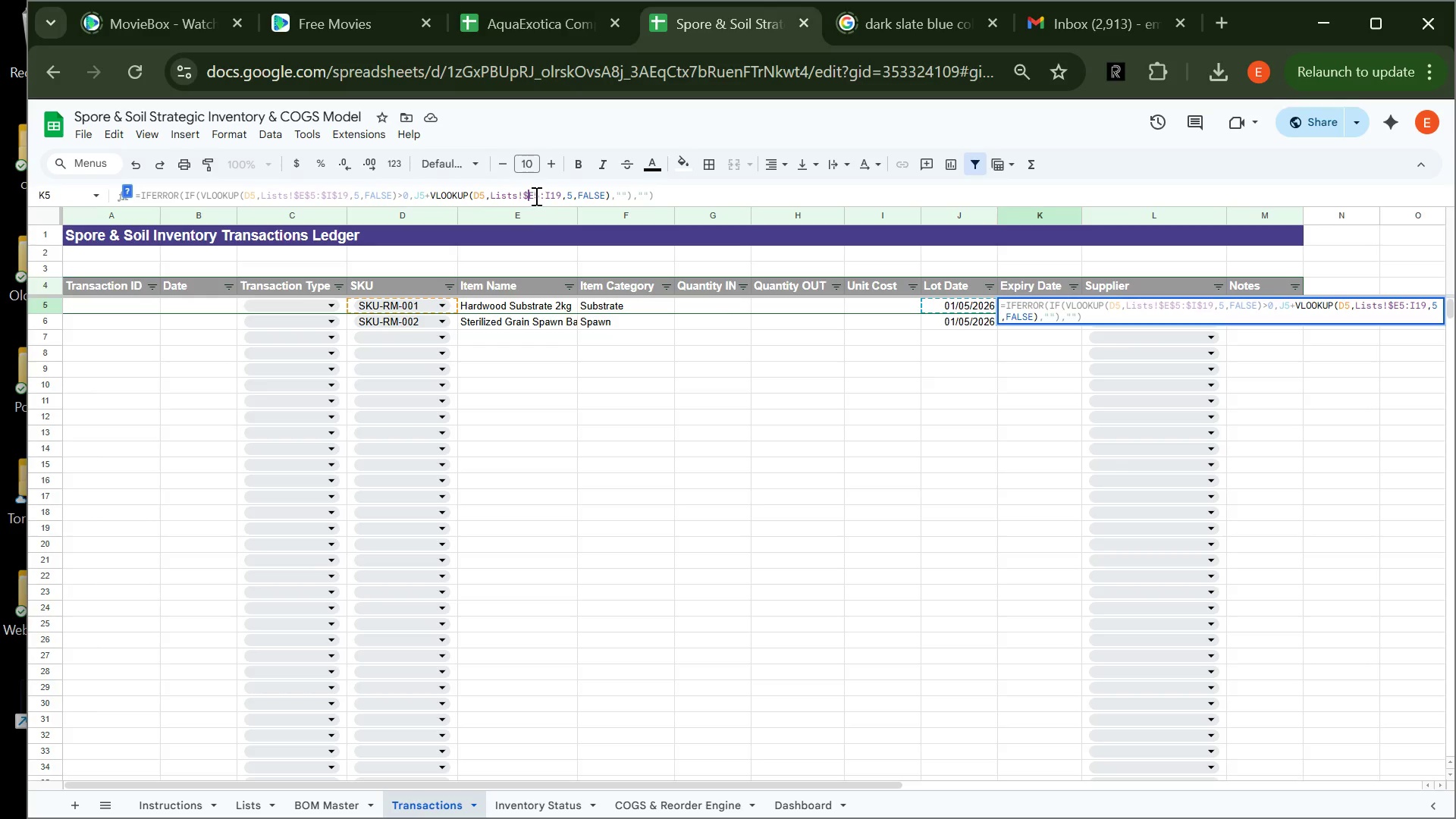 
left_click([535, 196])
 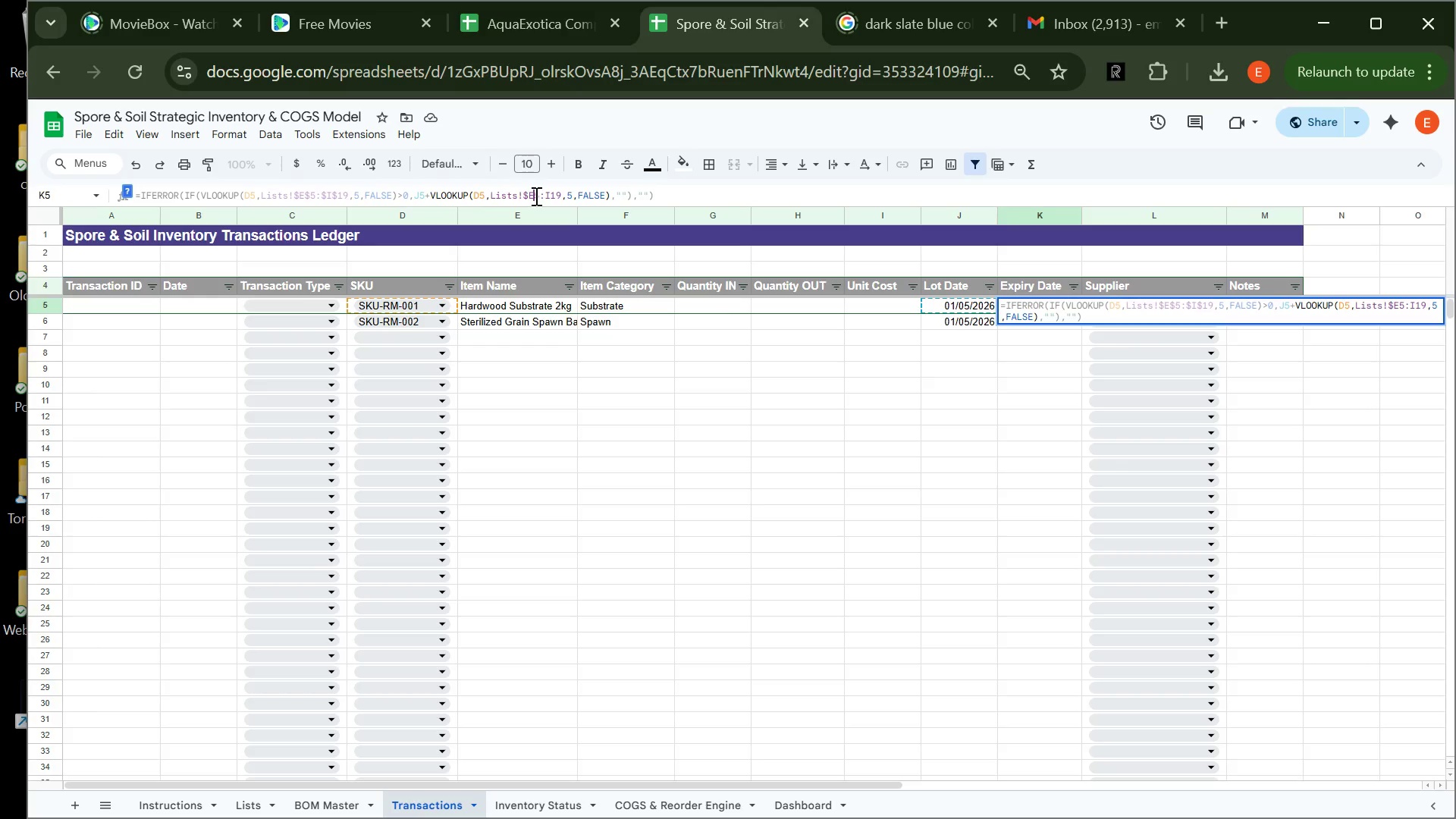 
key(Shift+4)
 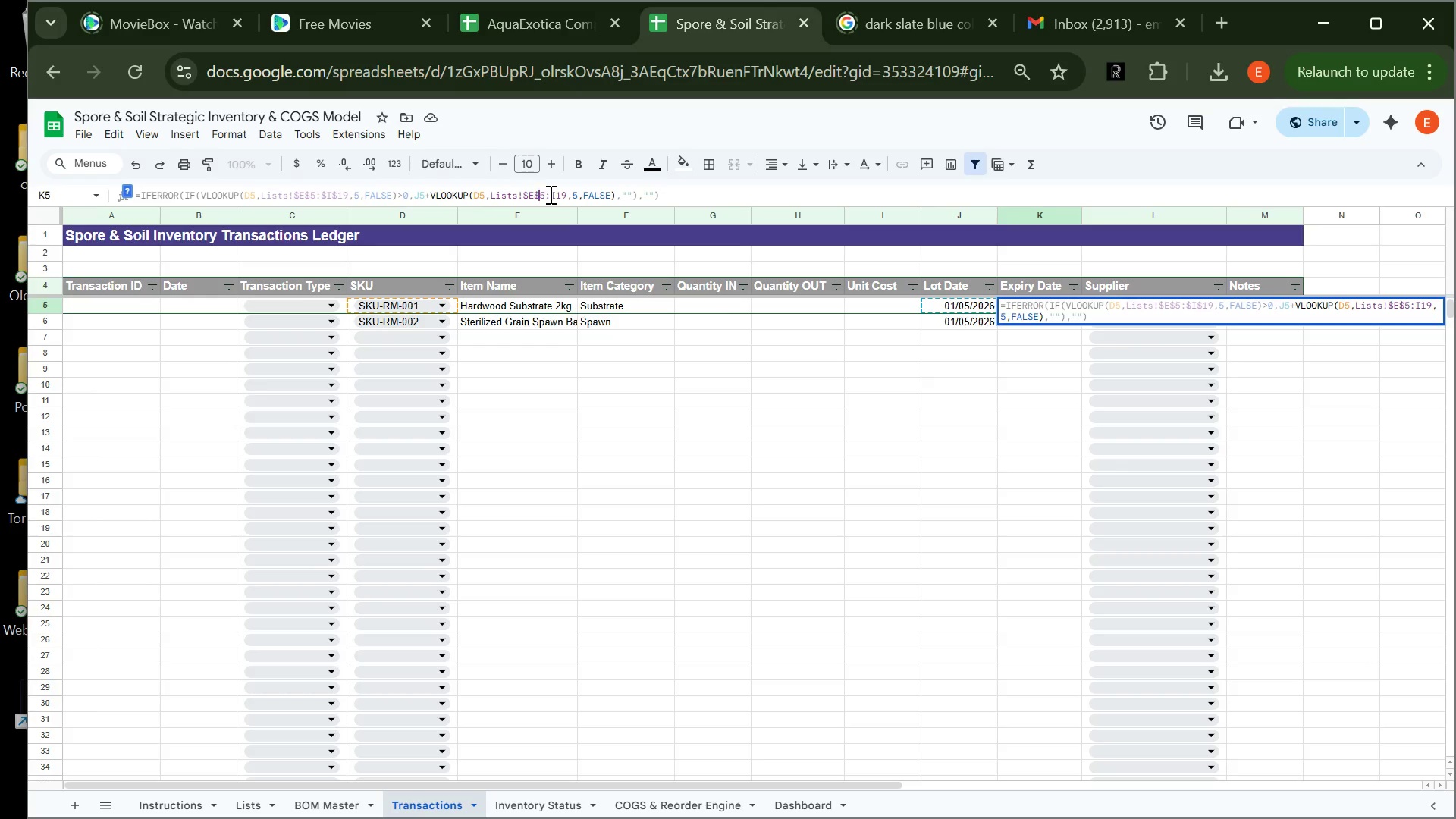 
left_click([550, 194])
 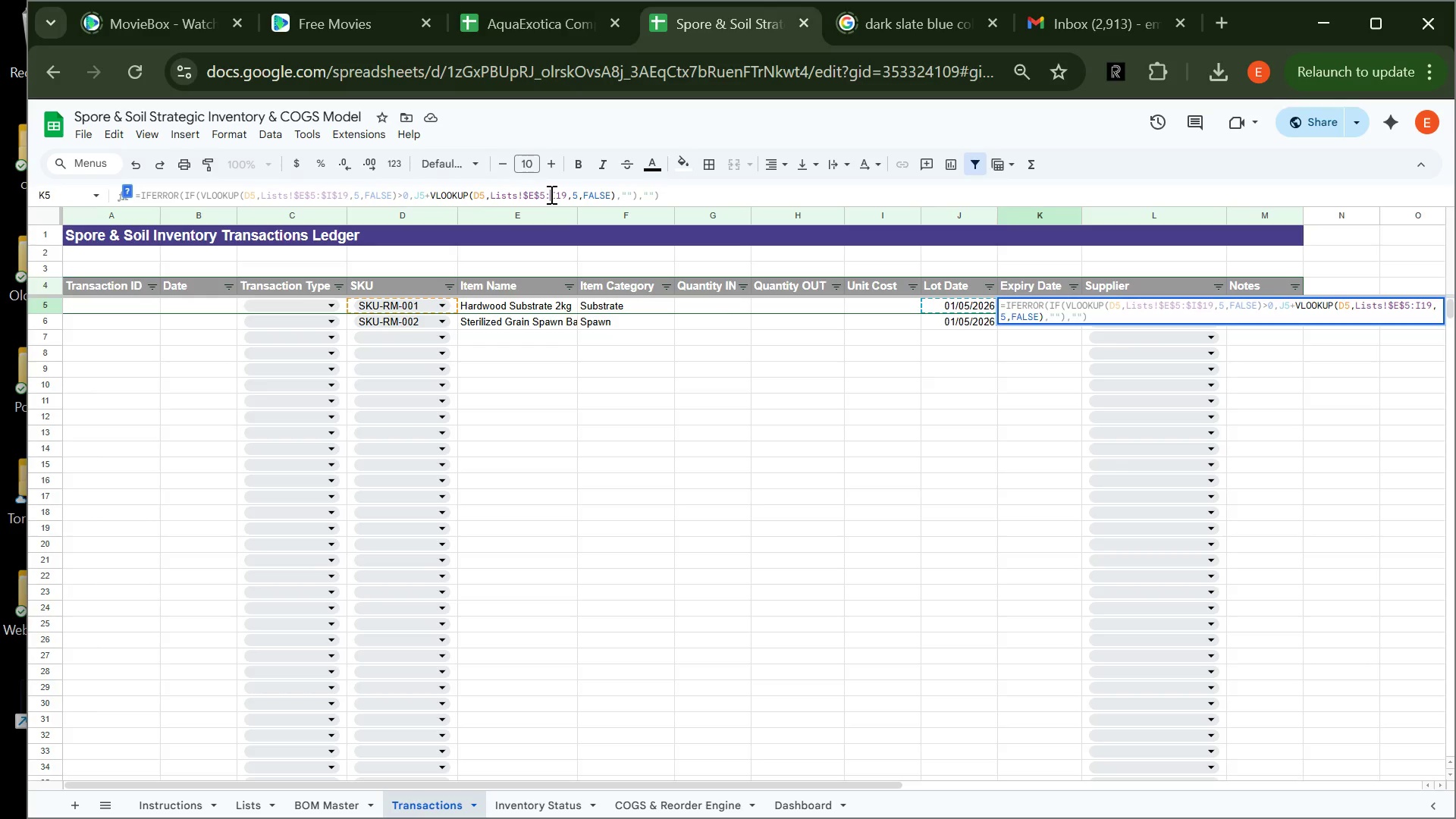 
key(Shift+4)
 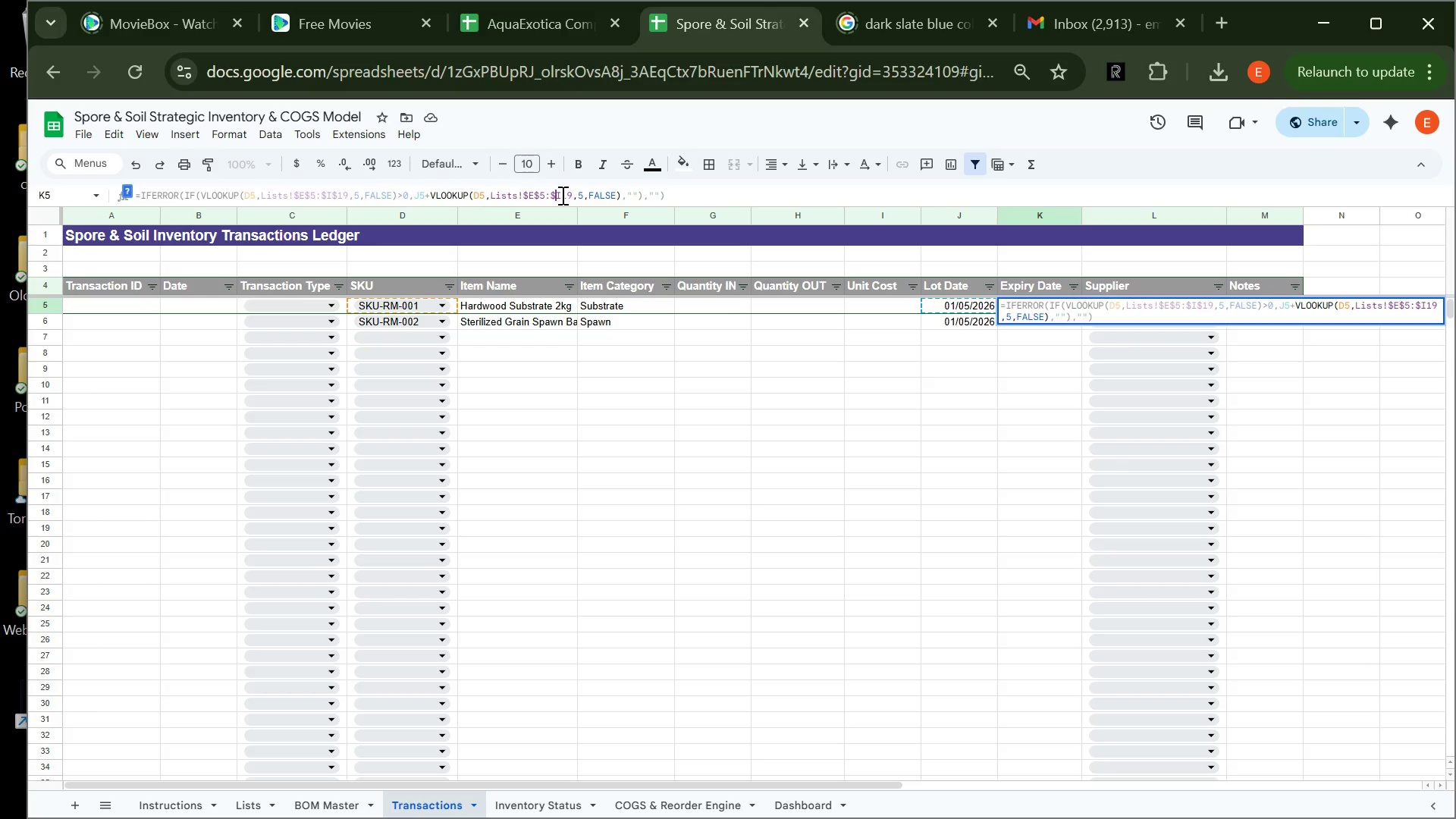 
left_click([561, 196])
 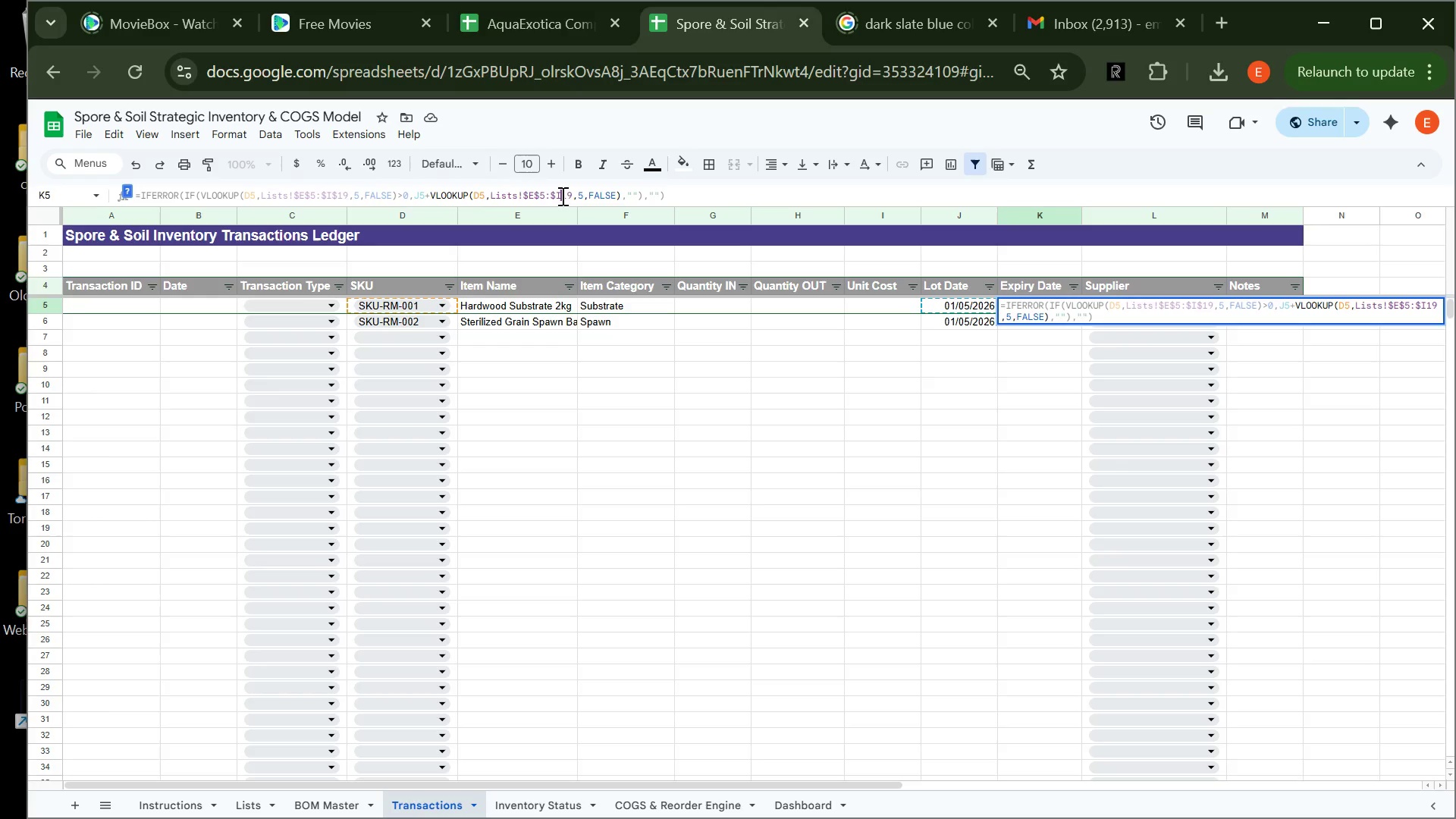 
key(Shift+4)
 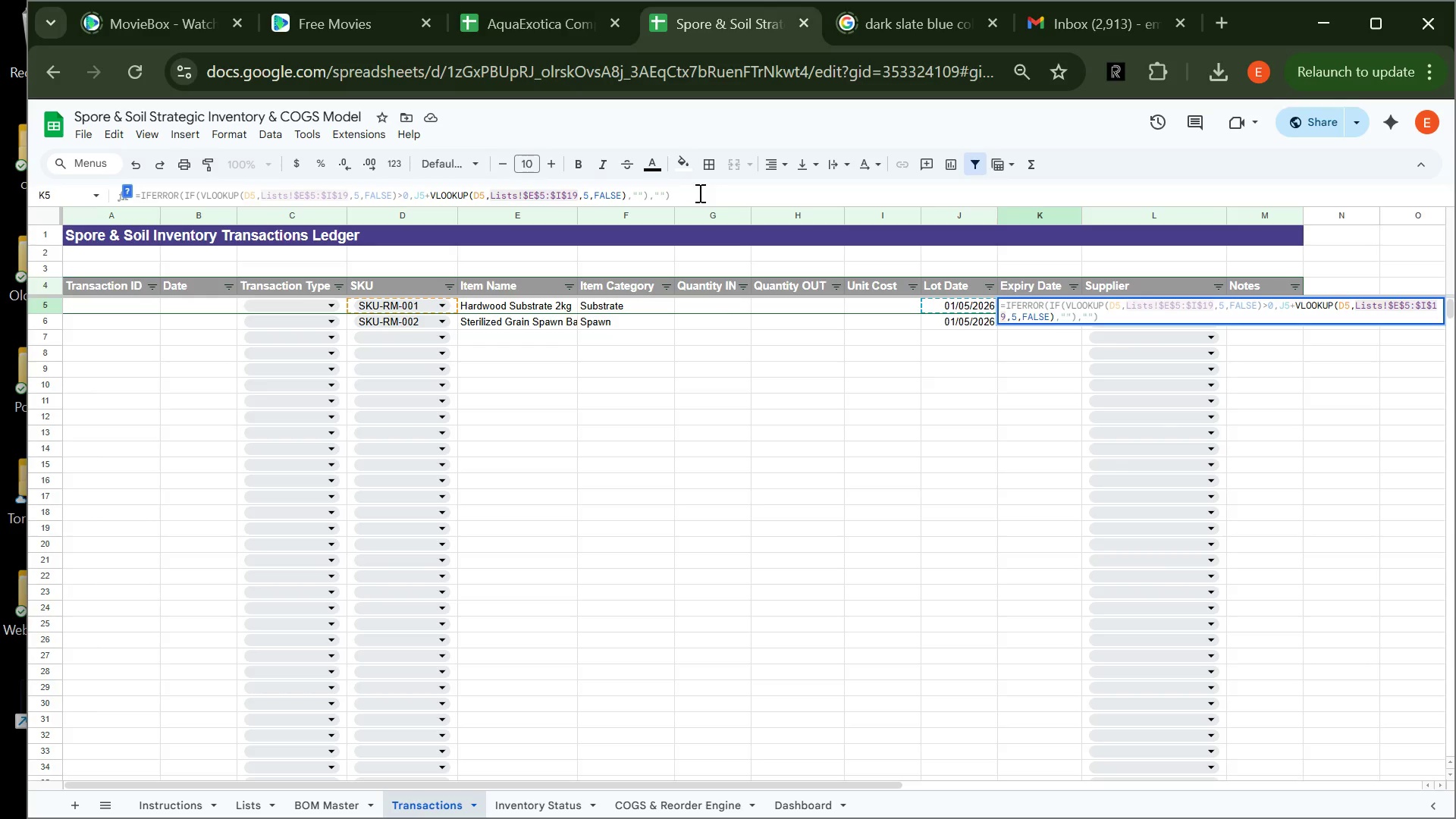 
left_click([698, 193])
 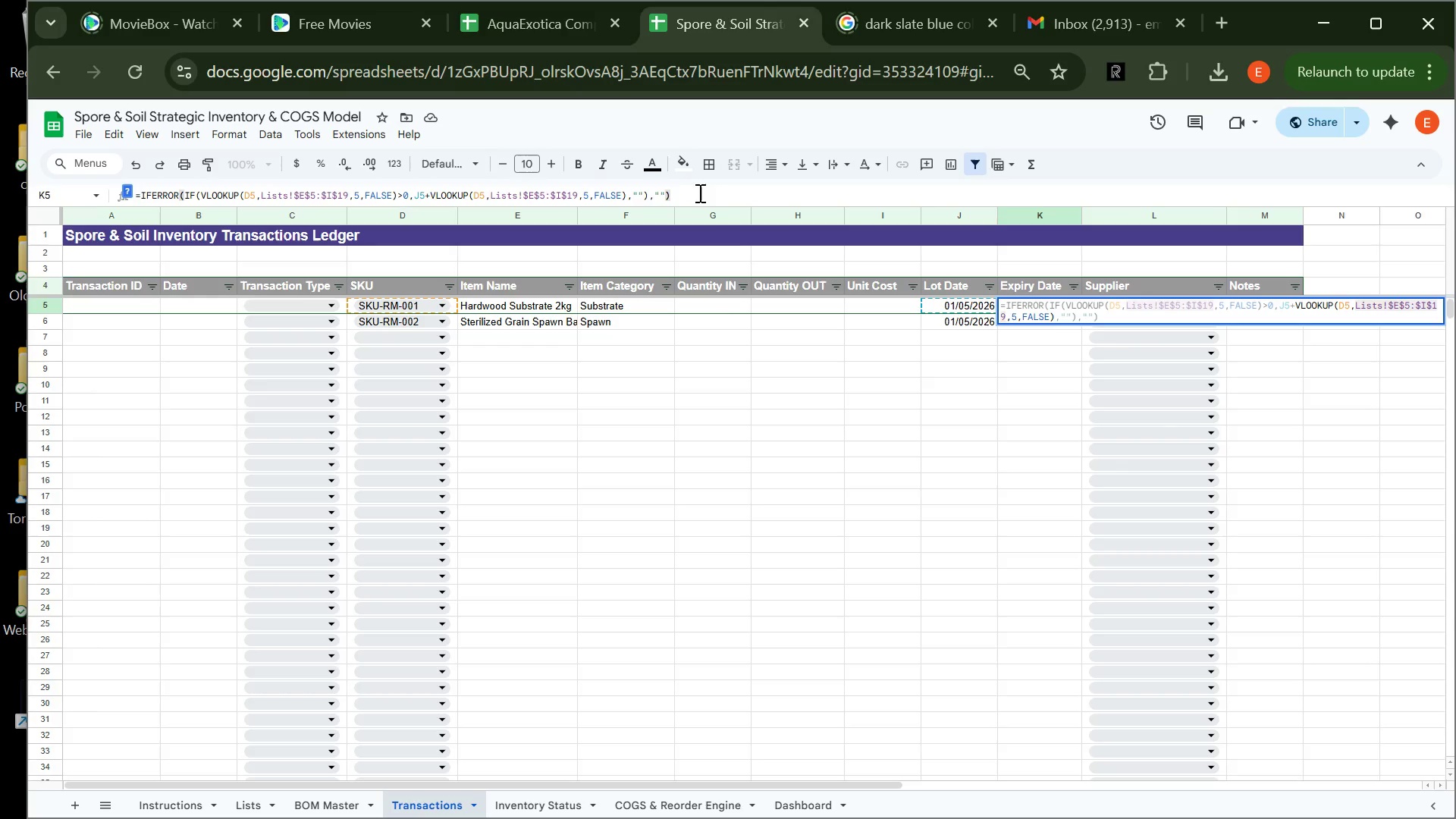 
key(Enter)
 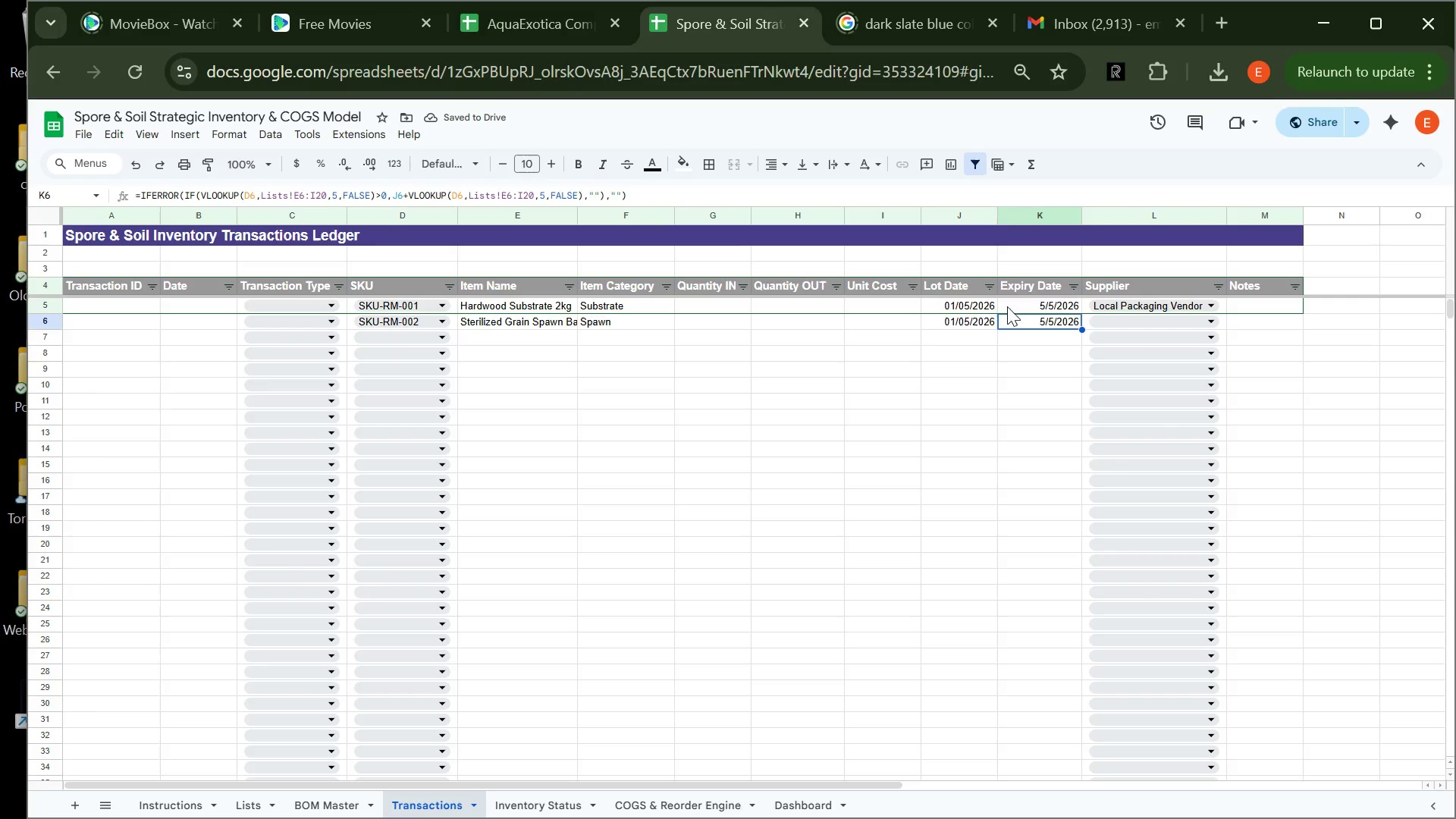 
left_click([1050, 305])
 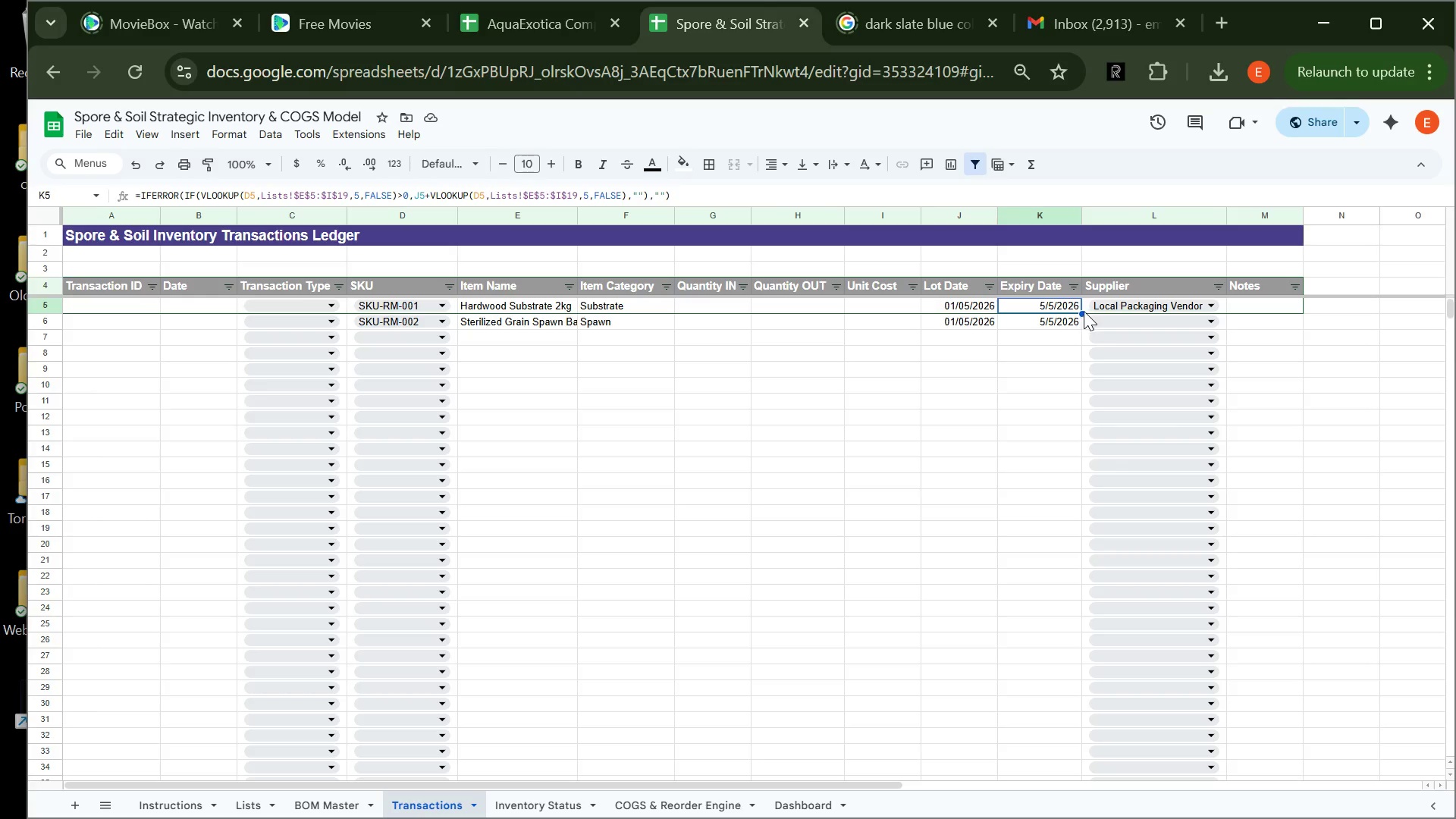 
left_click_drag(start_coordinate=[1081, 311], to_coordinate=[1075, 517])
 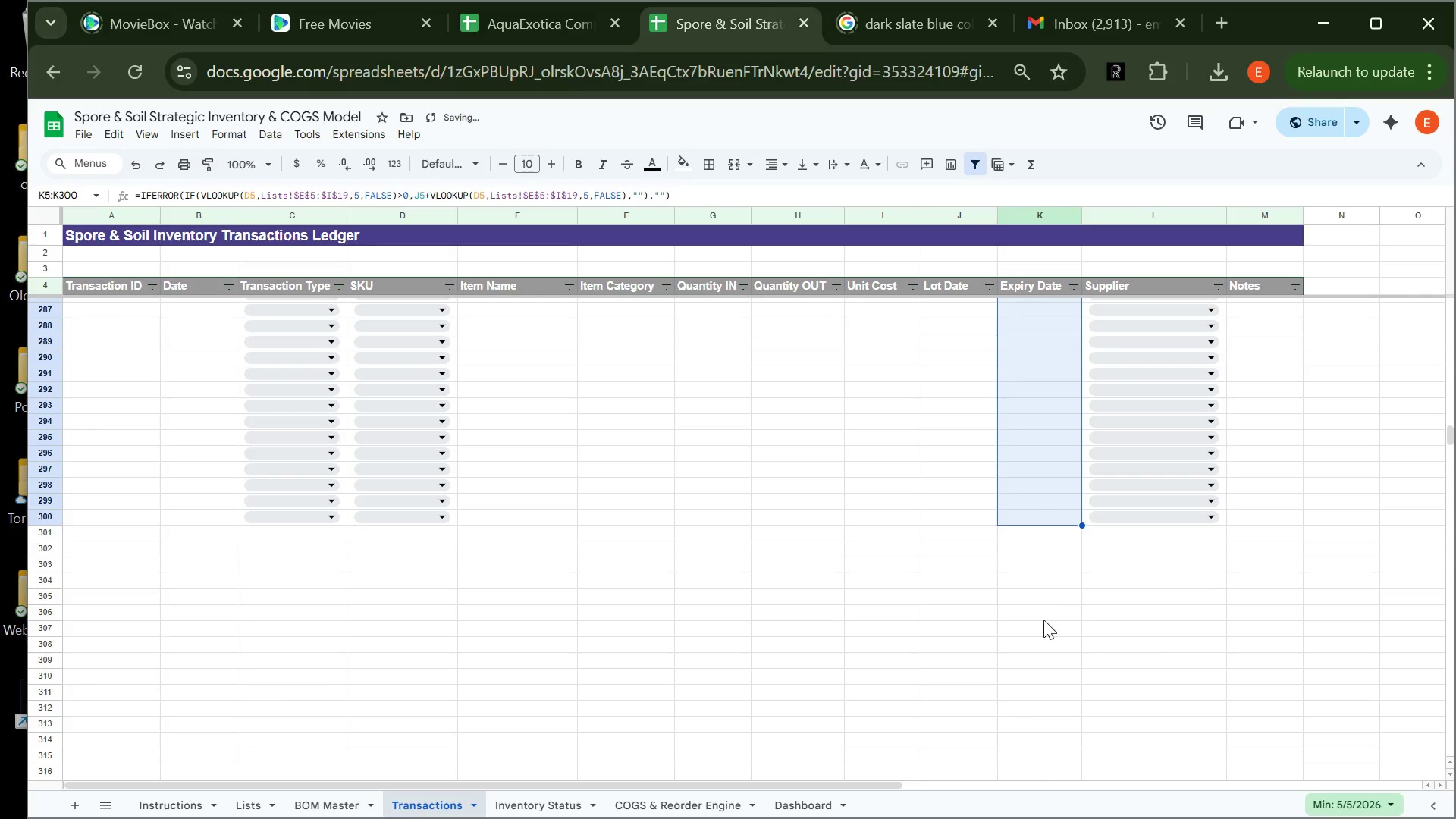 
left_click([1043, 620])
 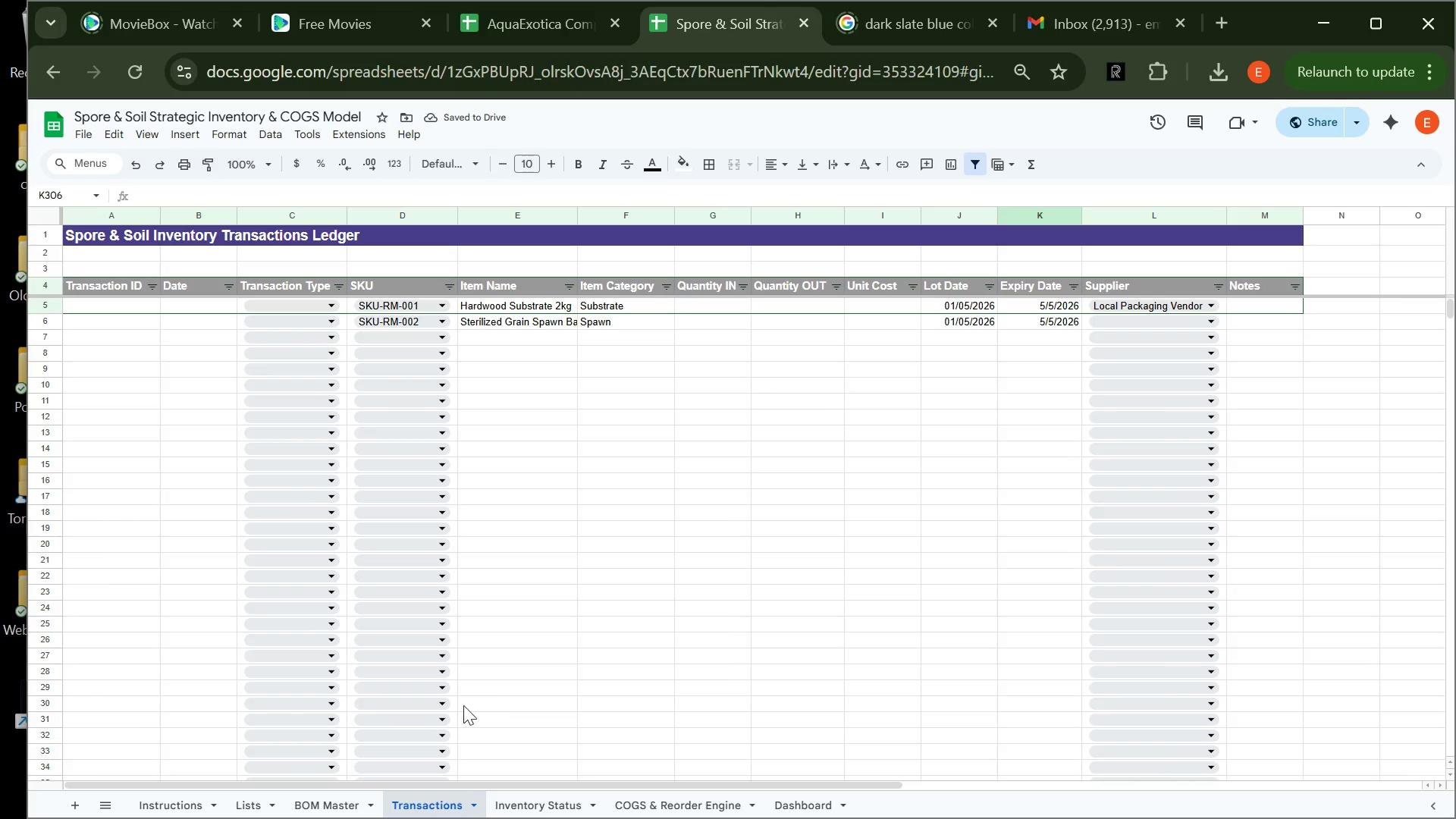 
wait(5.56)
 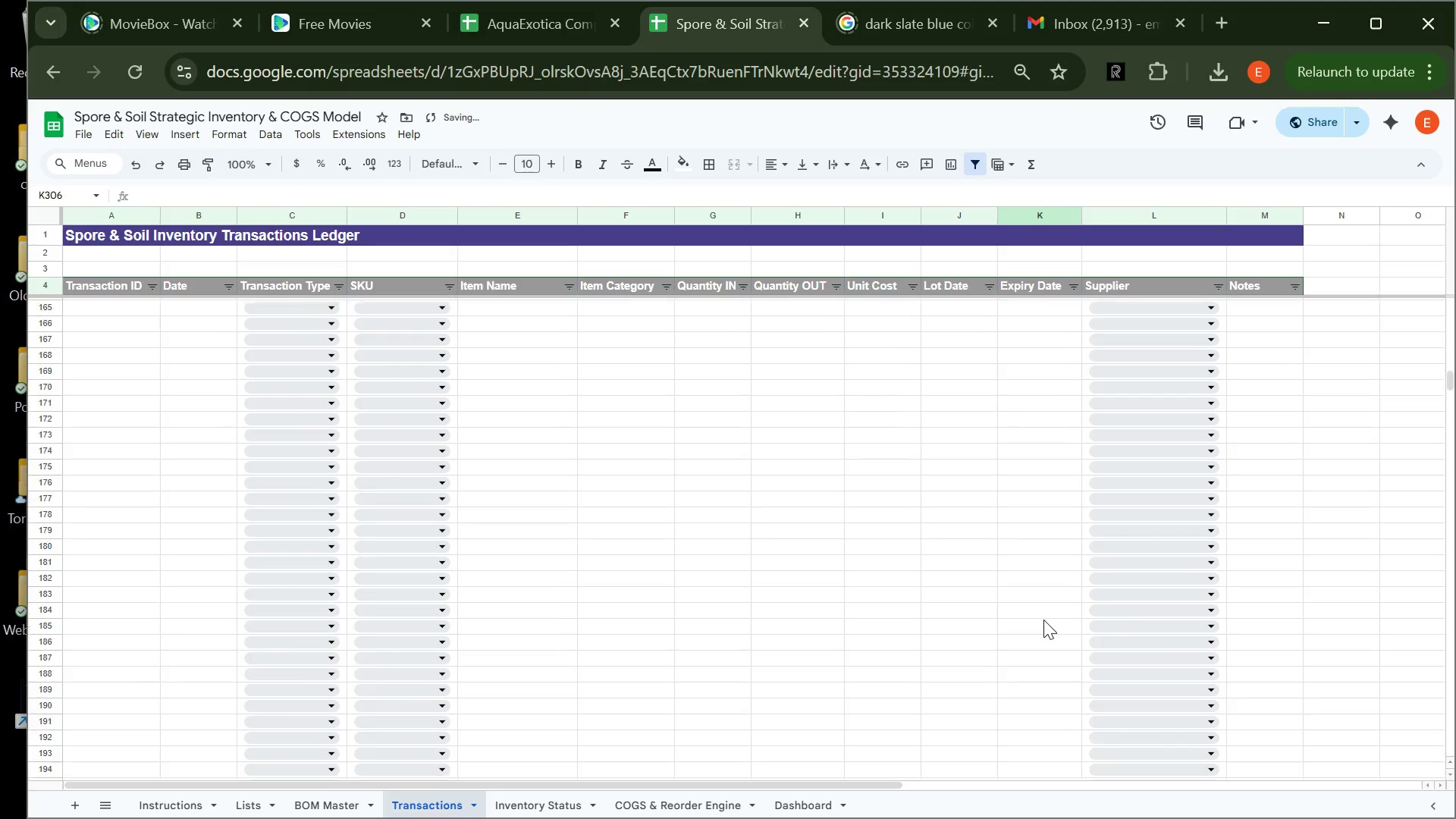 
left_click([244, 805])
 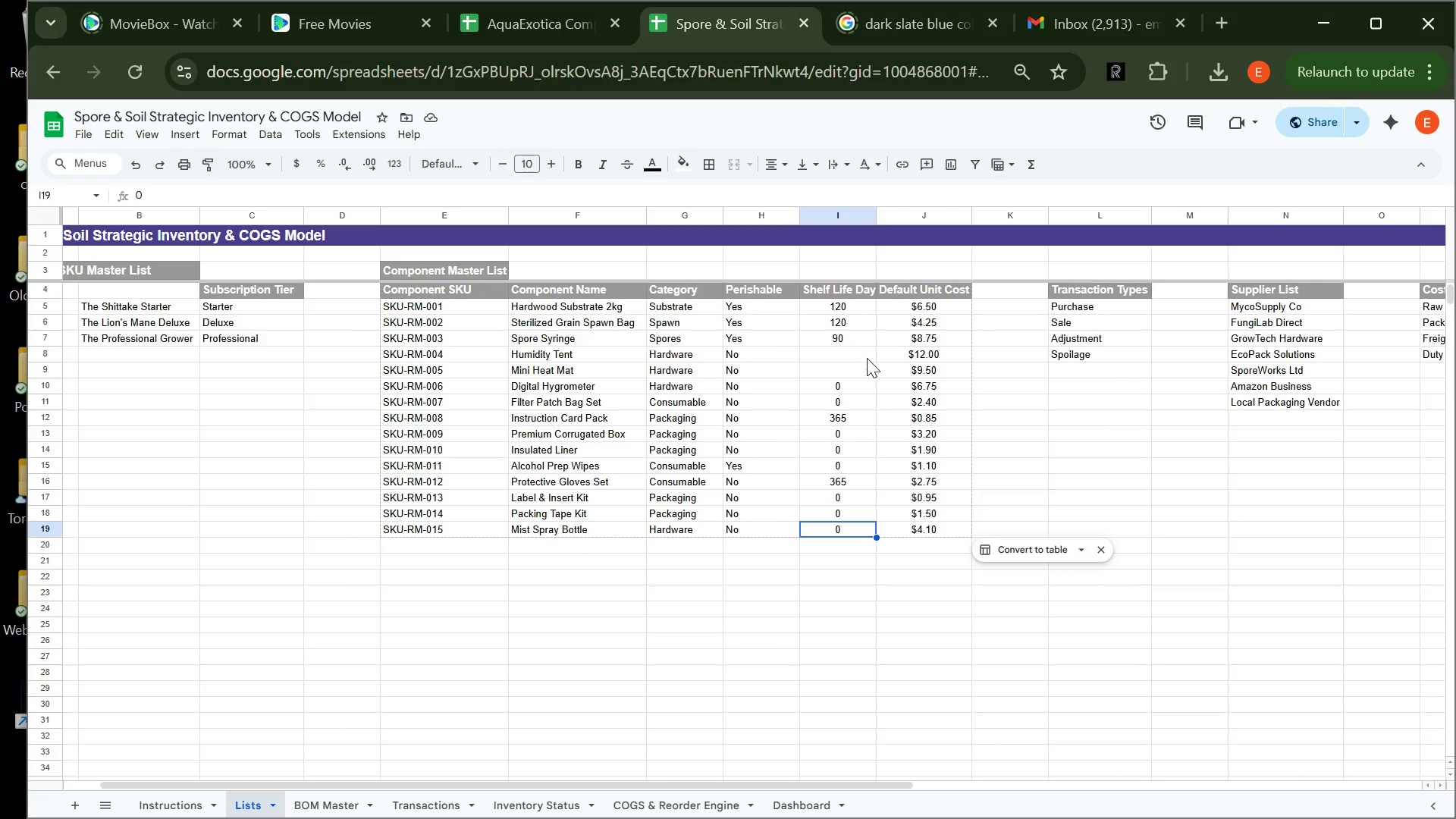 
wait(9.22)
 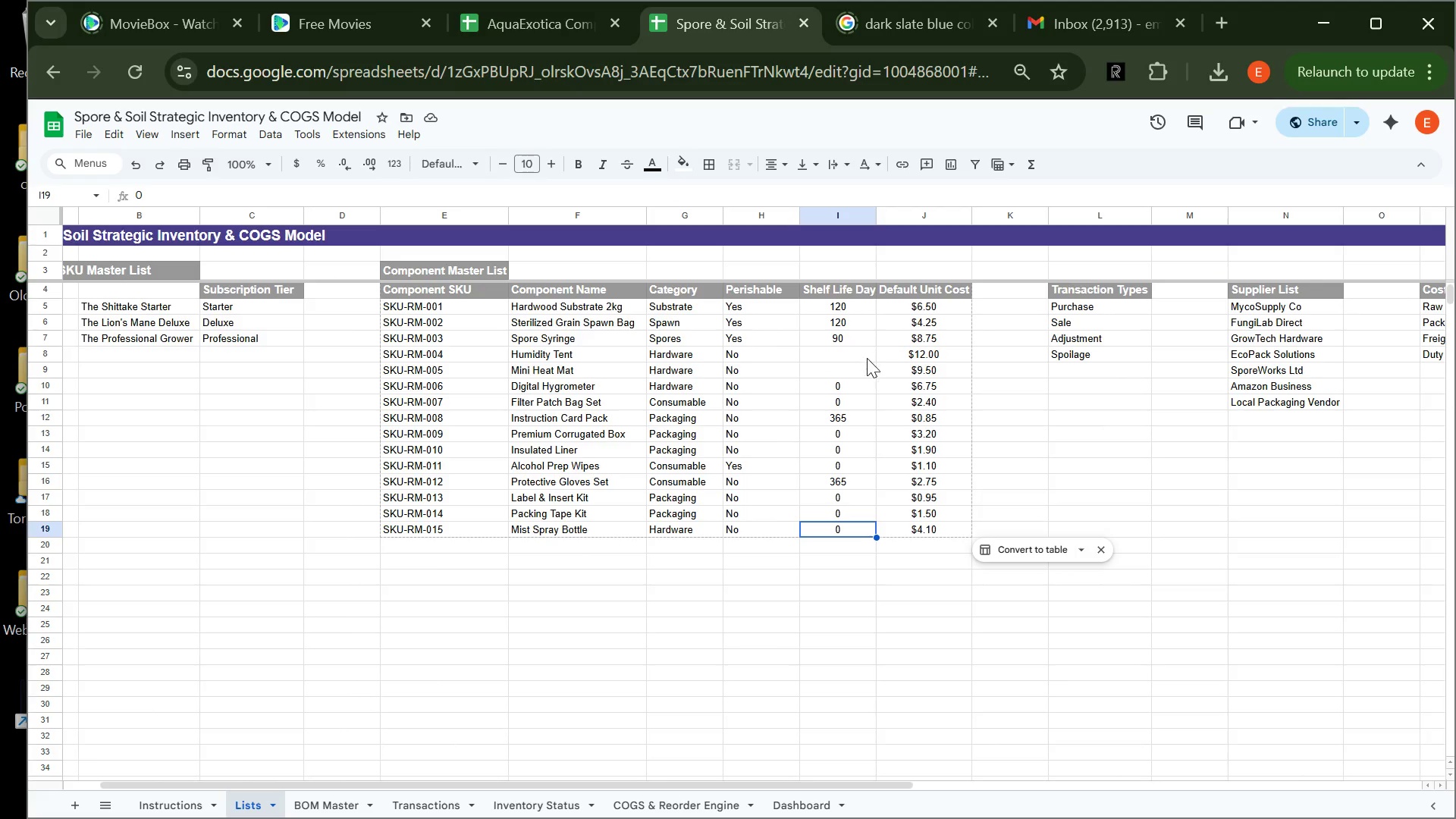 
left_click([443, 801])
 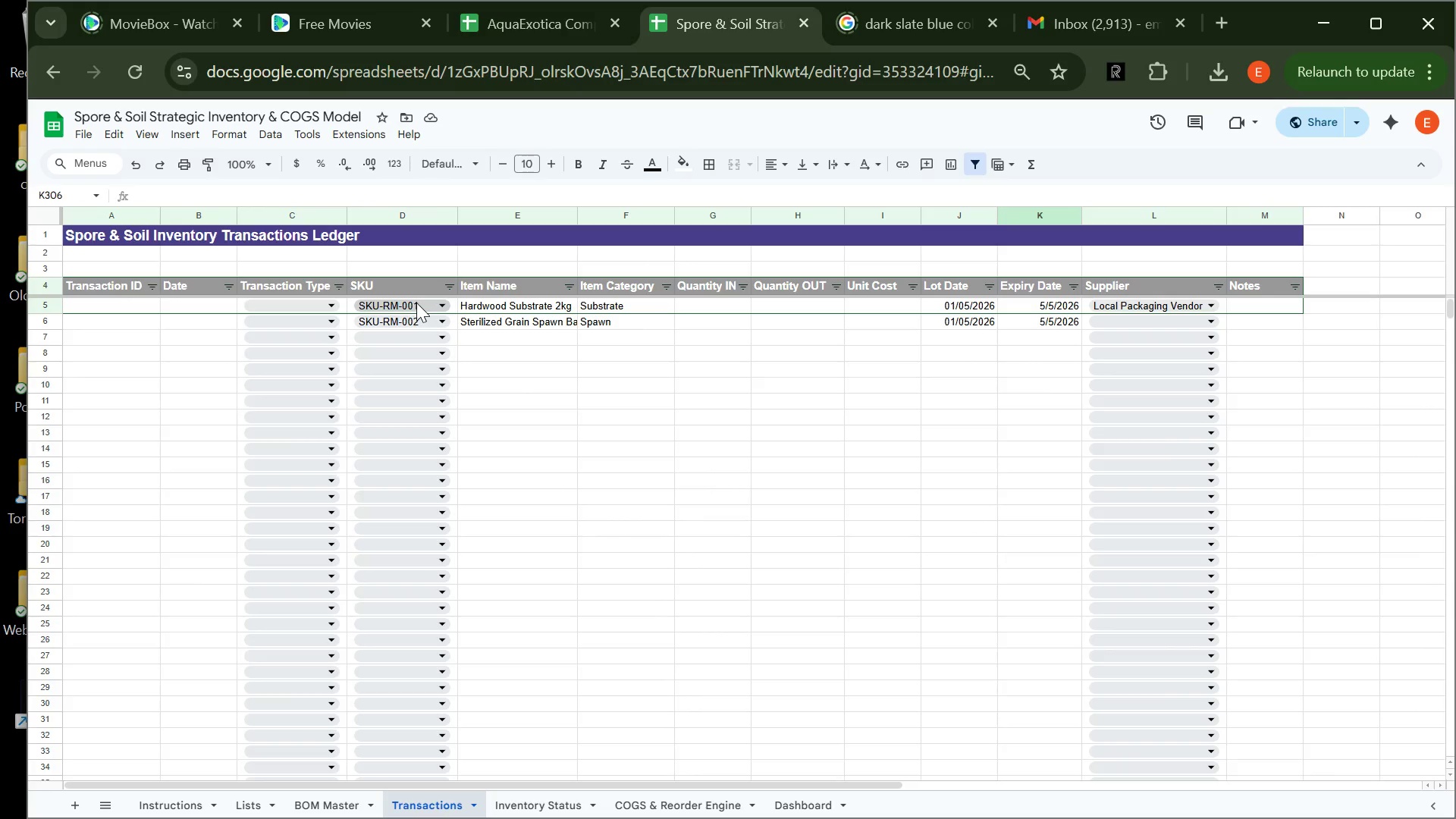 
left_click([430, 320])
 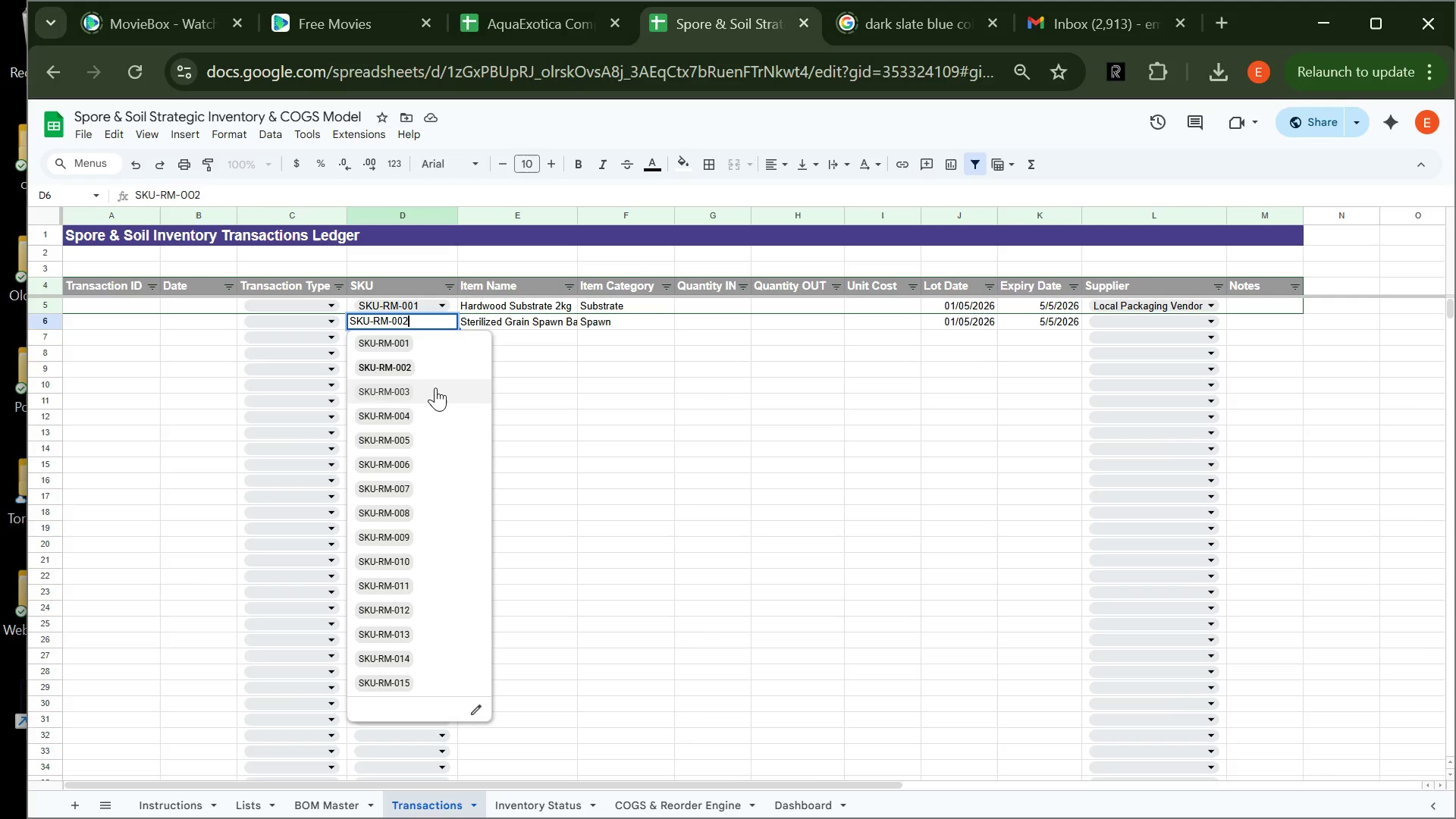 
left_click([435, 388])
 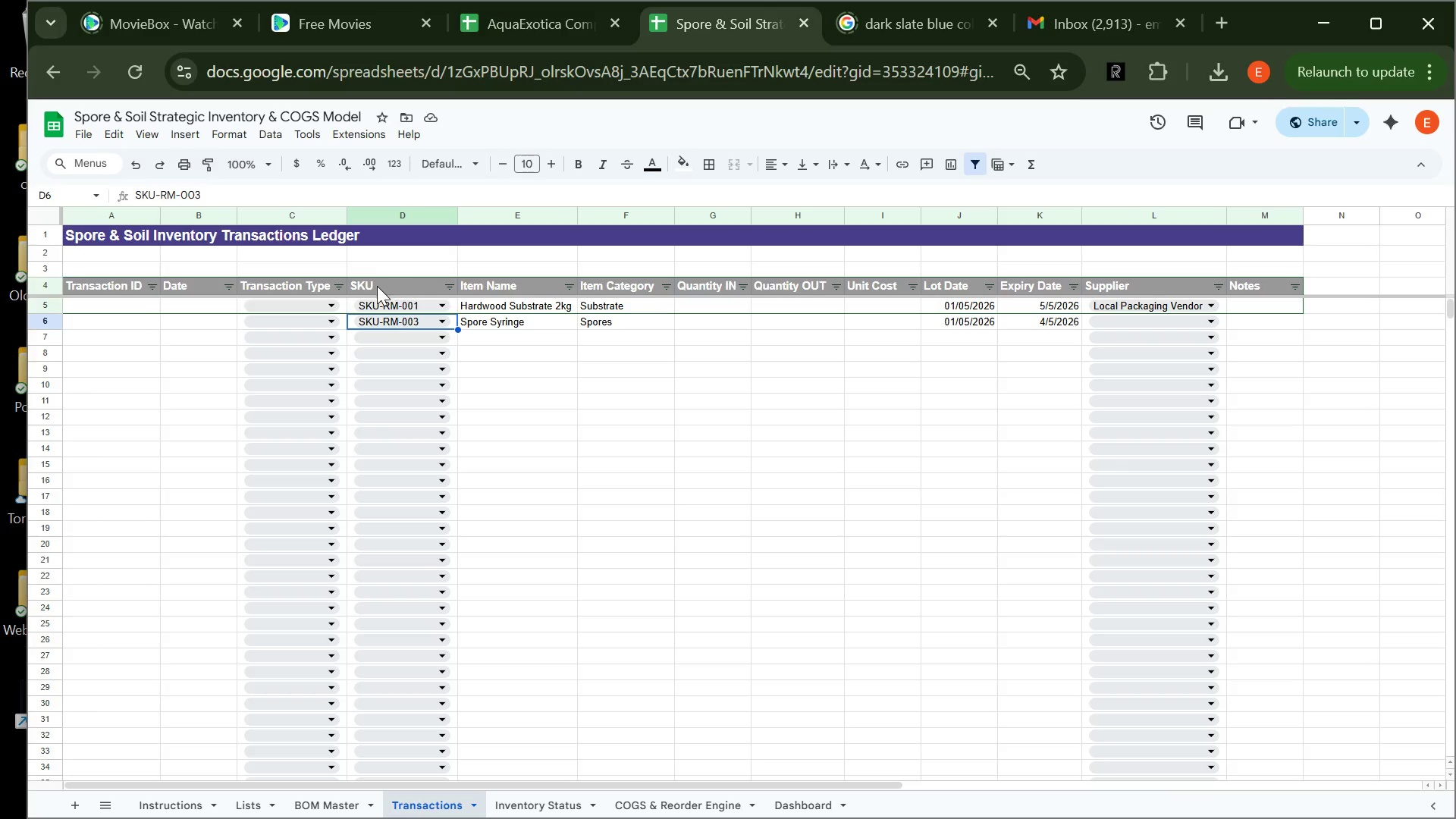 
wait(18.62)
 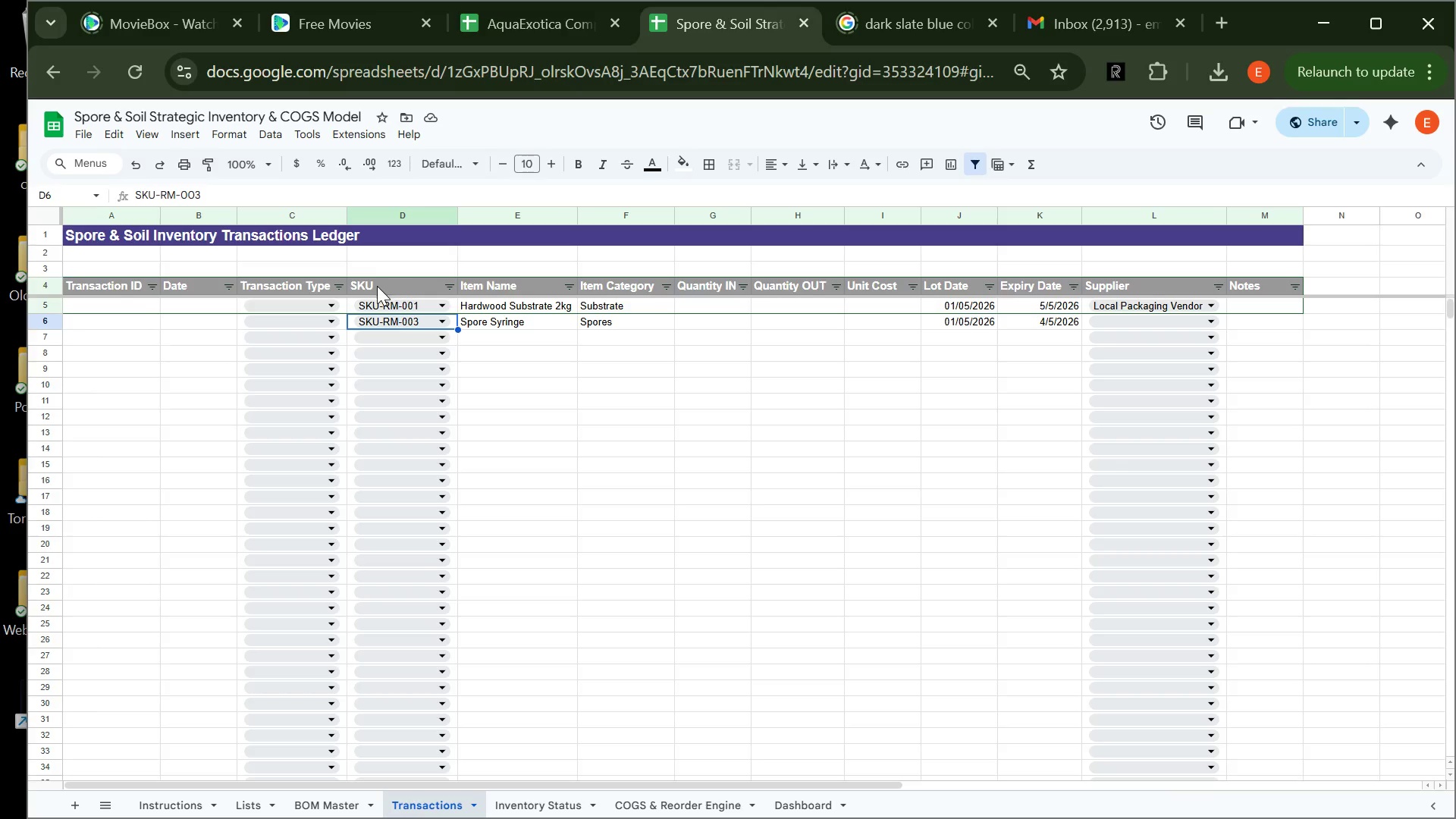 
left_click([527, 212])
 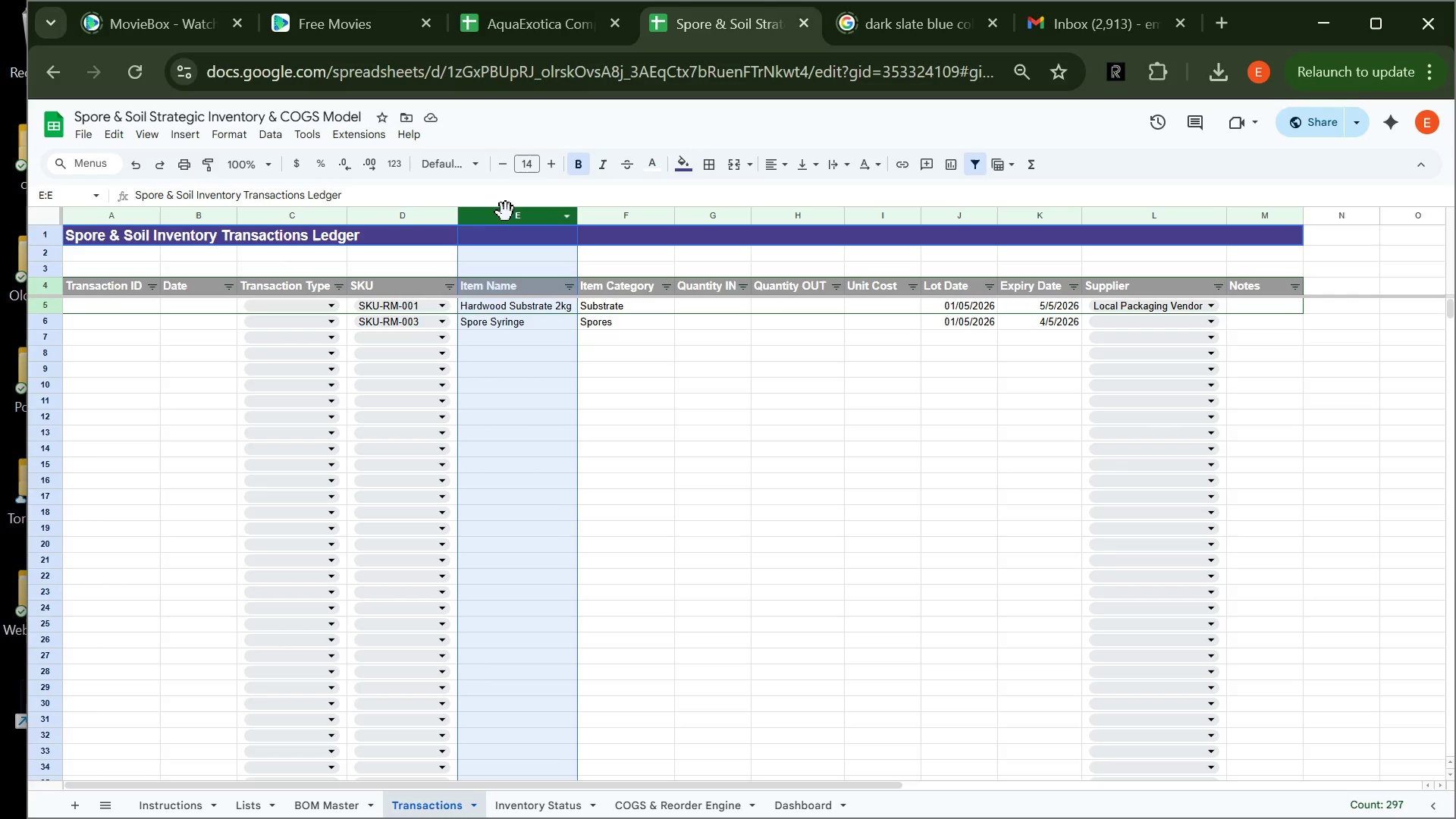 
right_click([509, 221])
 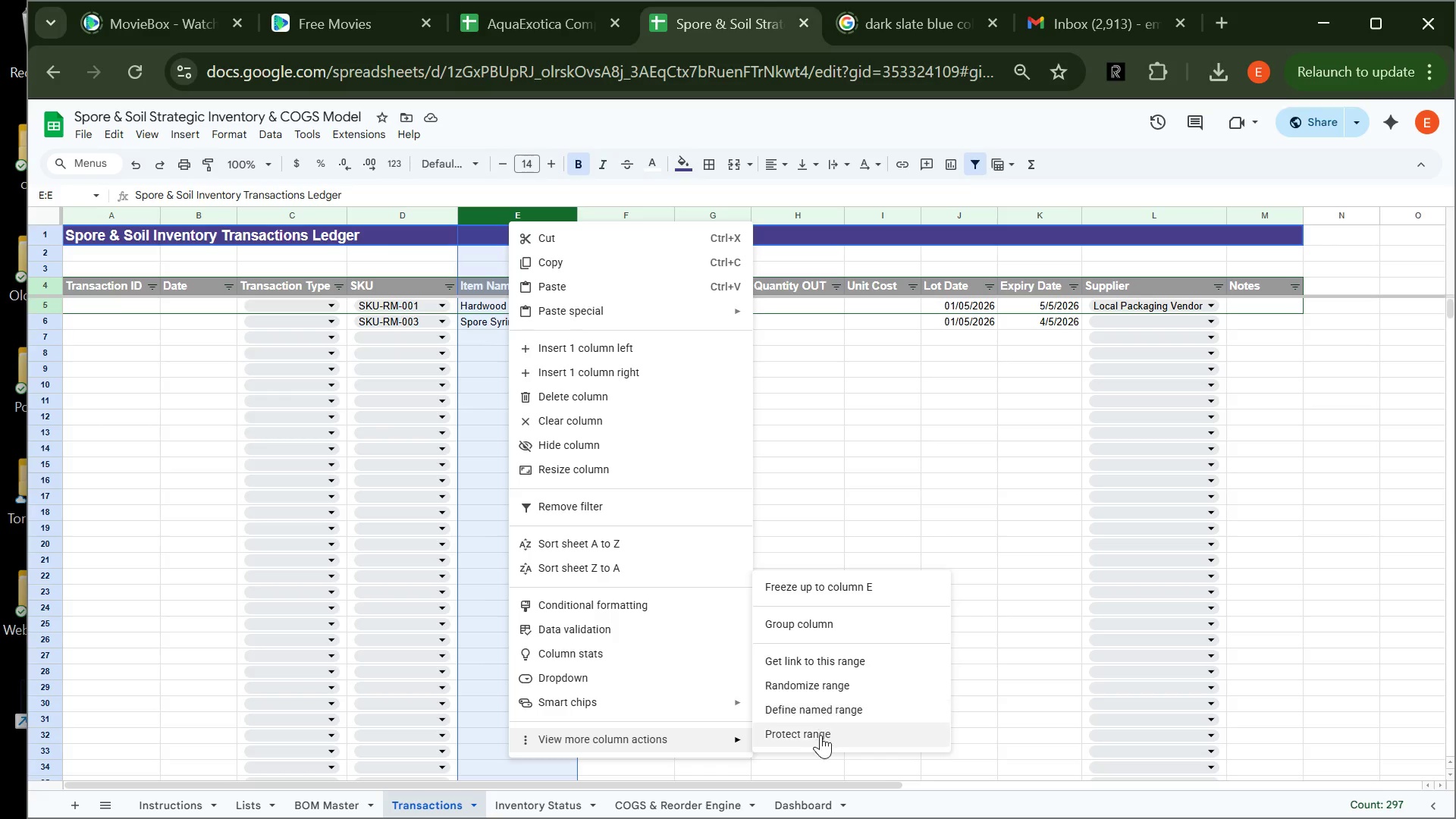 
wait(6.16)
 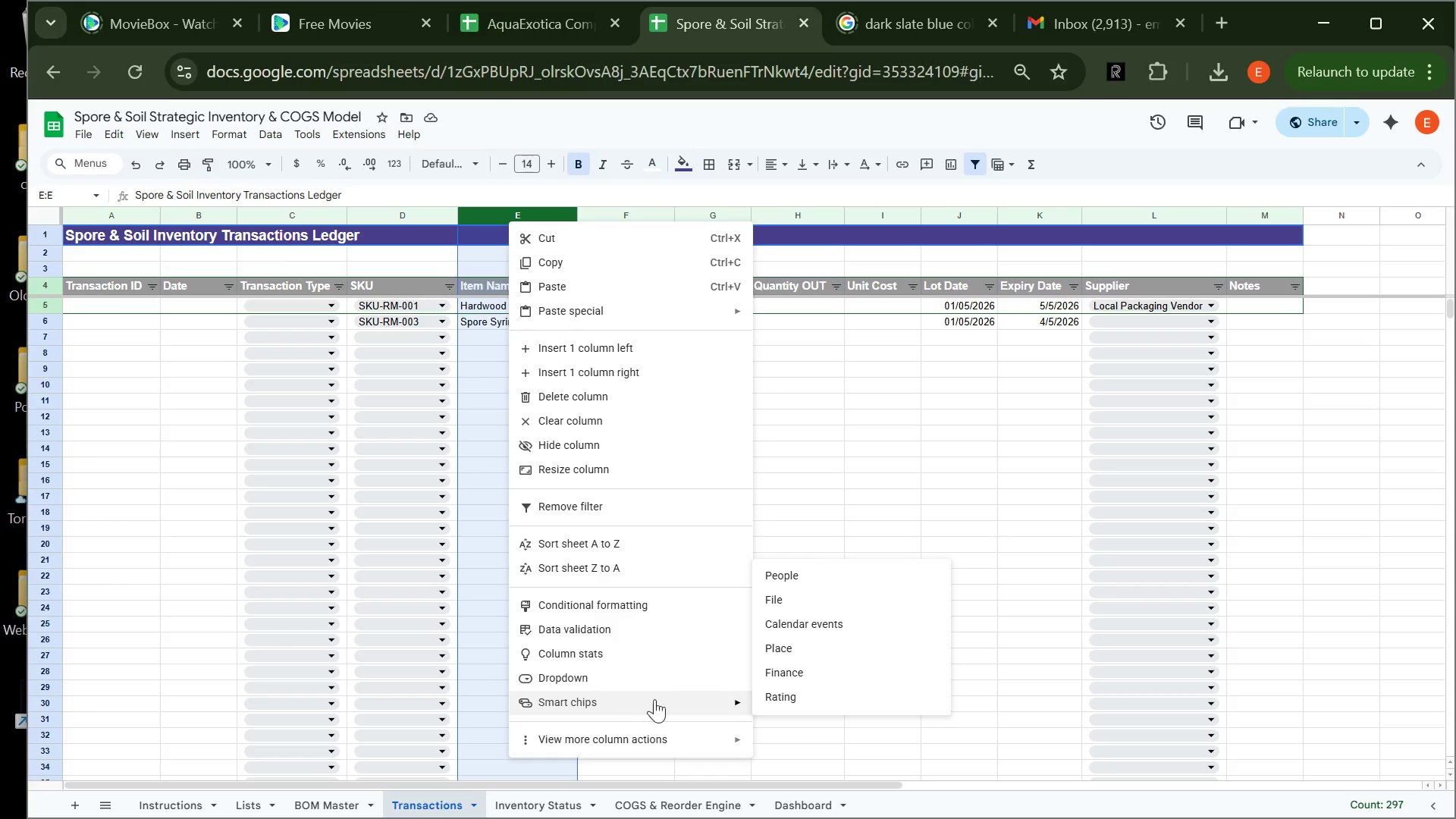 
left_click([822, 734])
 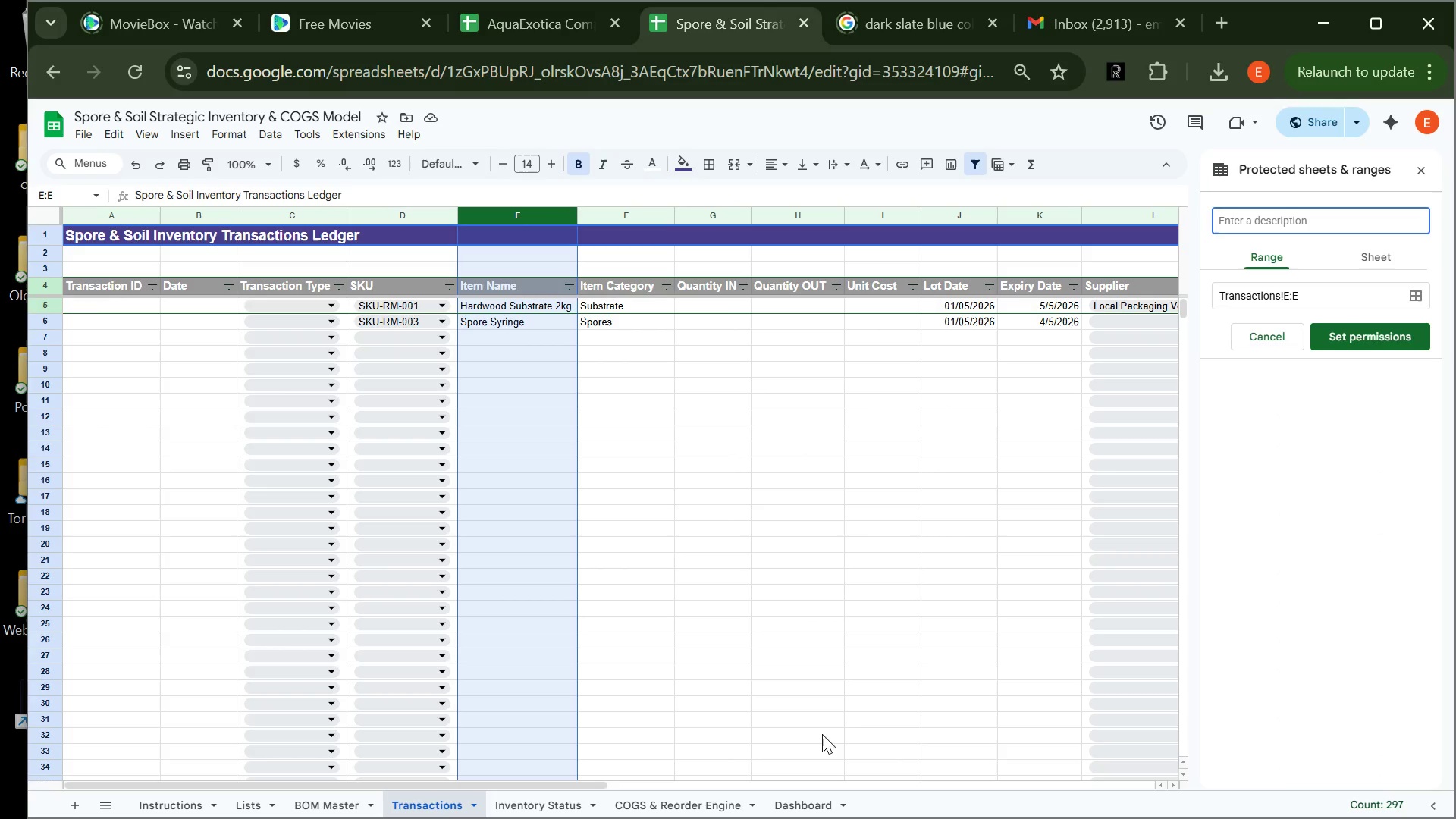 
wait(11.36)
 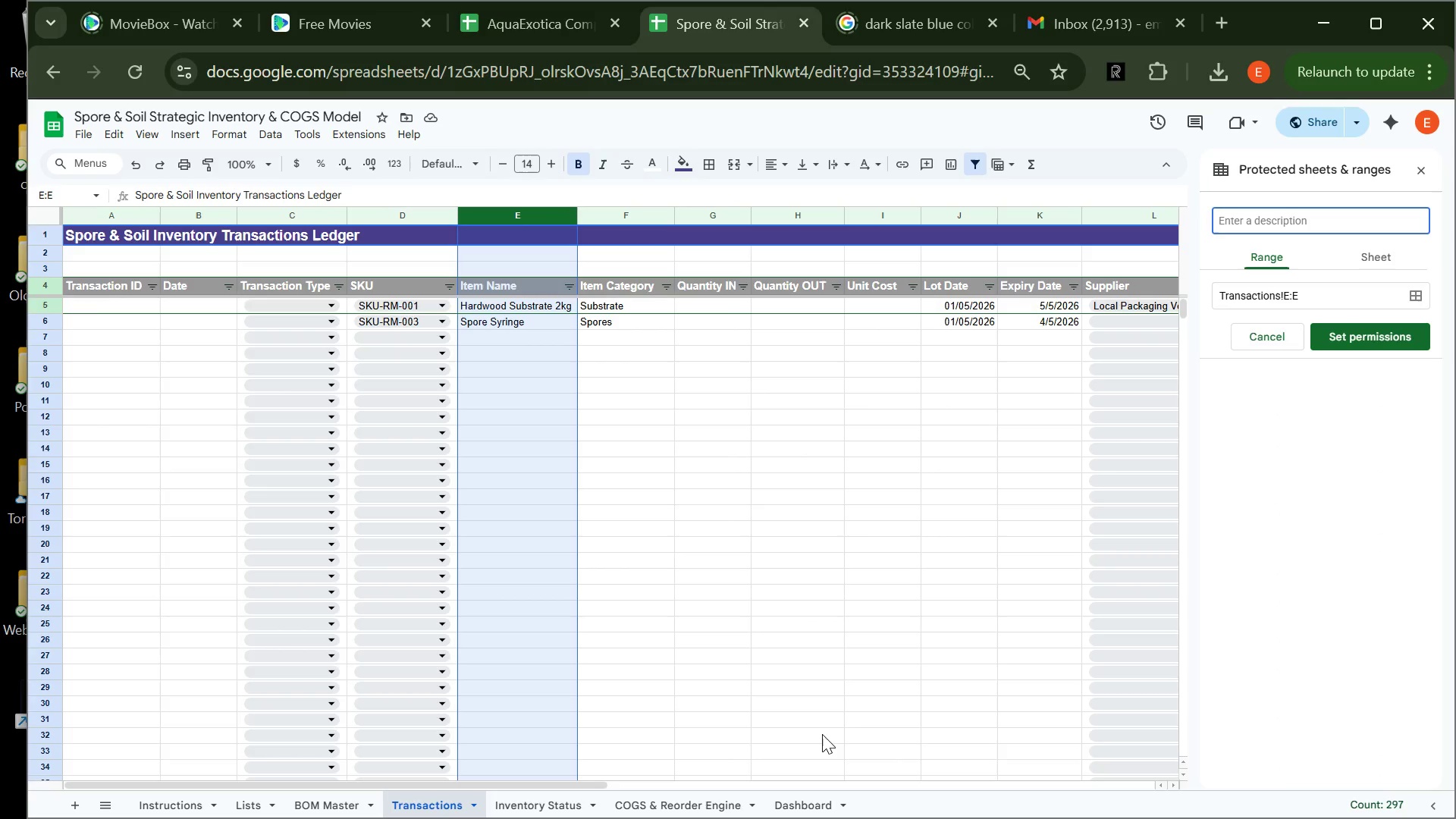 
left_click([1361, 334])
 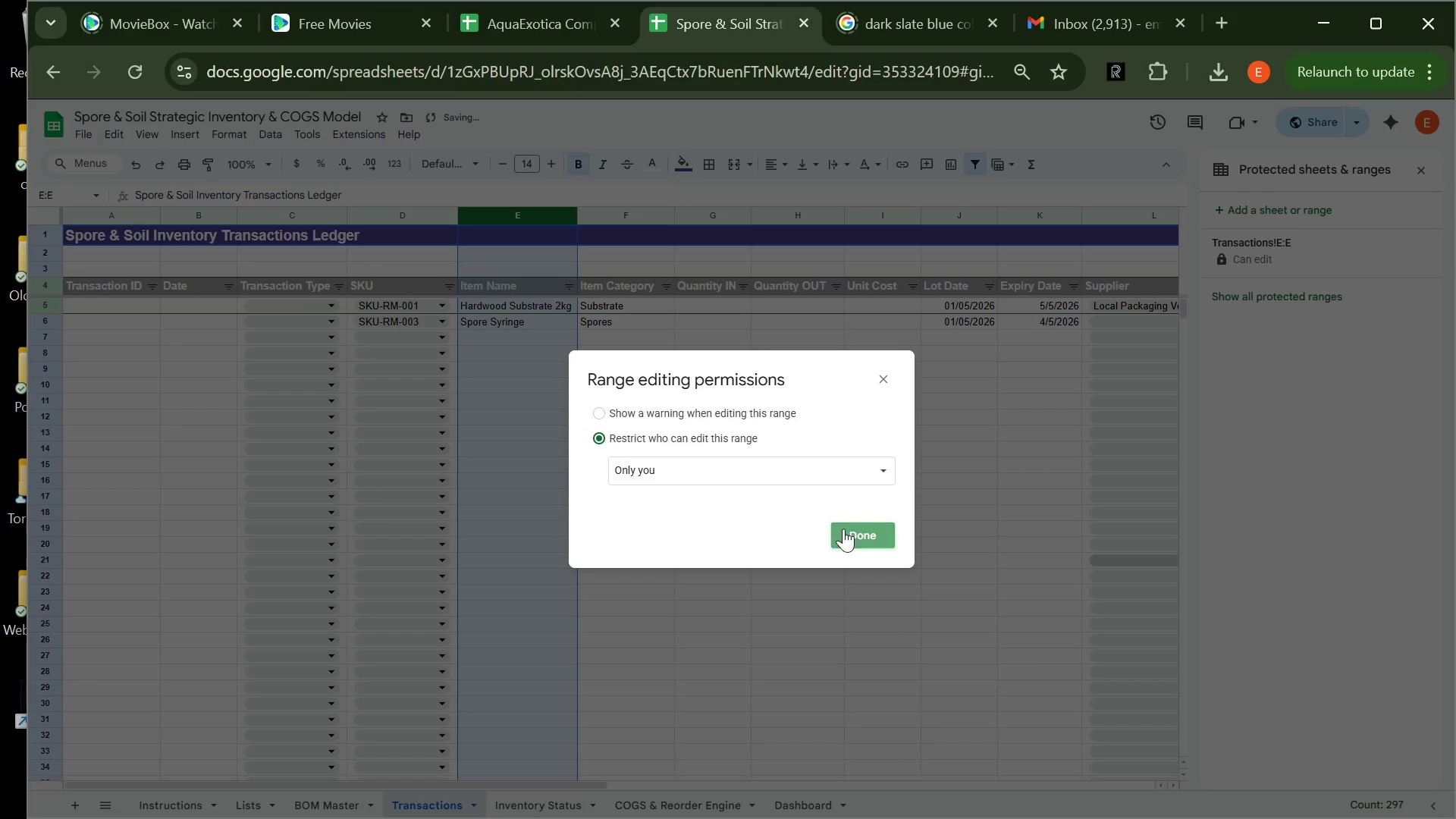 
left_click([861, 529])
 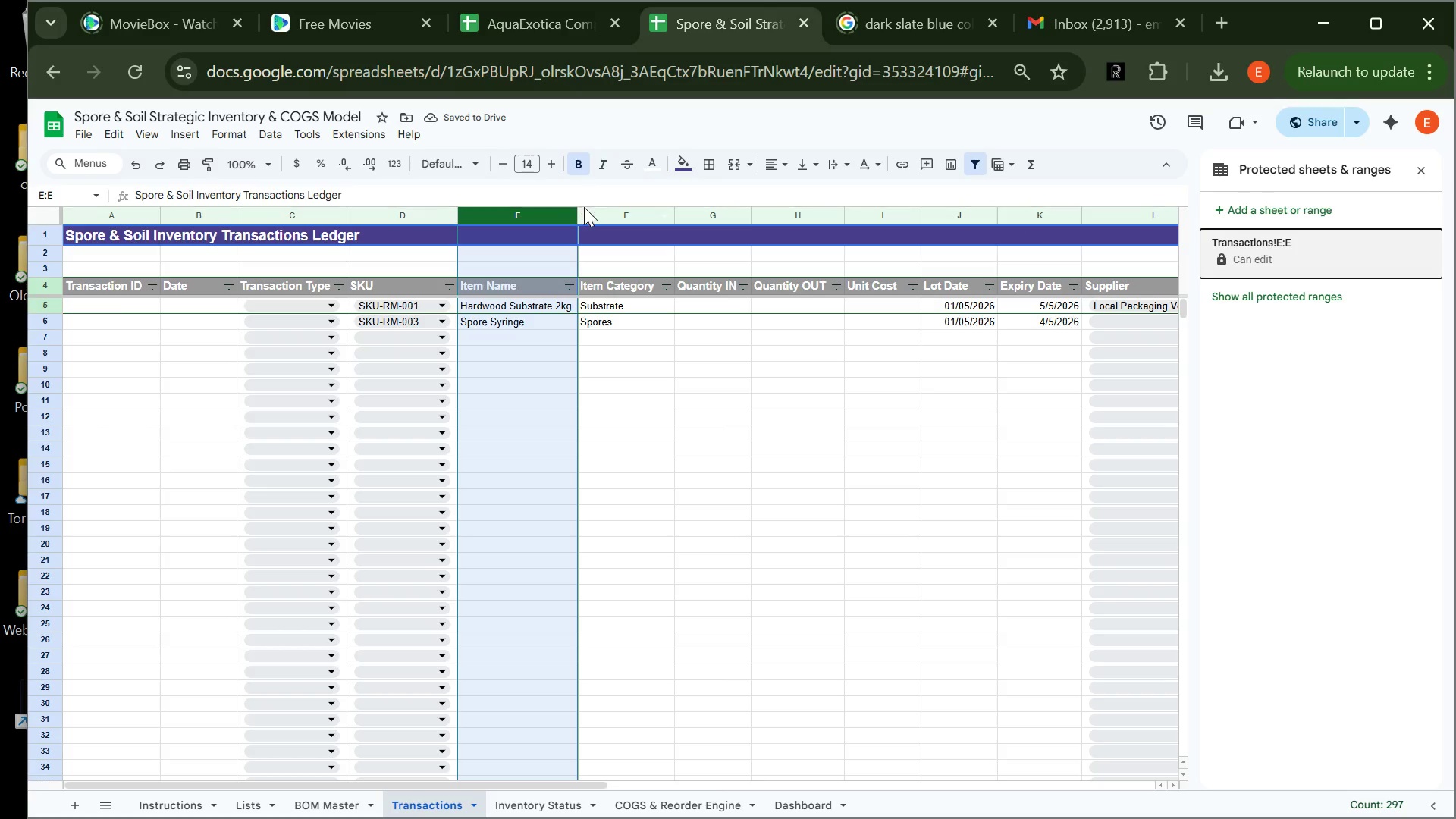 
left_click([629, 210])
 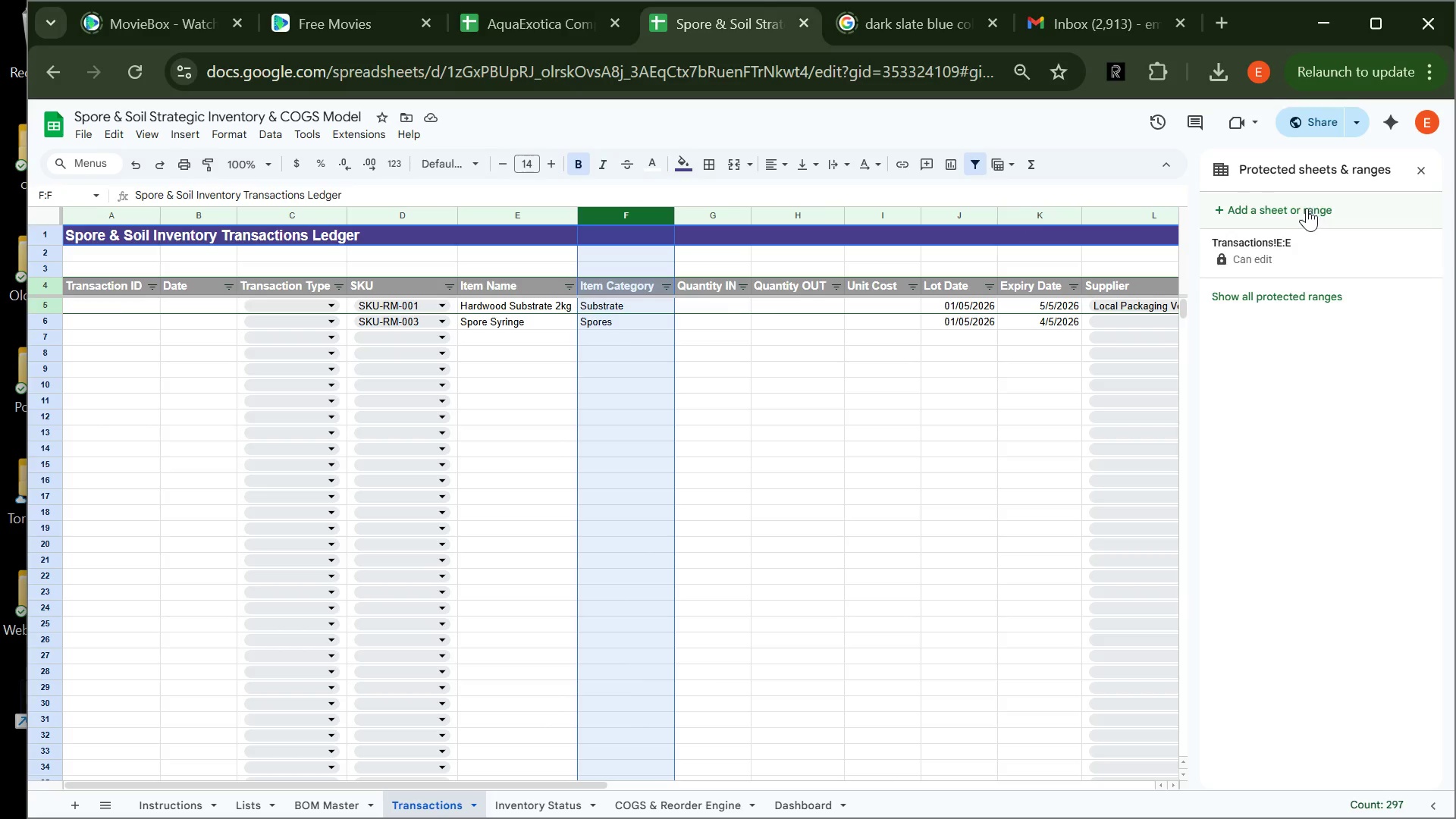 
left_click([1308, 209])
 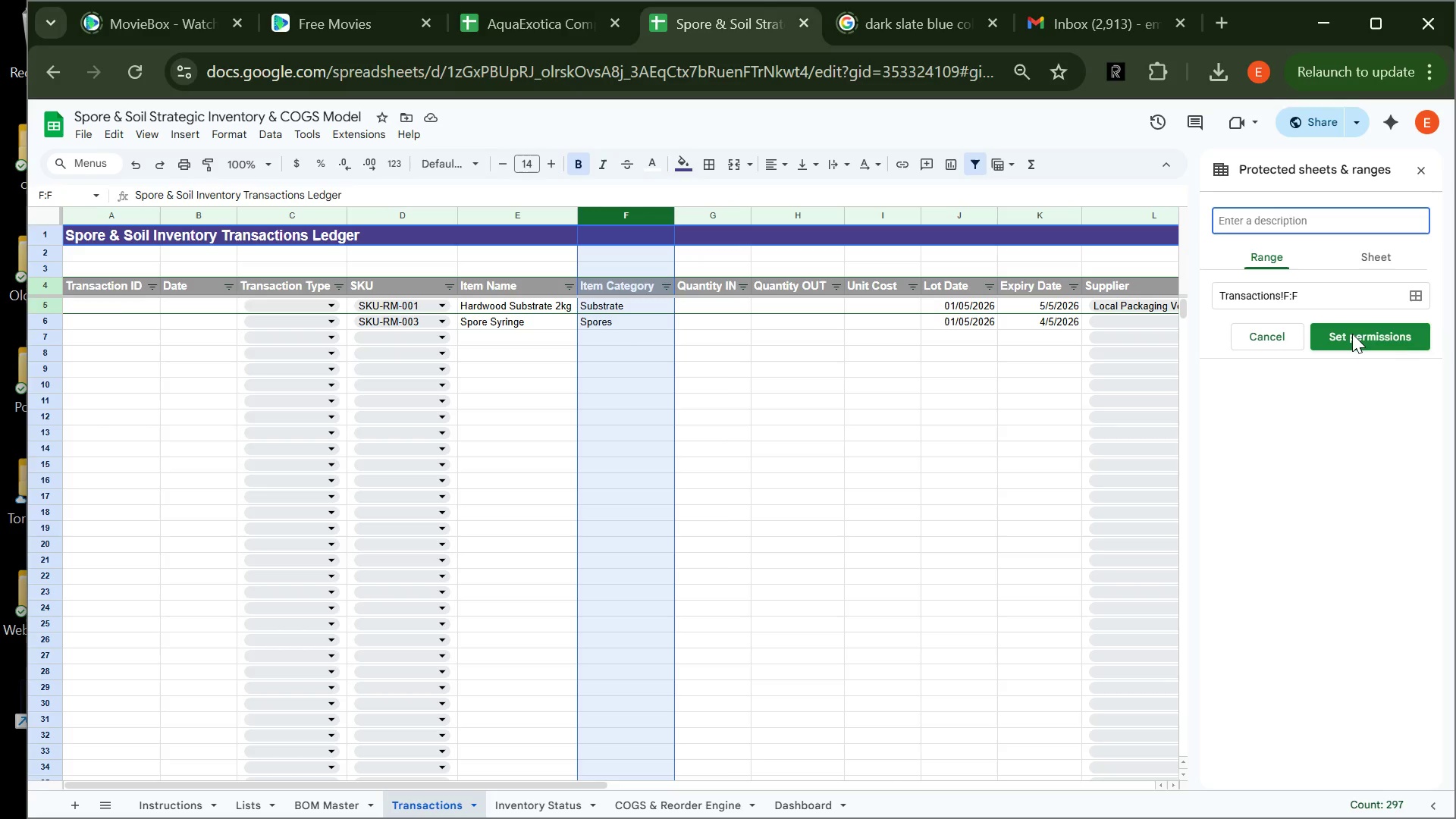 
left_click([1353, 334])
 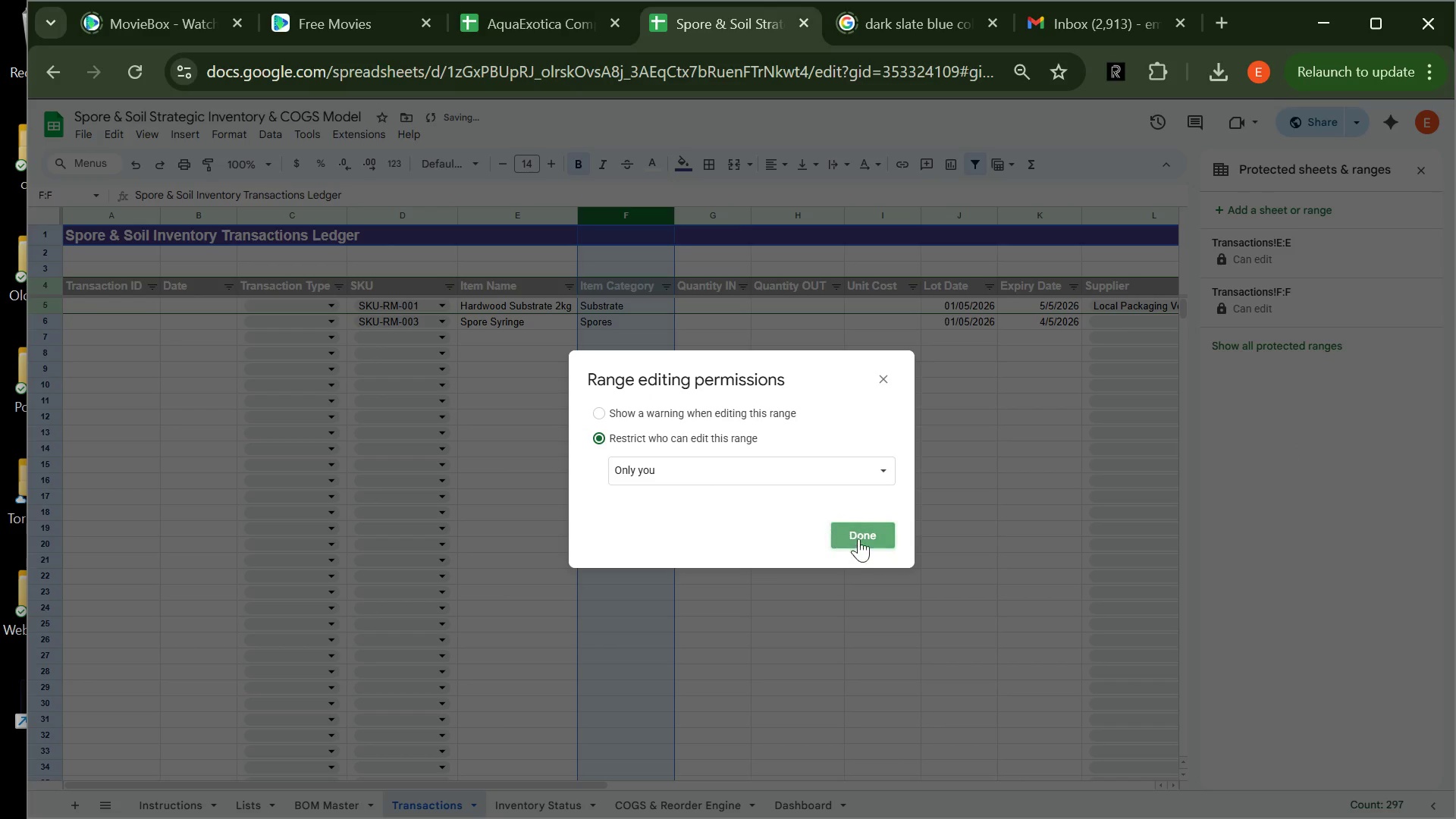 
left_click([865, 540])
 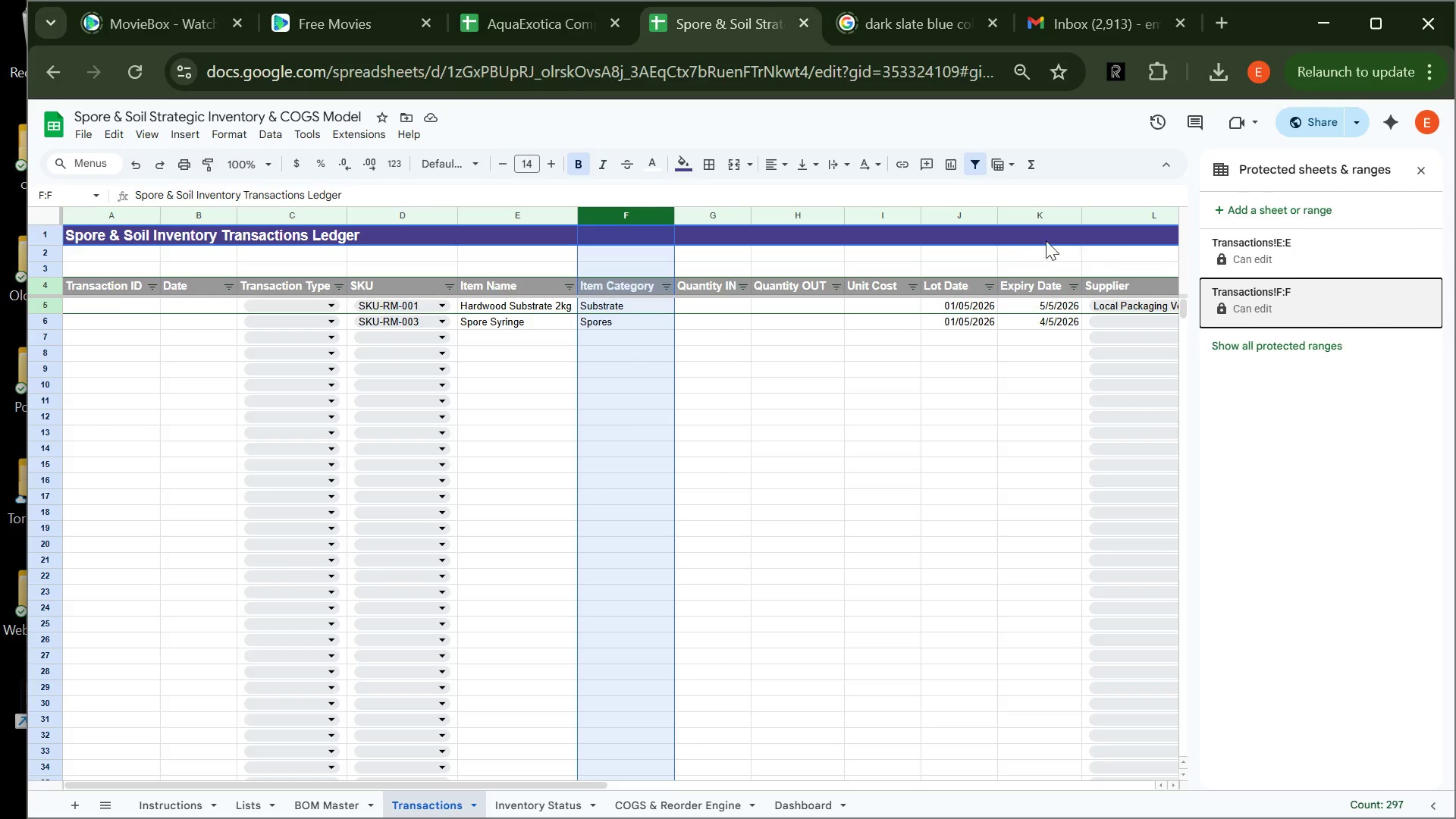 
left_click([1033, 216])
 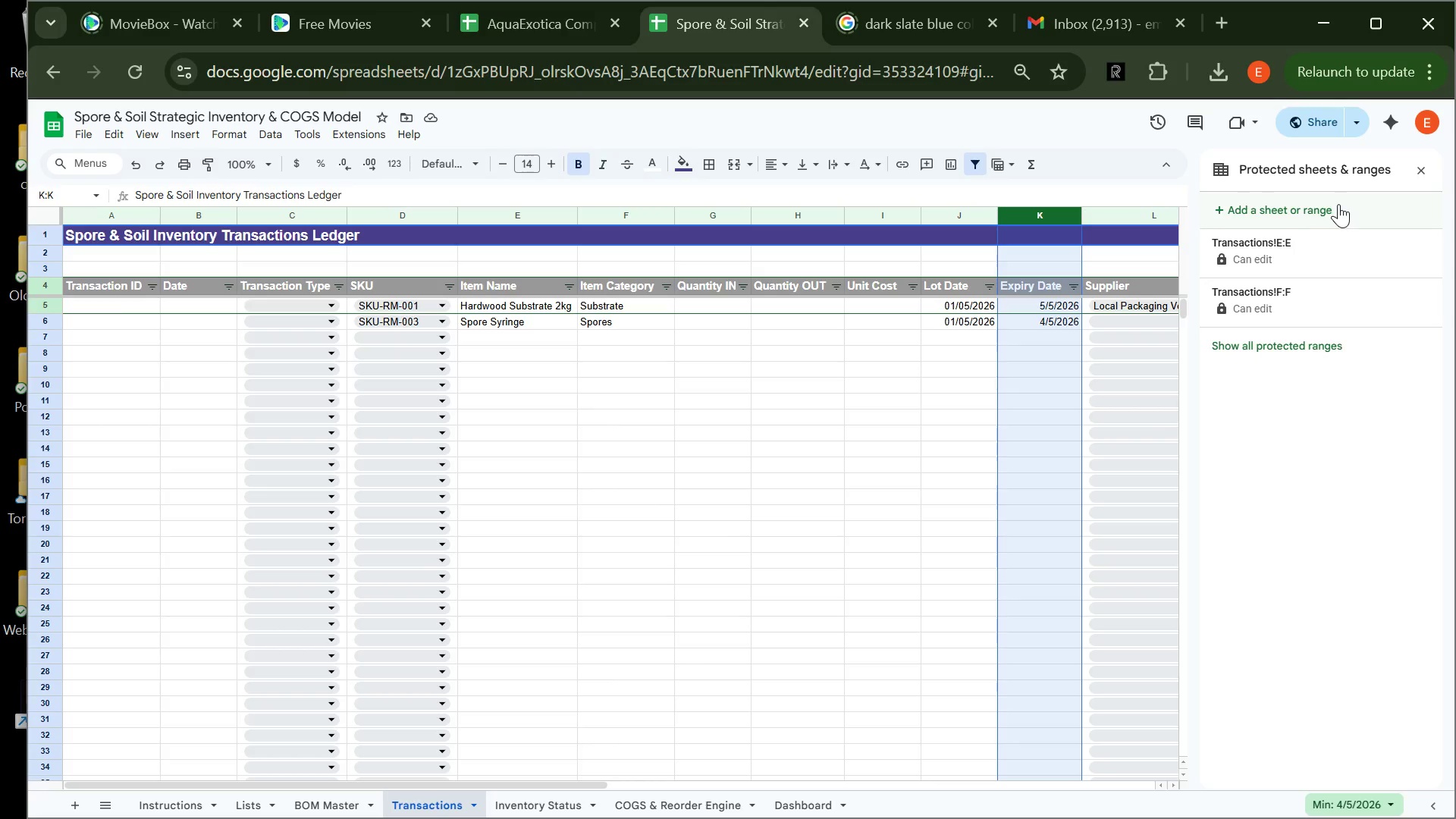 
left_click([1341, 203])
 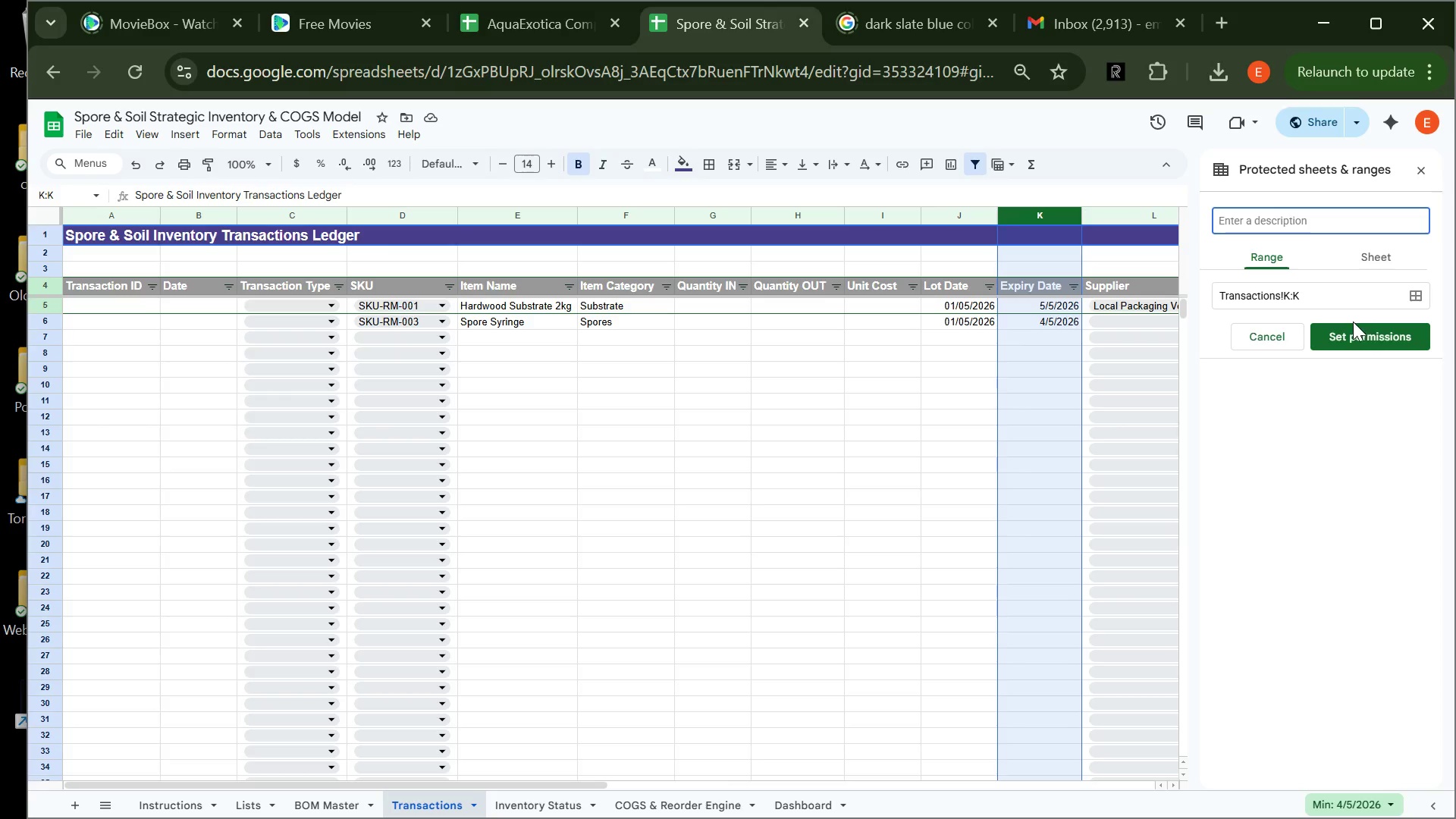 
left_click([1353, 331])
 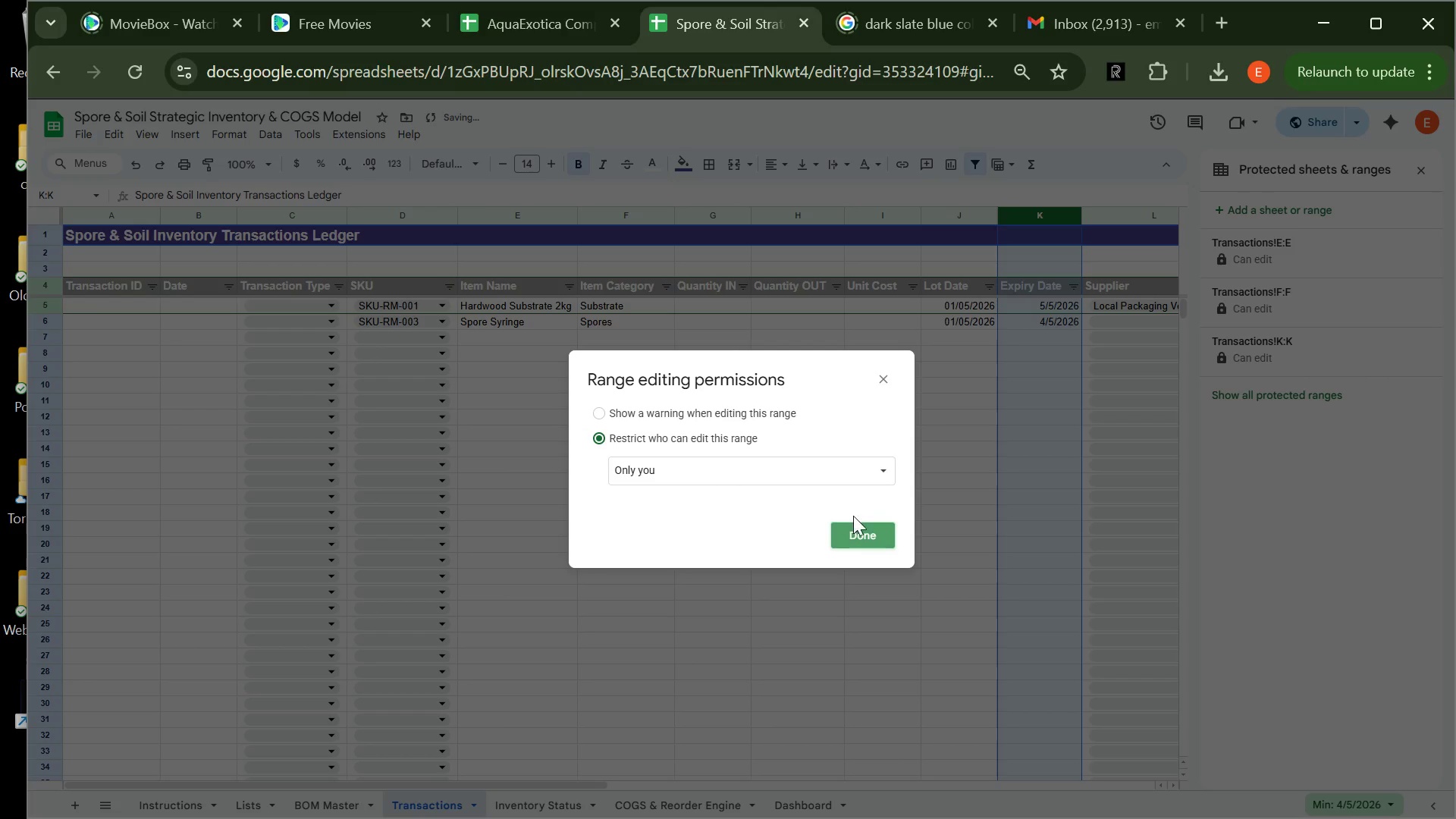 
left_click([852, 531])
 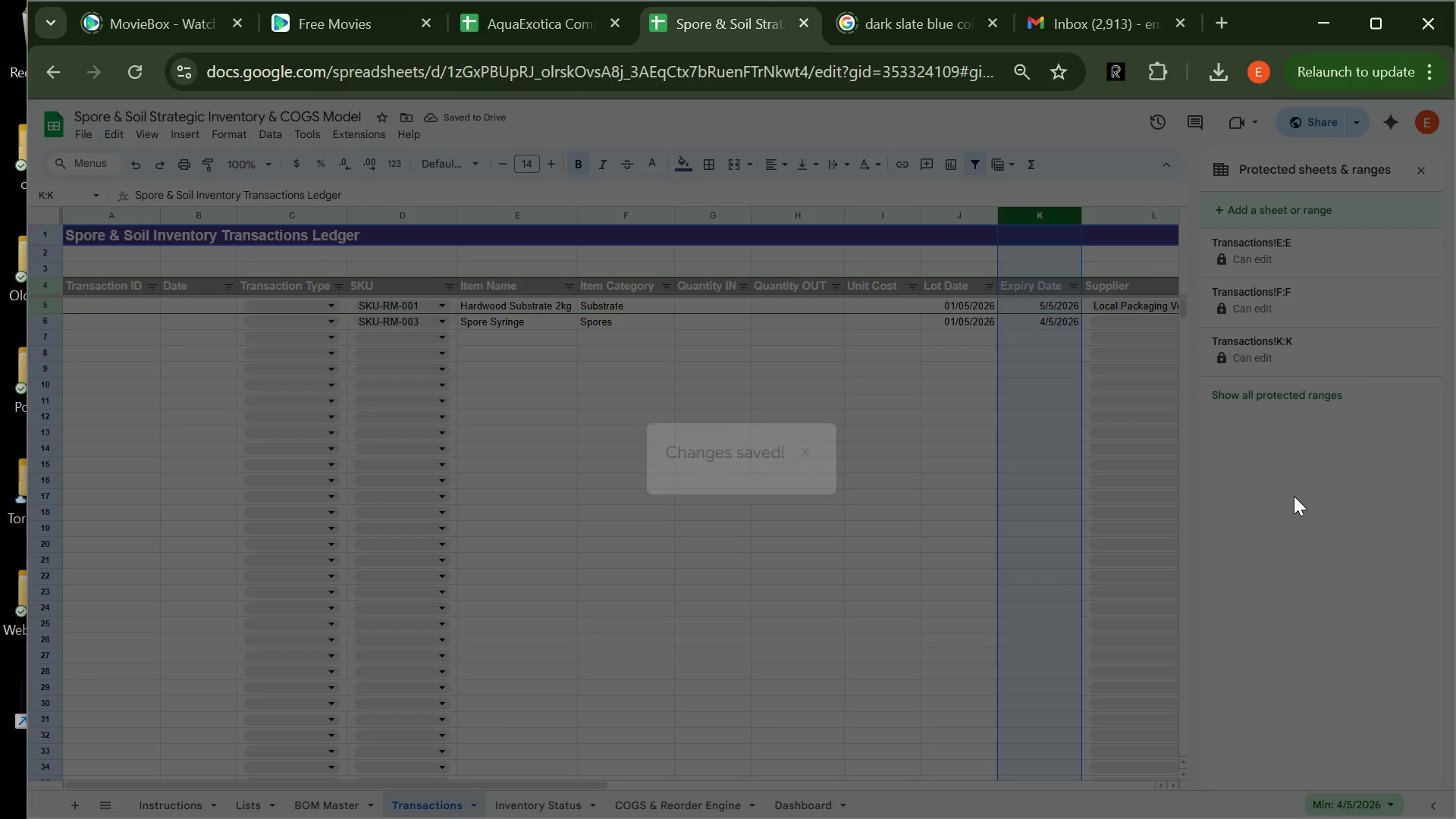 
left_click([1294, 496])
 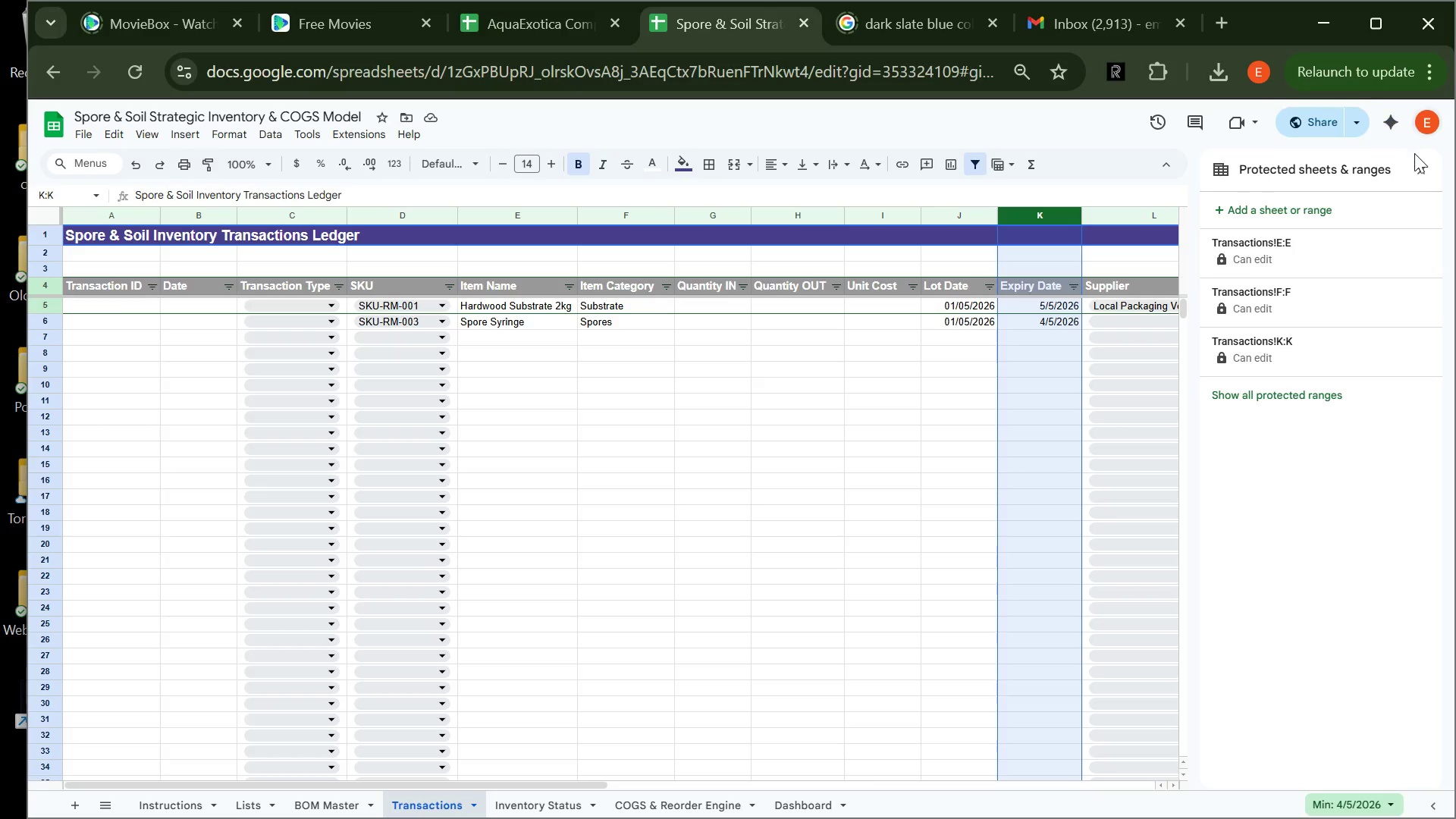 
left_click([1416, 168])
 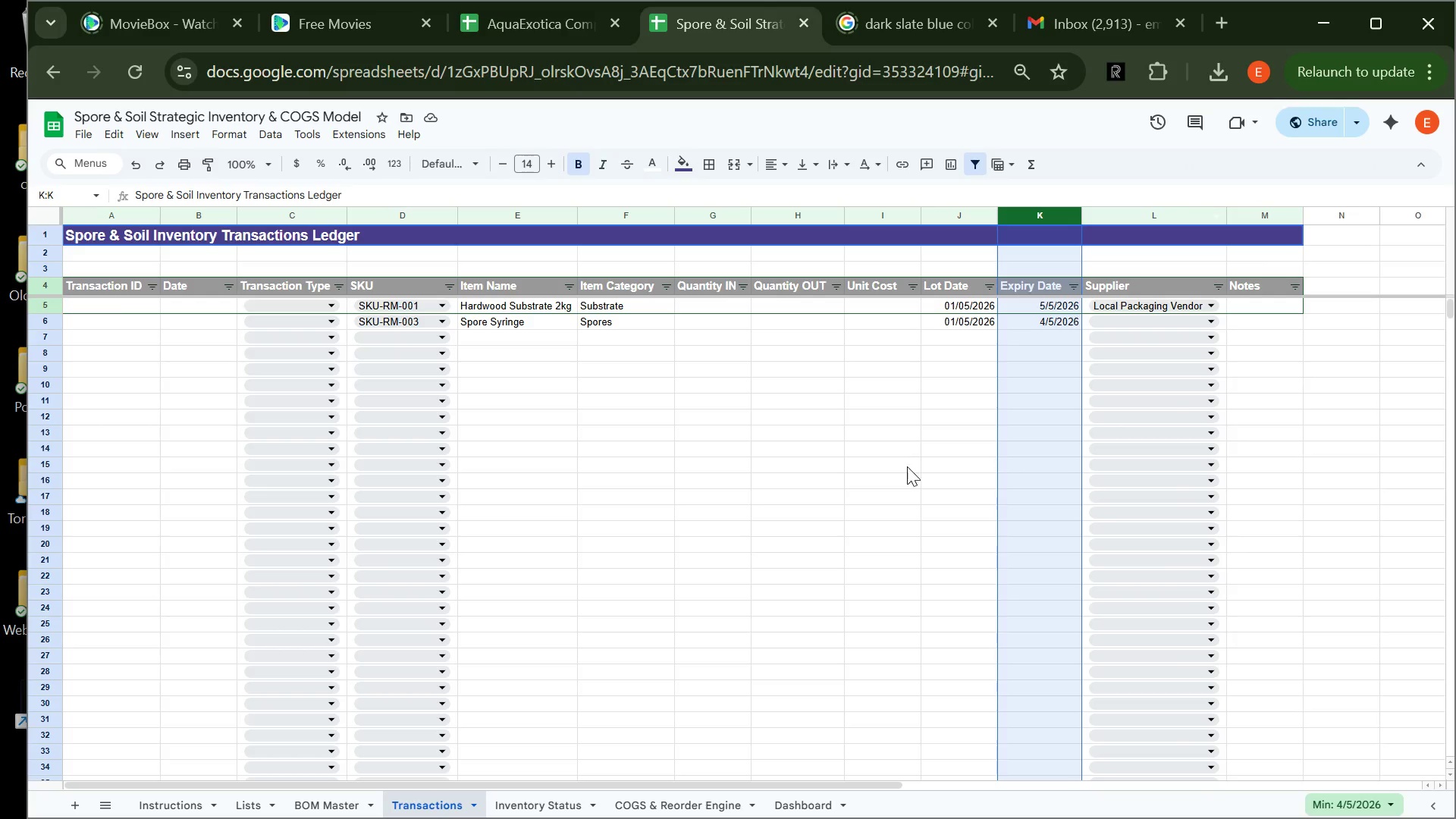 
left_click([926, 494])
 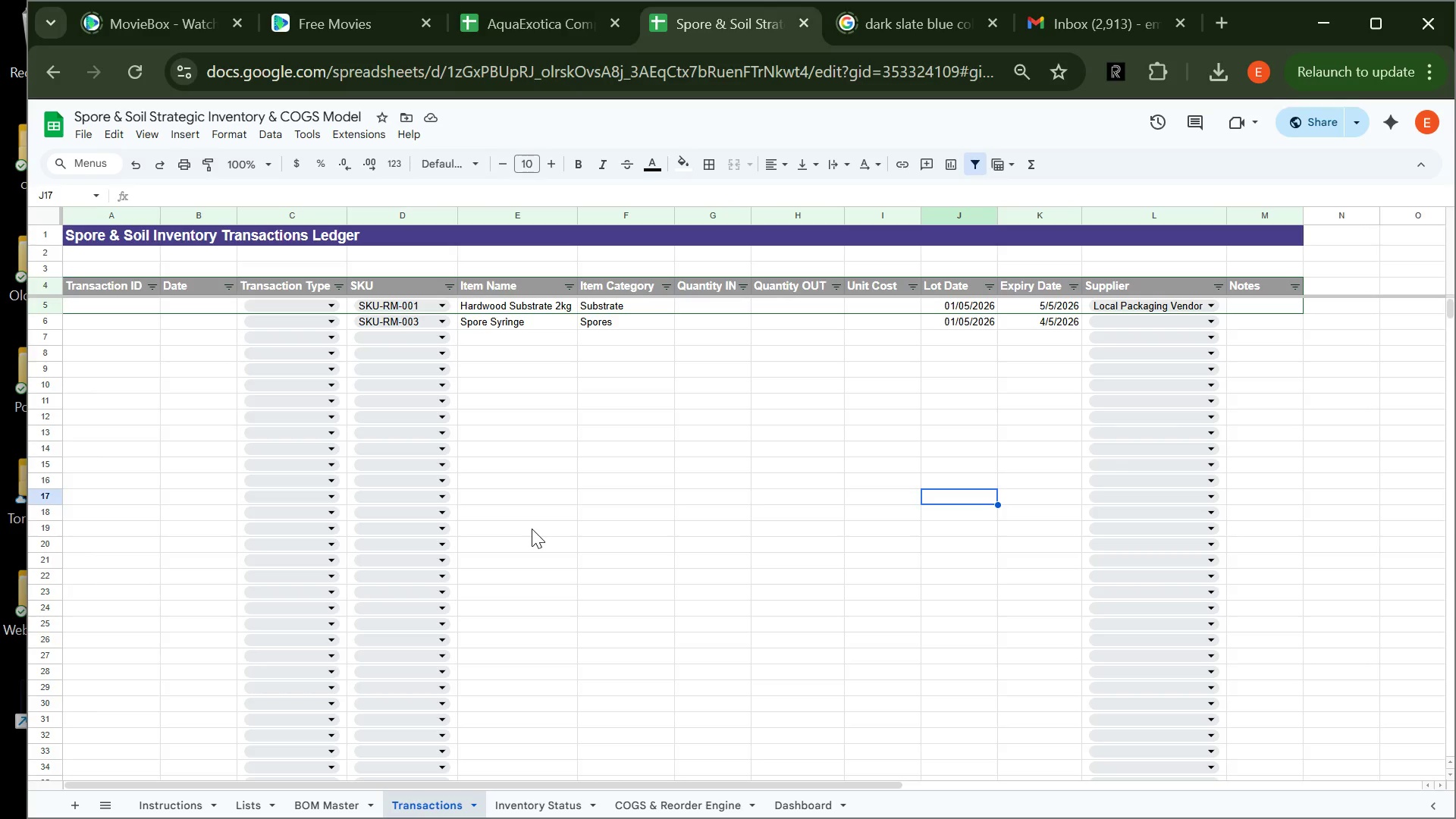 
wait(10.33)
 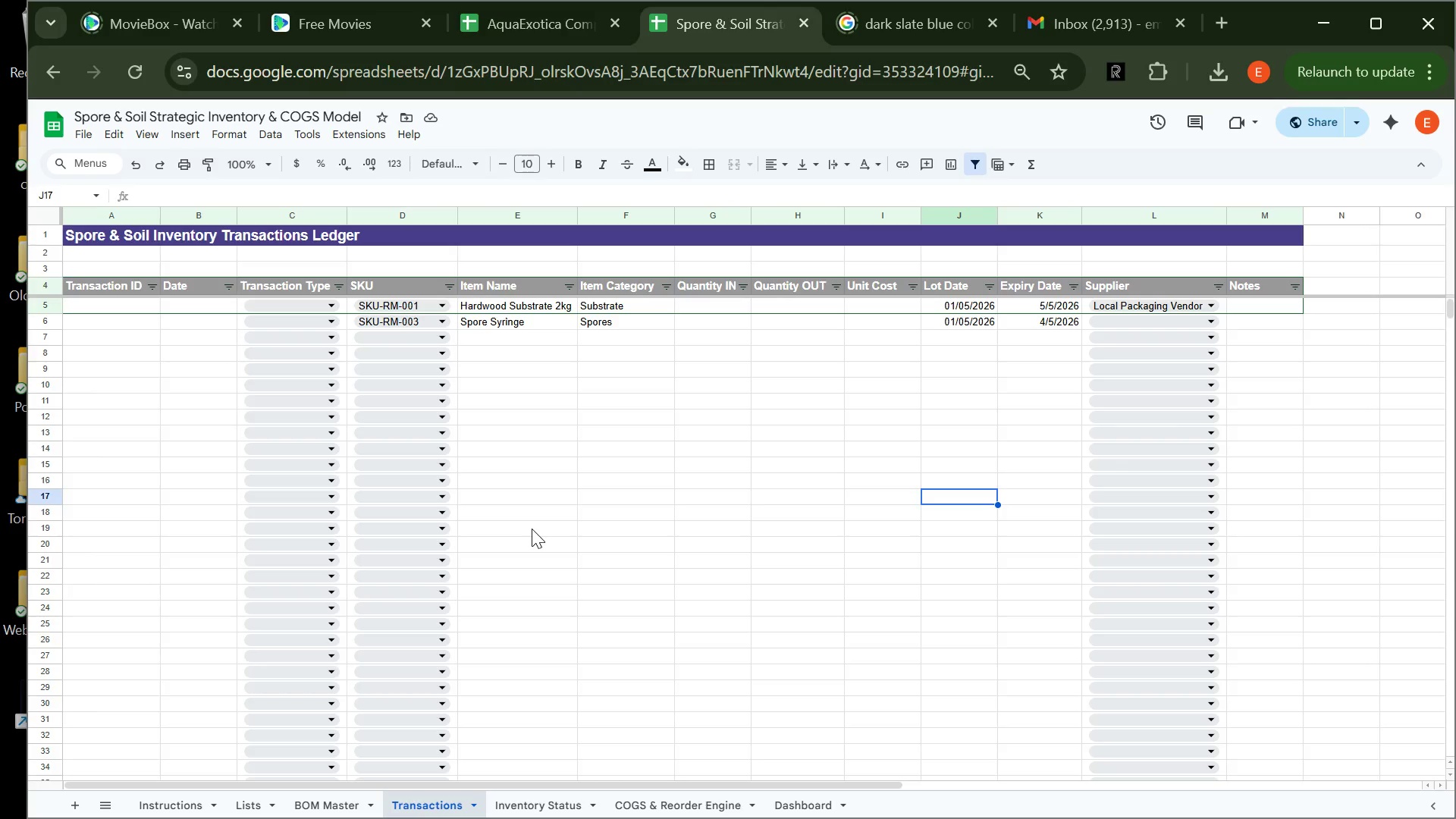 
left_click([537, 806])
 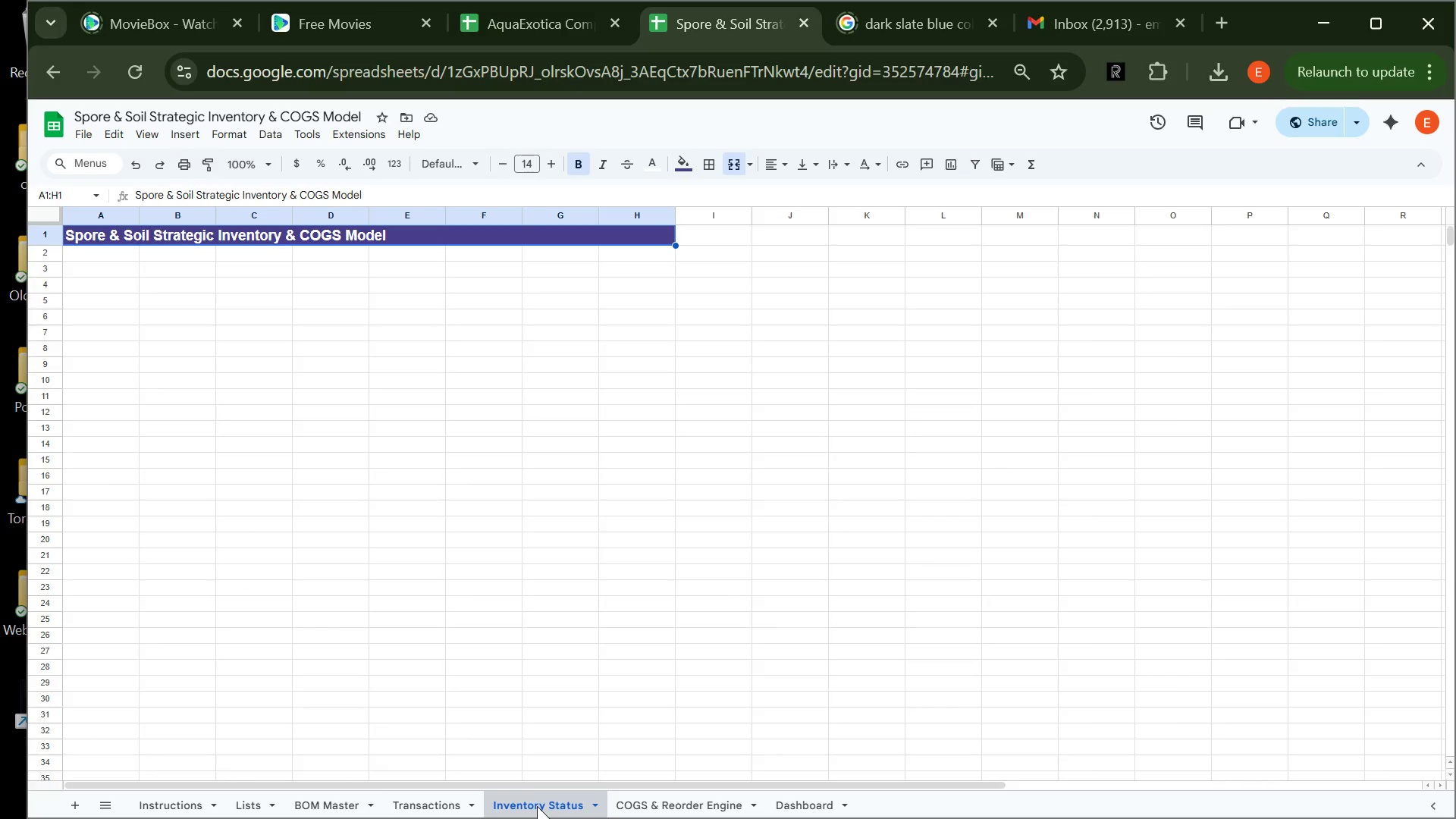 
wait(9.08)
 